 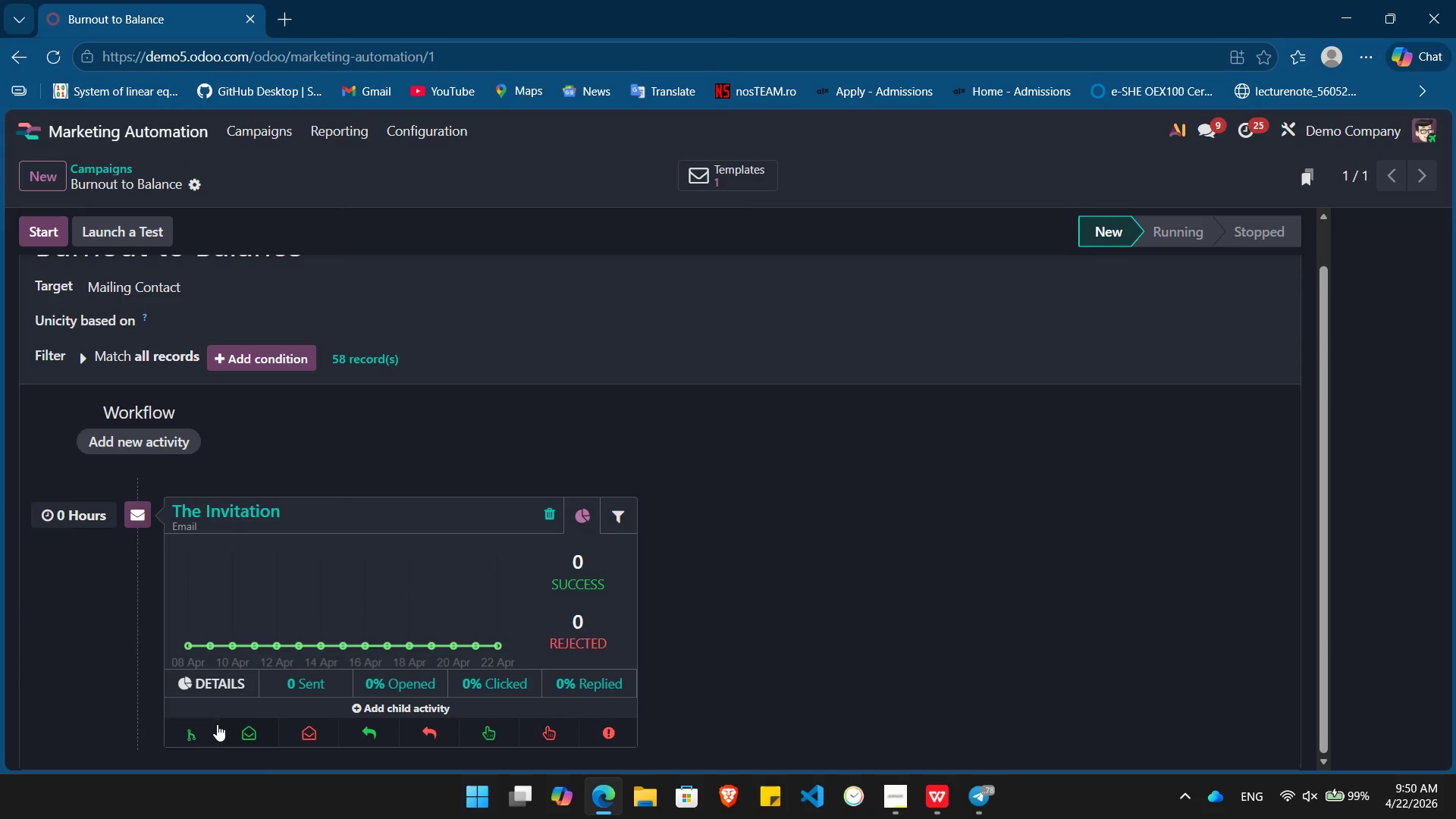 
left_click([196, 723])
 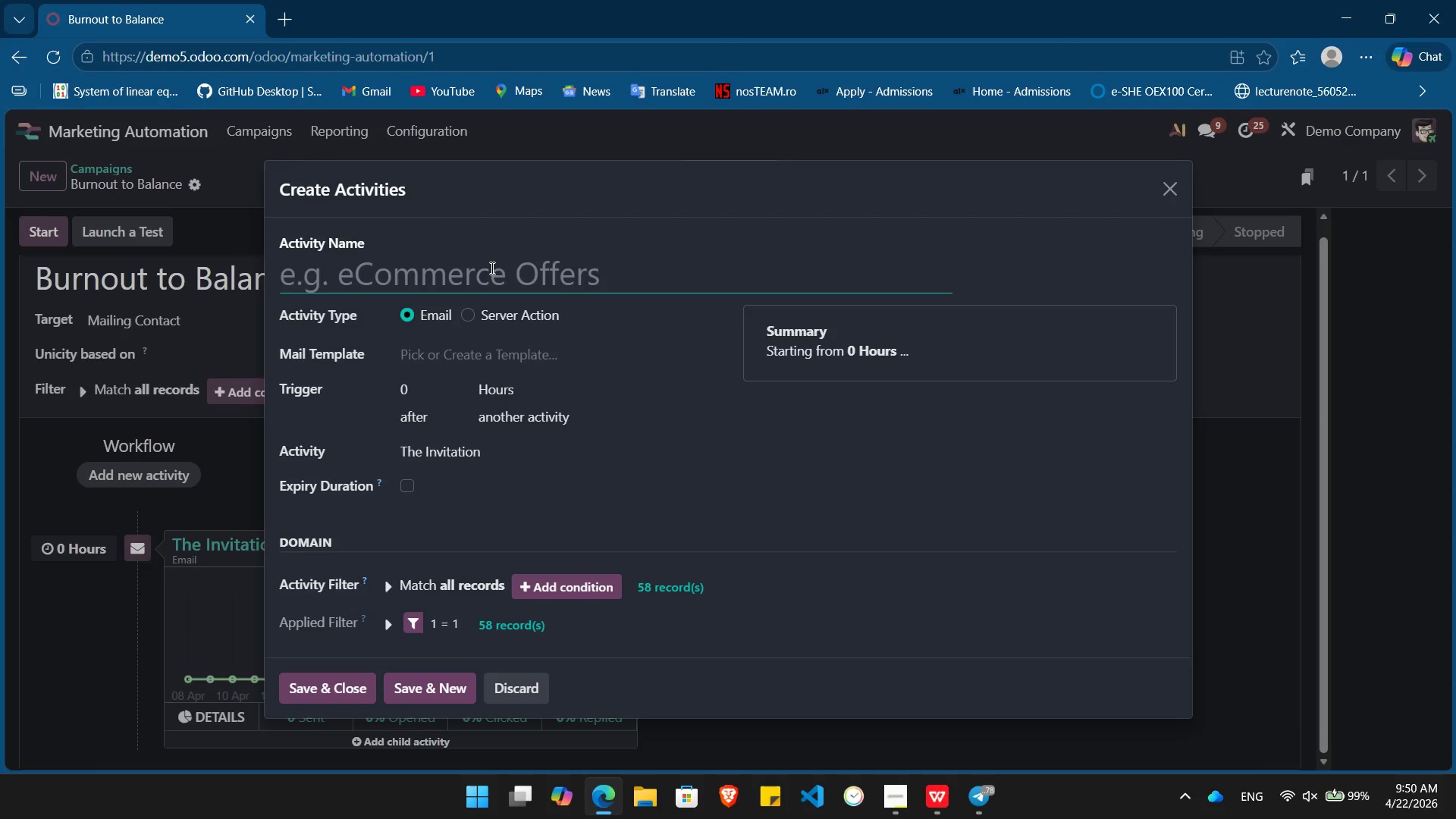 
wait(22.06)
 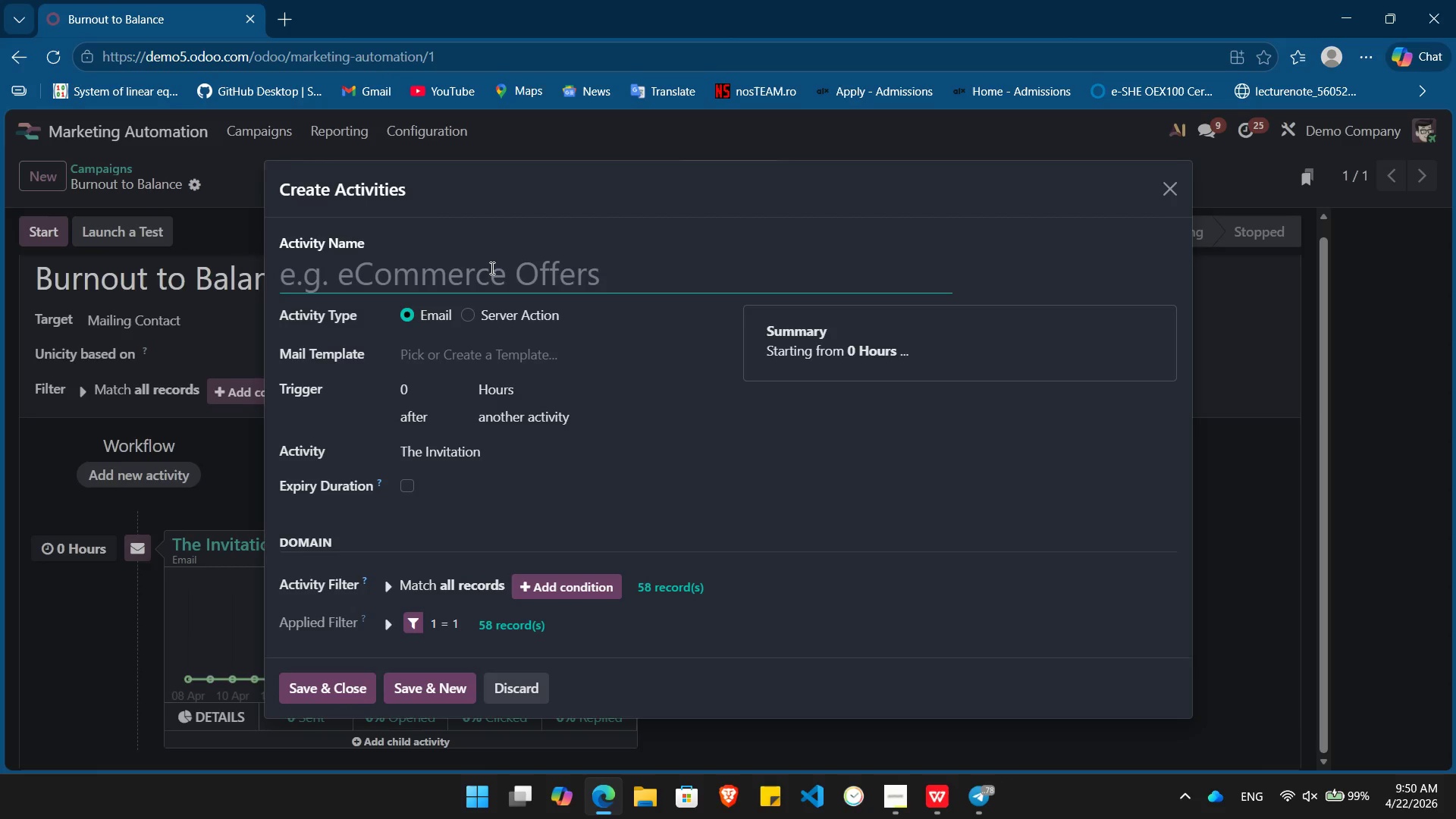 
left_click([423, 384])
 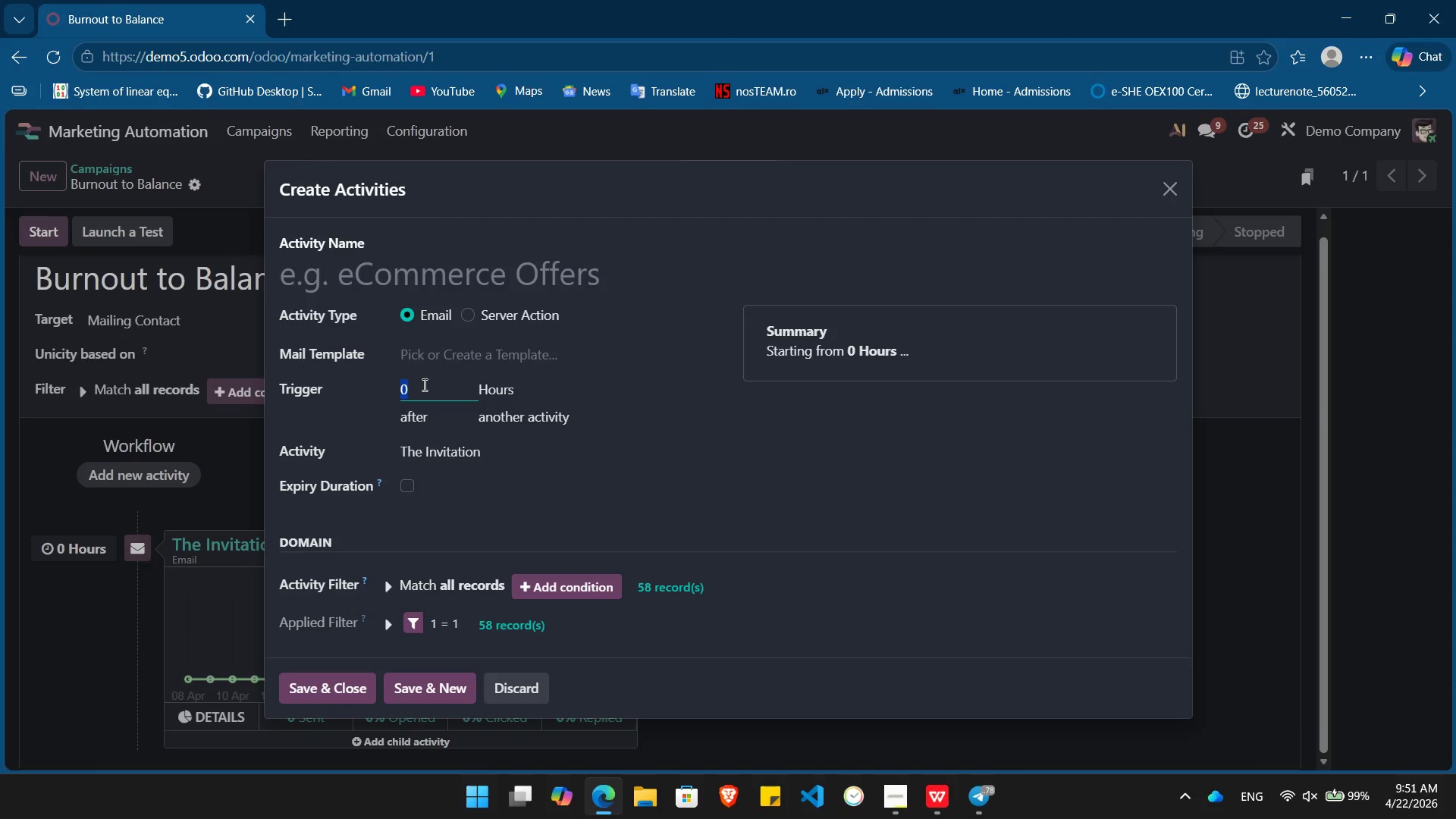 
key(Numpad2)
 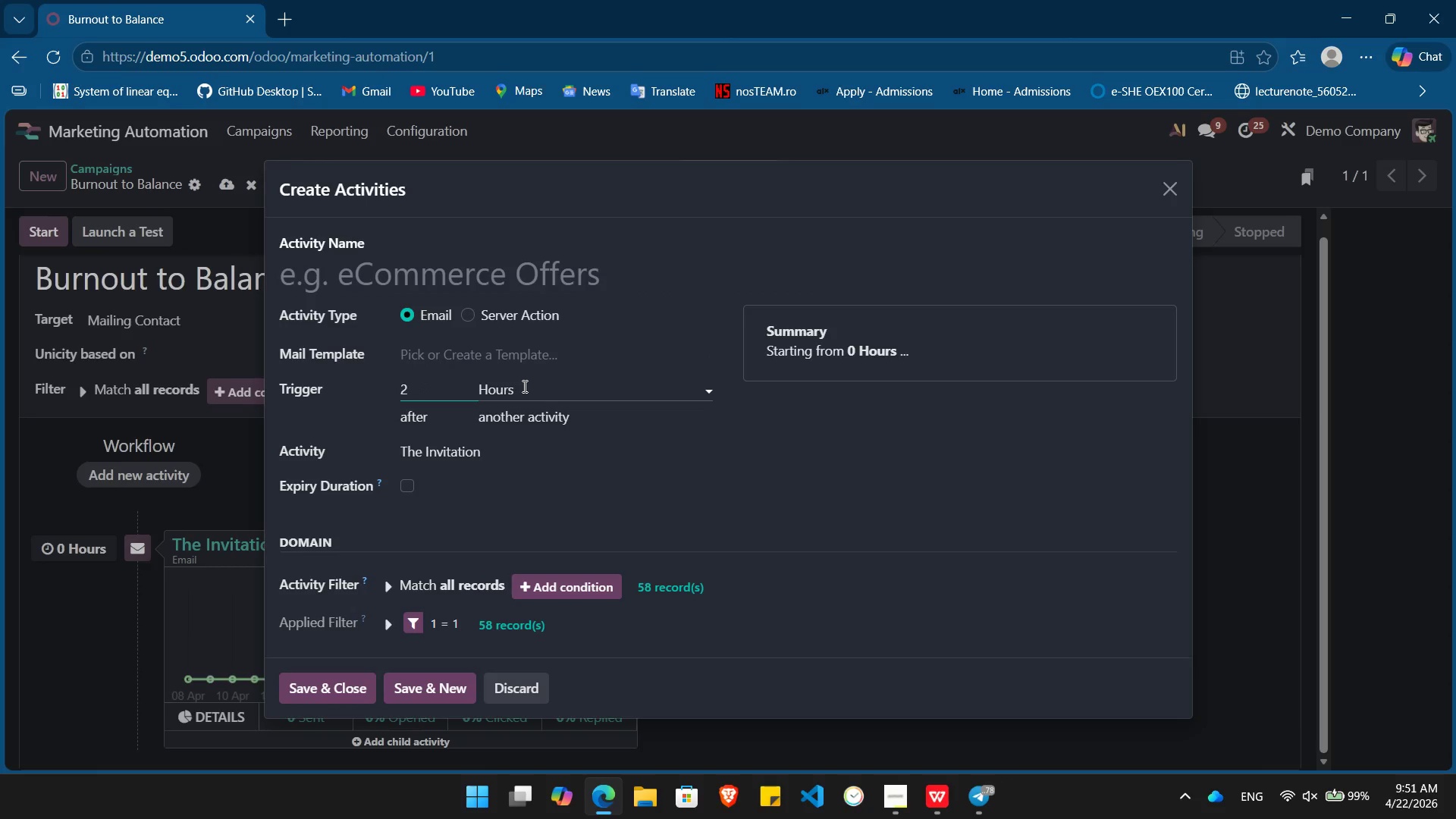 
left_click([524, 386])
 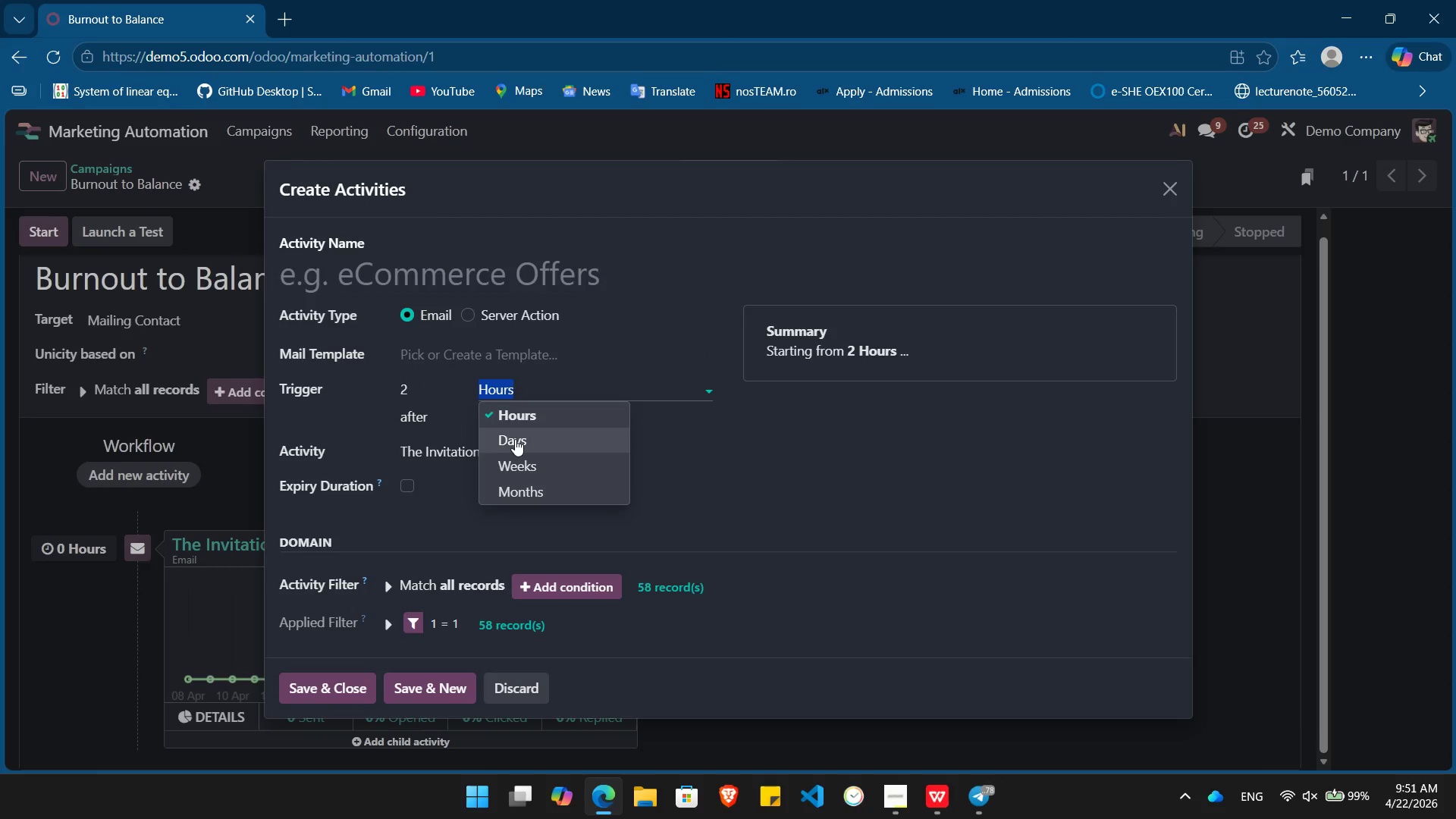 
left_click([515, 439])
 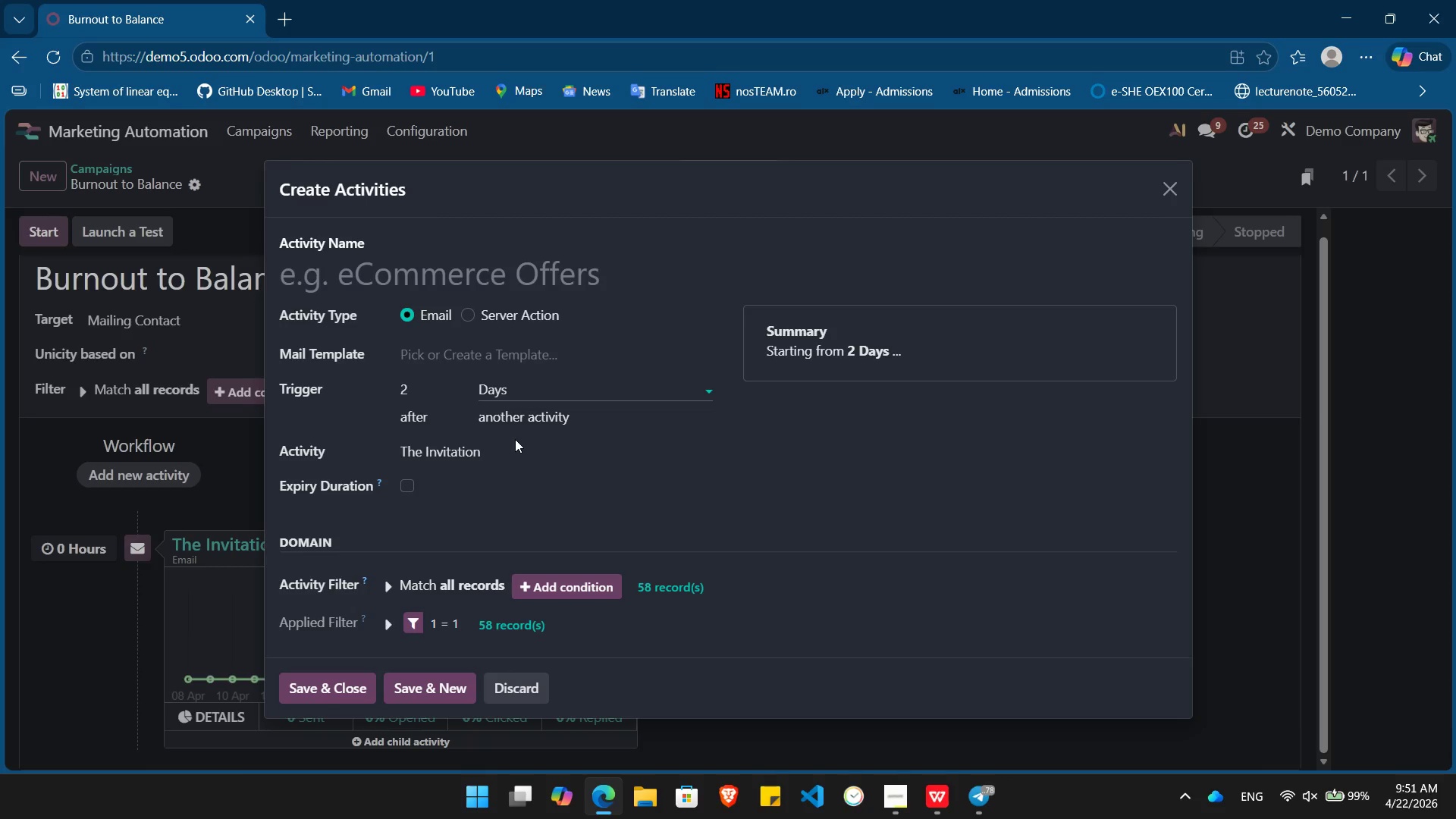 
wait(28.61)
 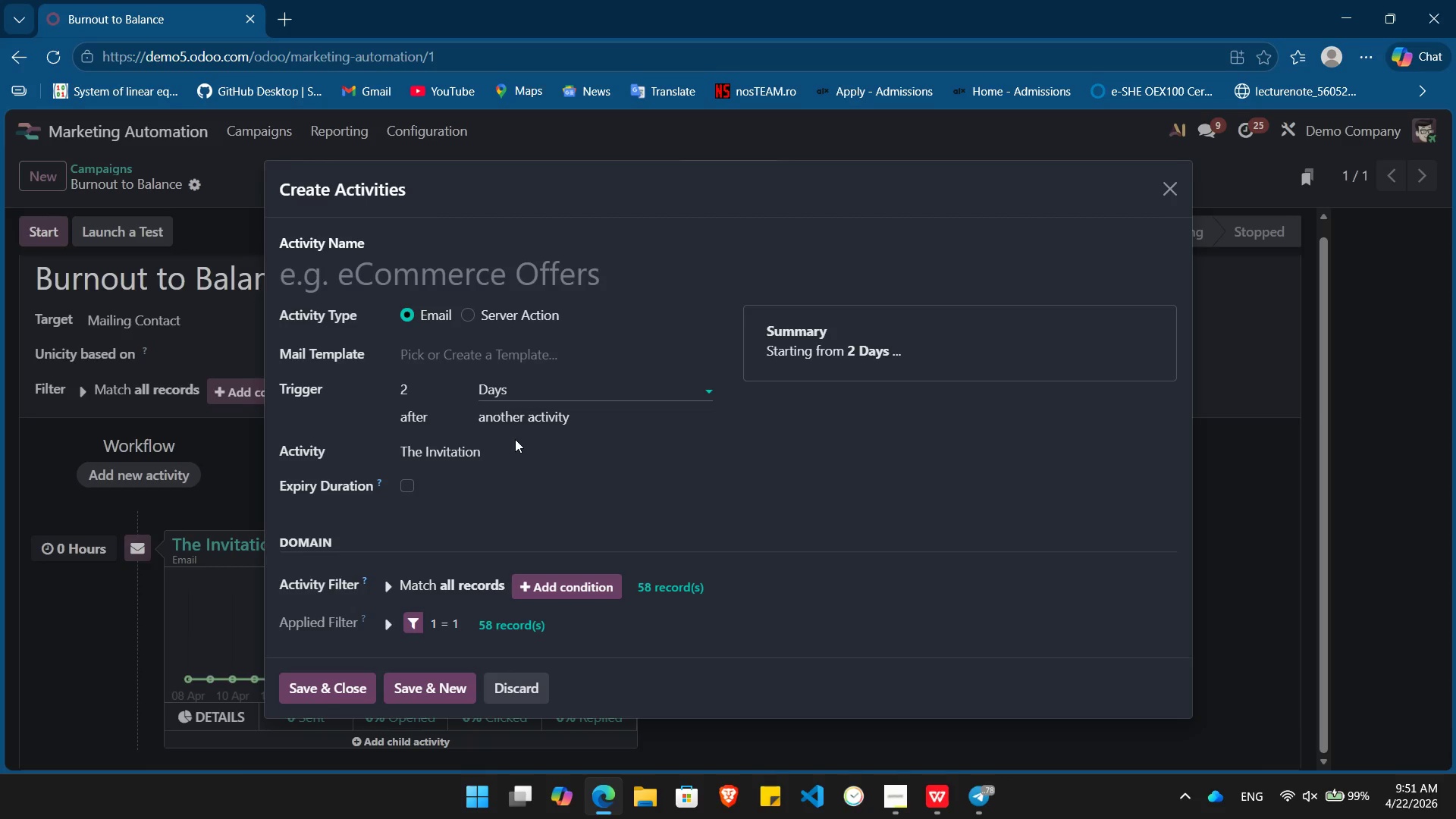 
left_click([486, 284])
 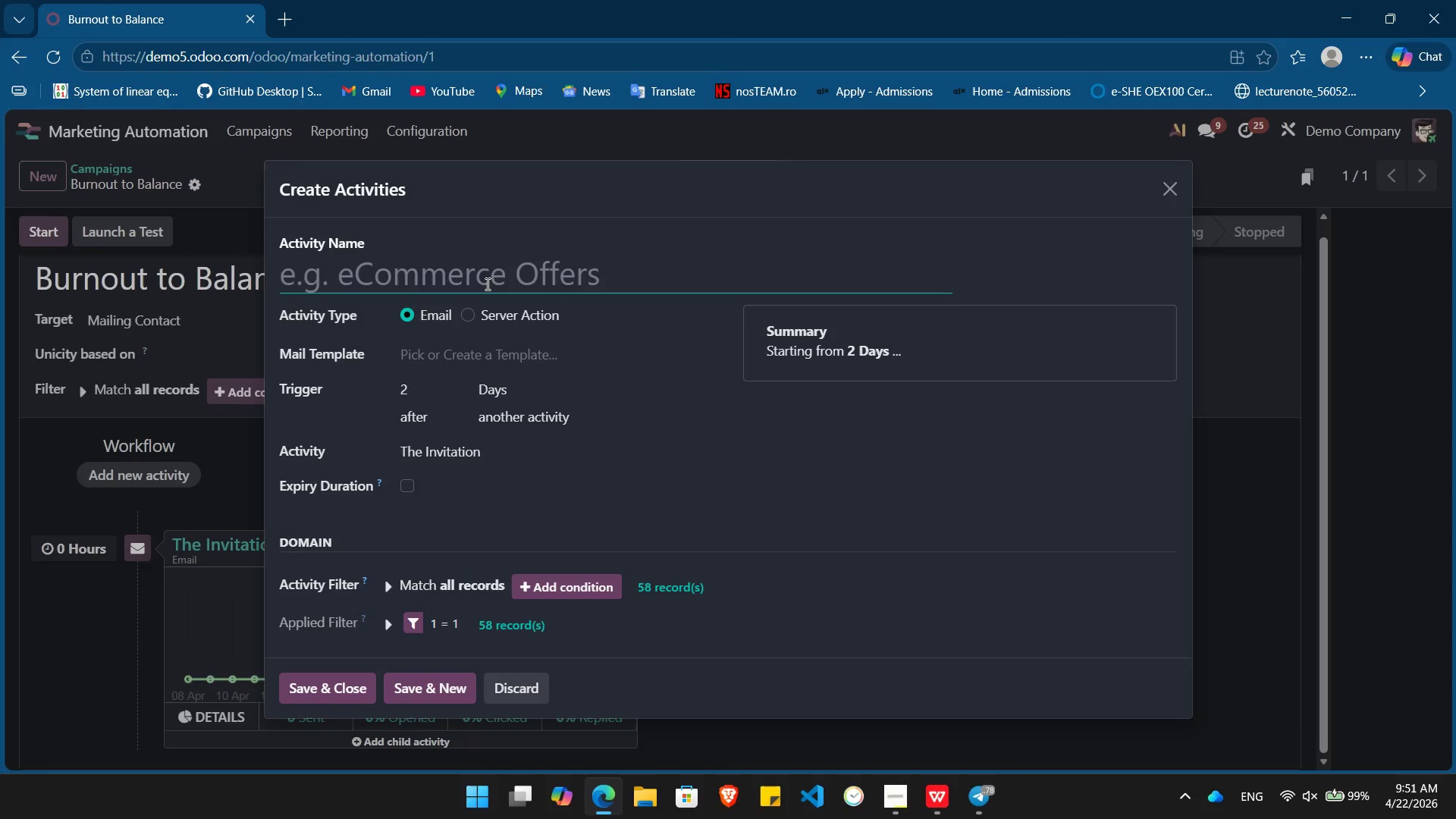 
wait(19.7)
 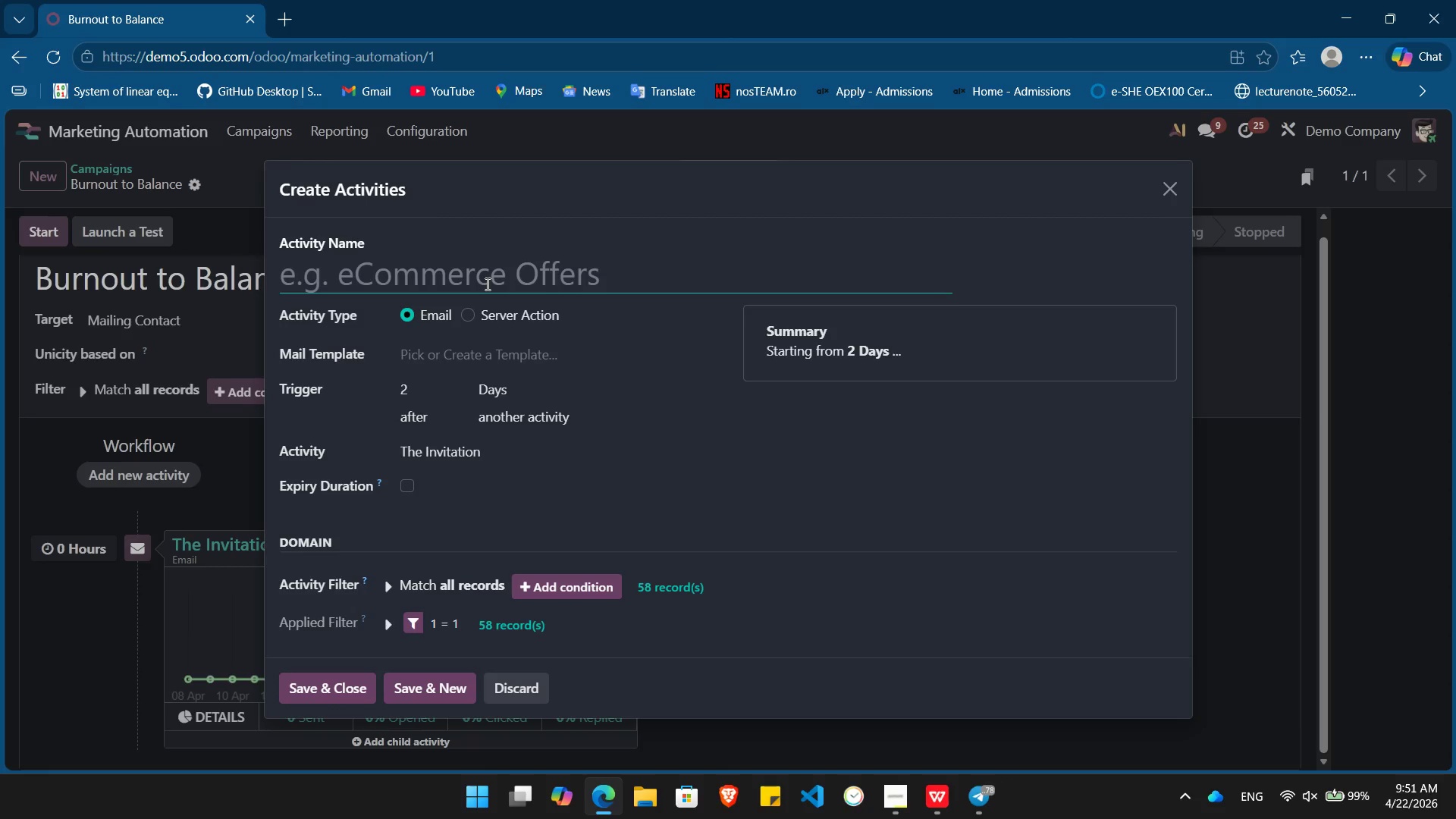 
type(Te)
key(Backspace)
type(h)
 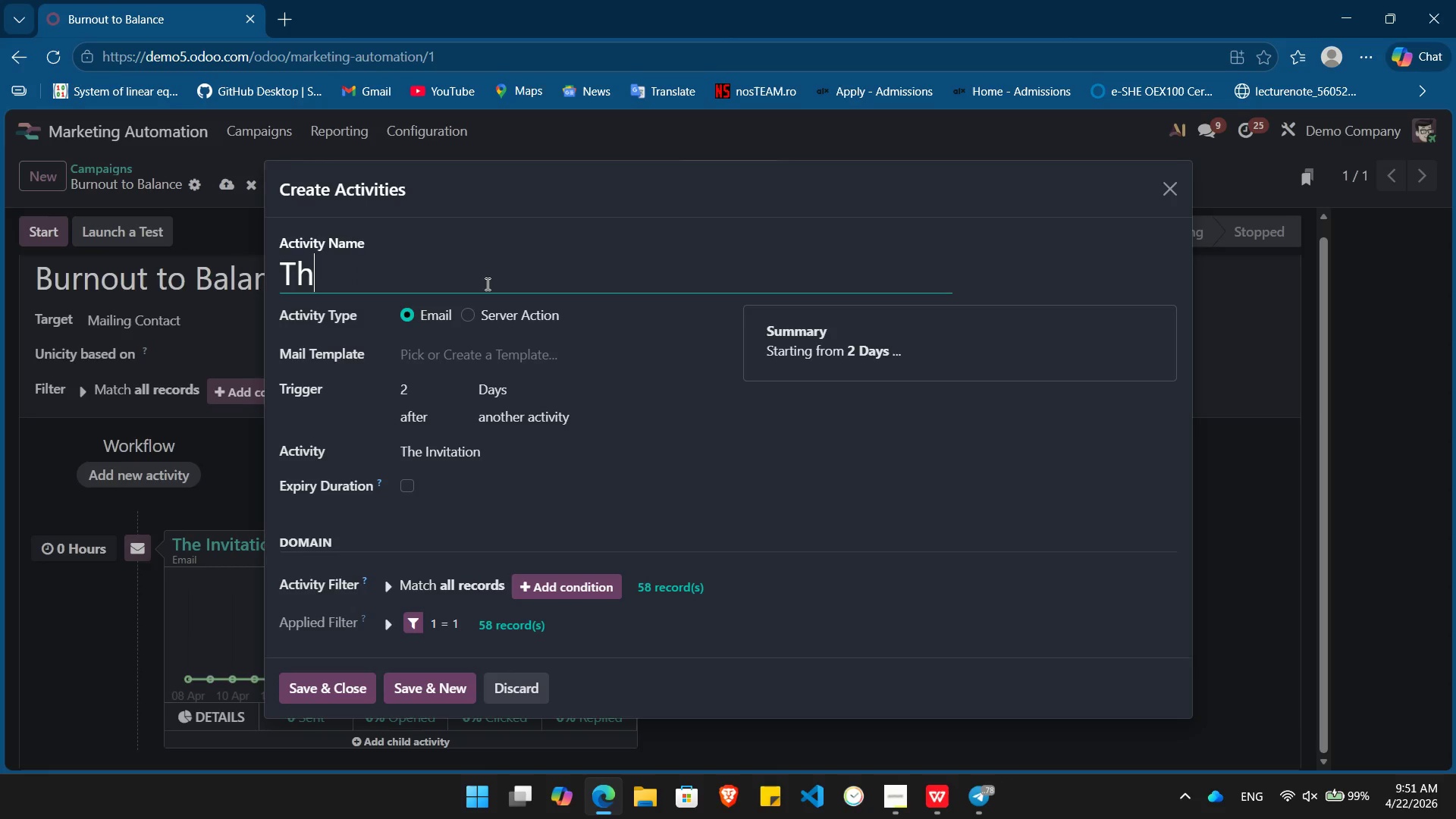 
right_click([486, 284])
 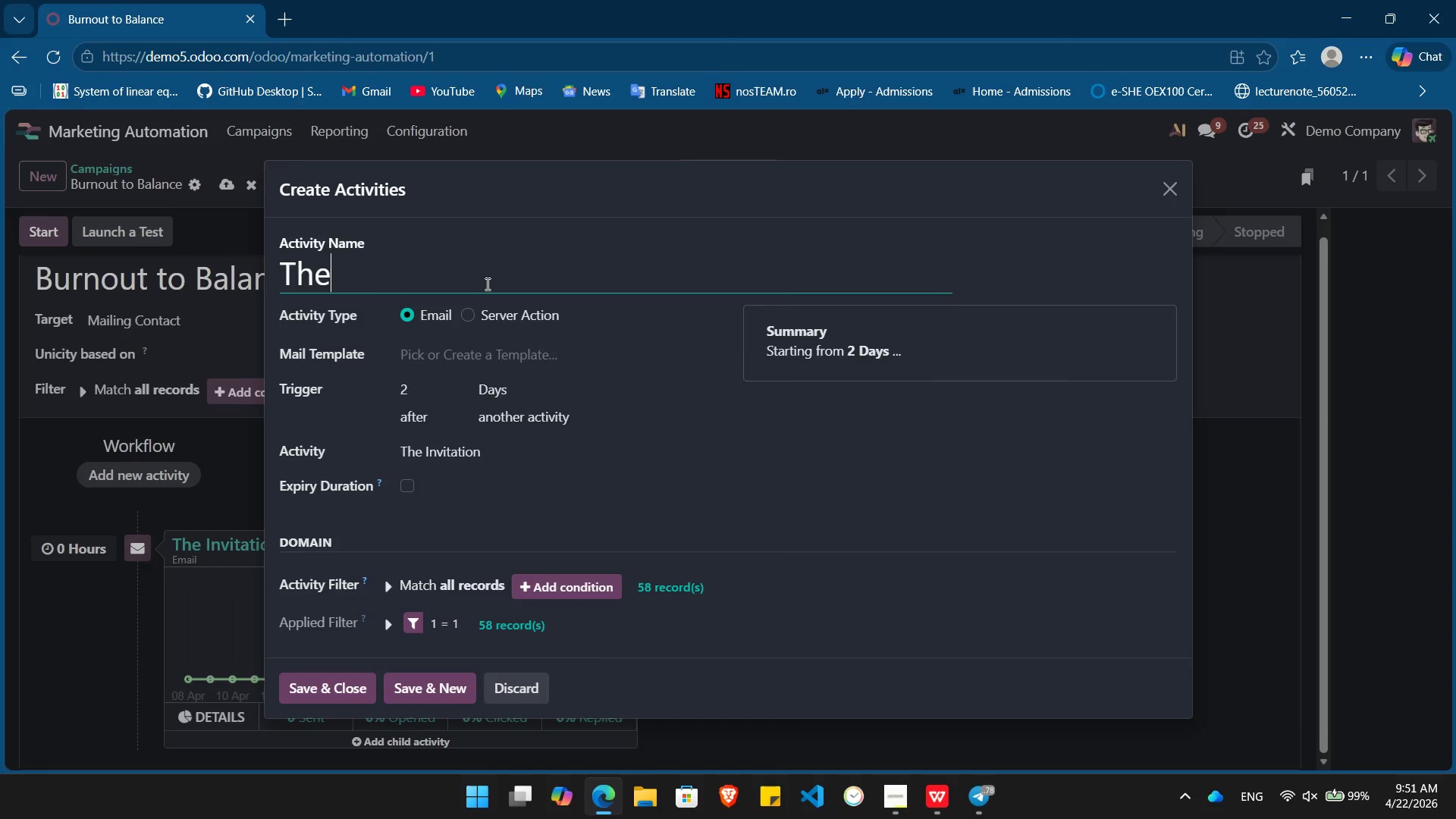 
type(e Val)
 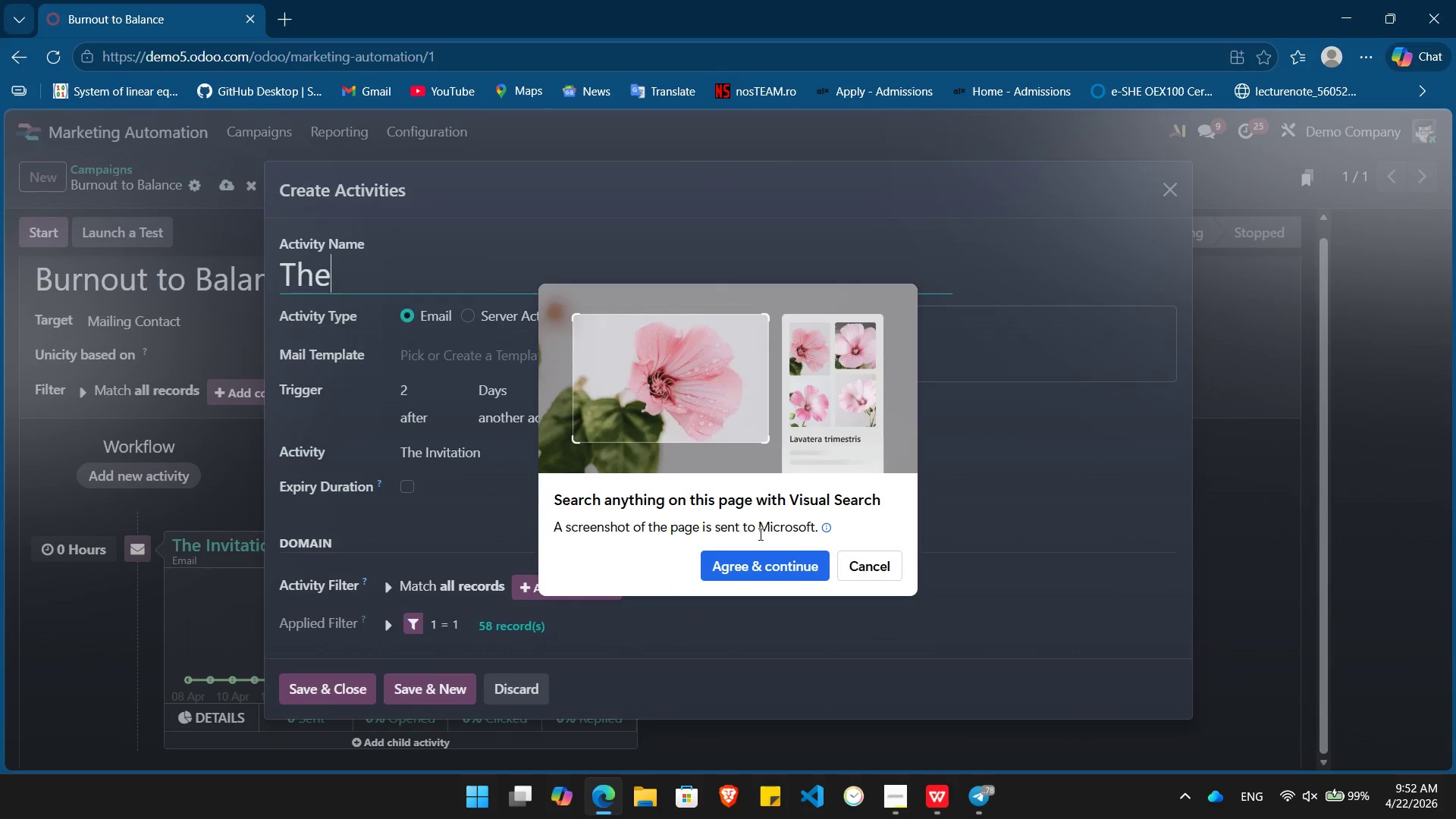 
wait(7.58)
 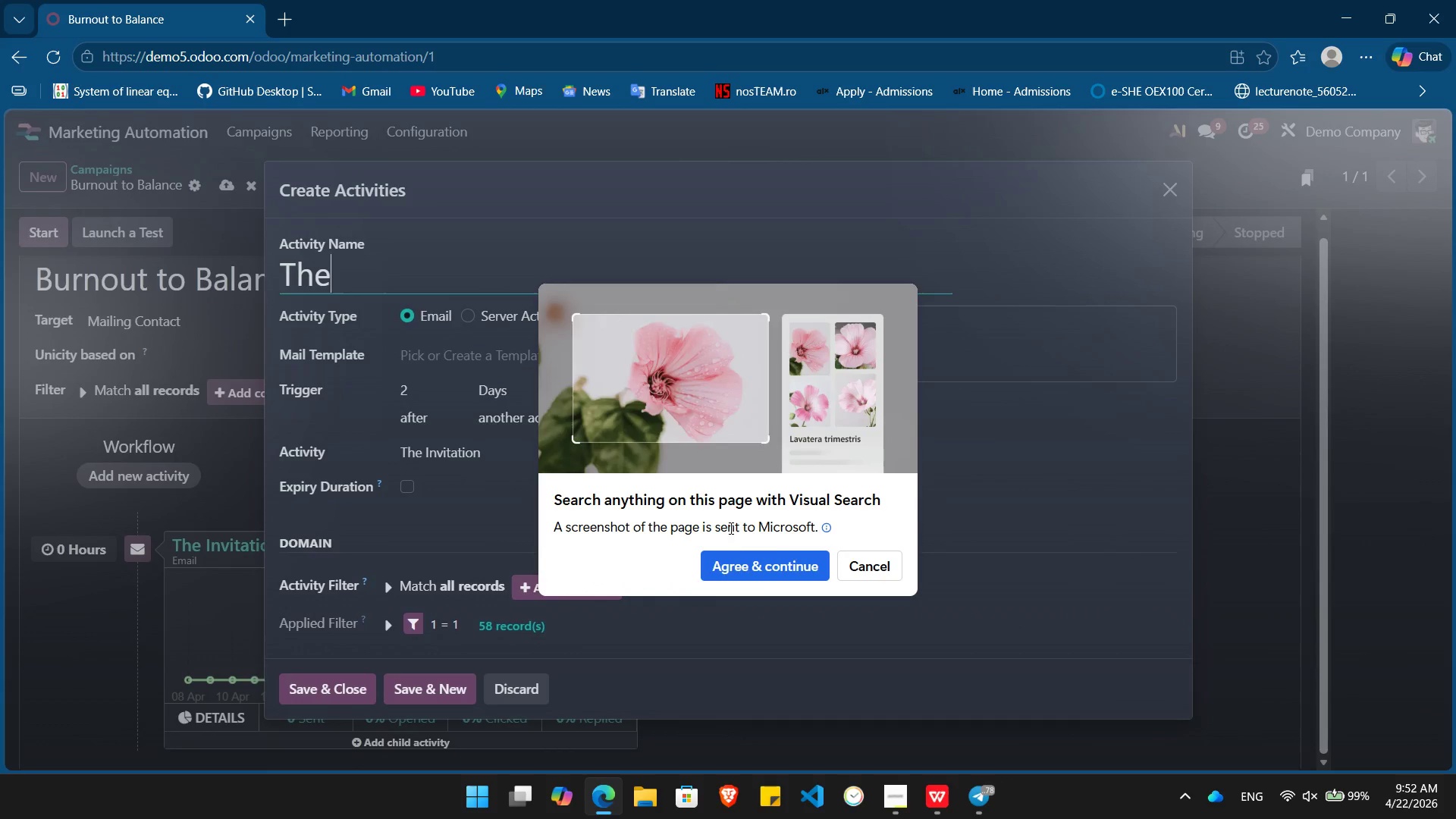 
left_click([851, 560])
 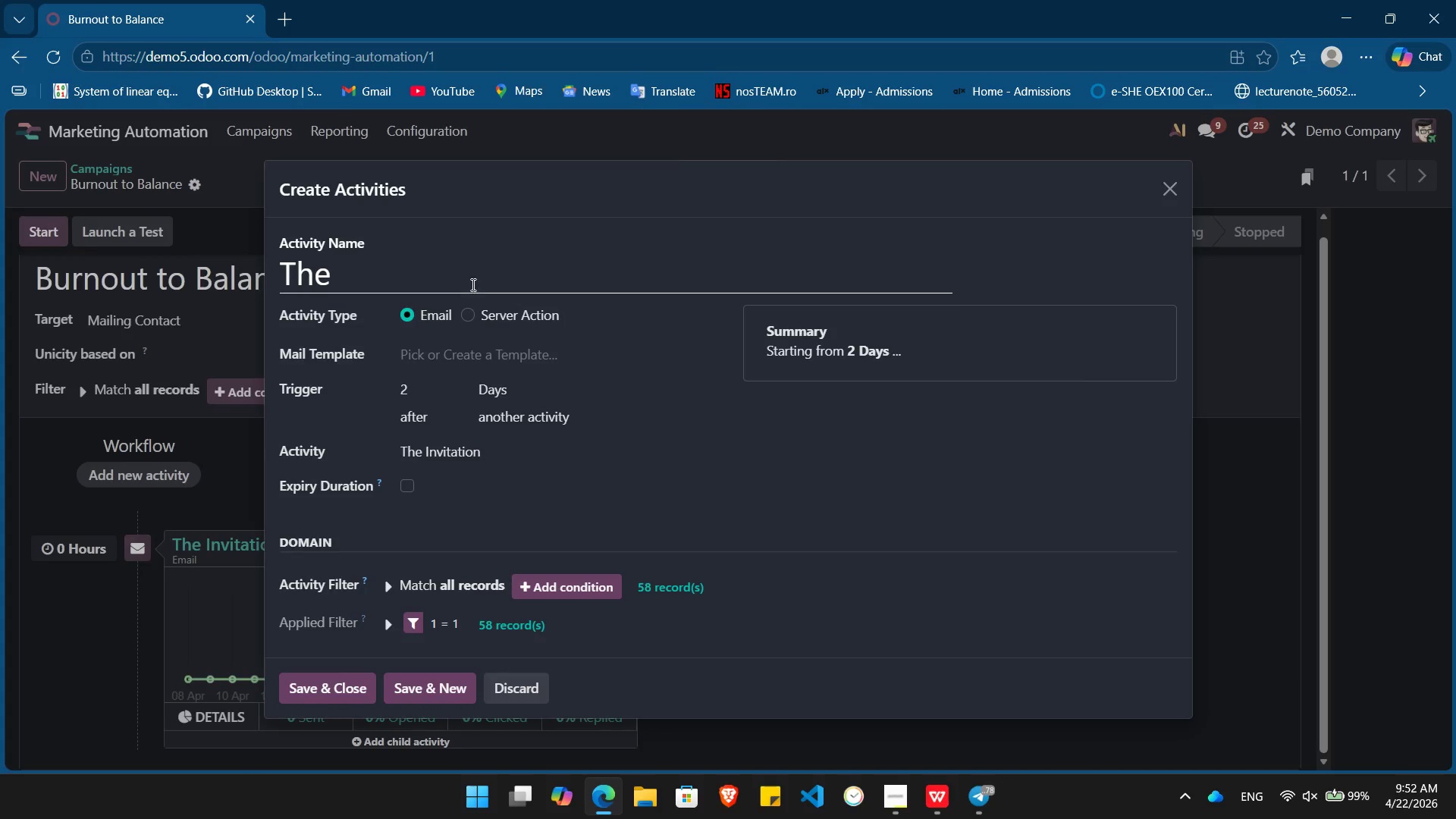 
left_click([463, 281])
 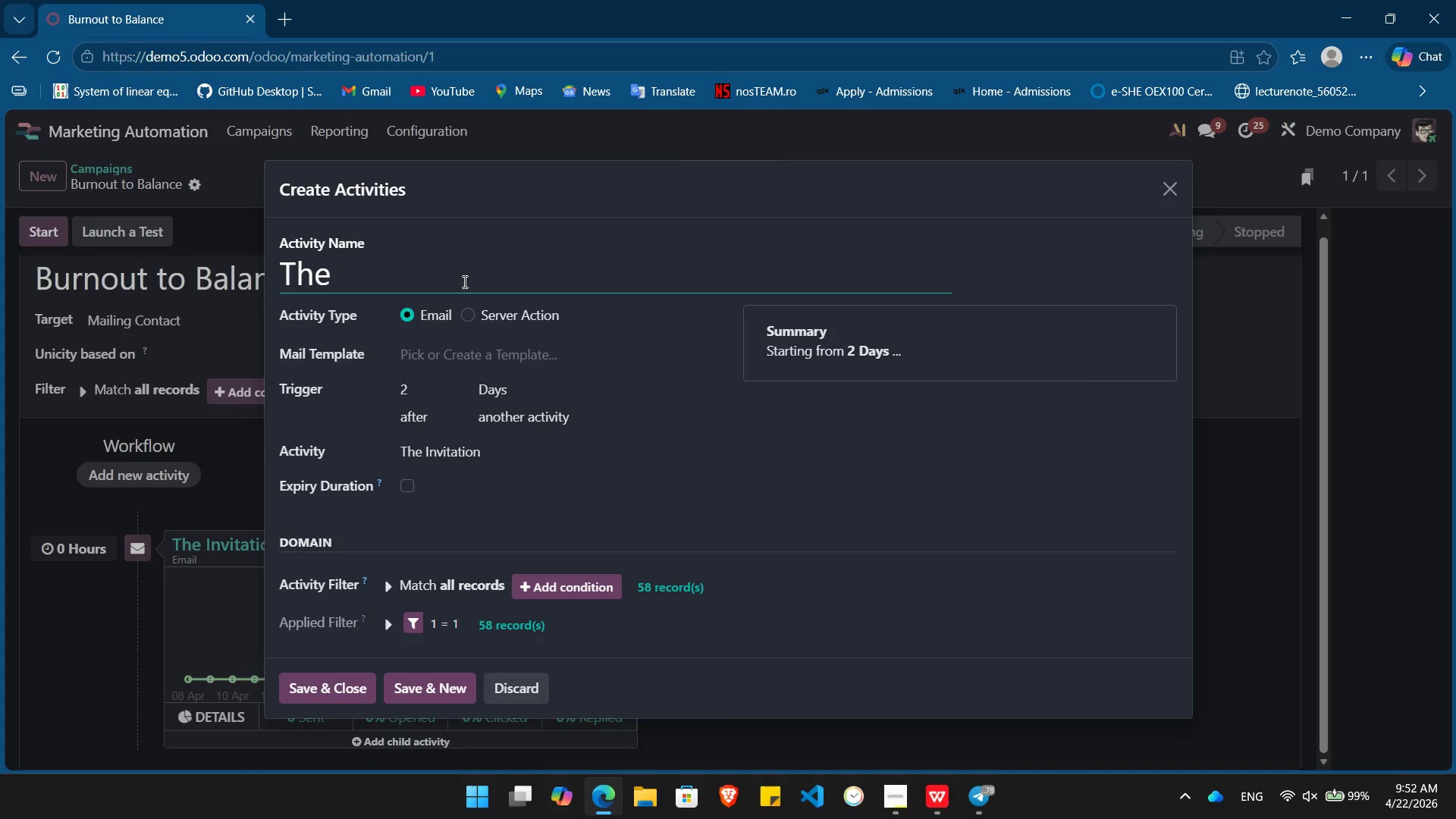 
type( Value-add)
 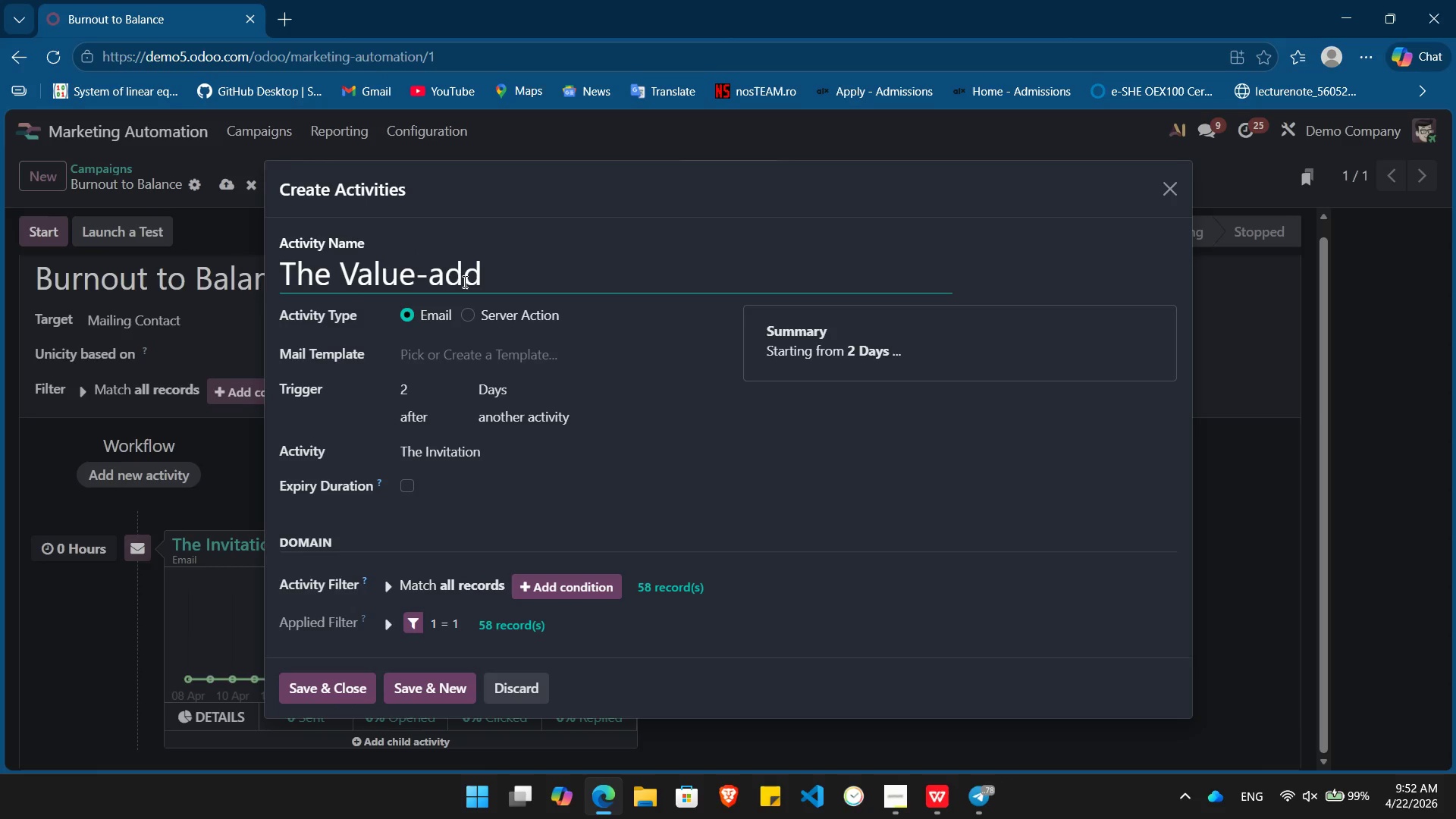 
type((The How))
 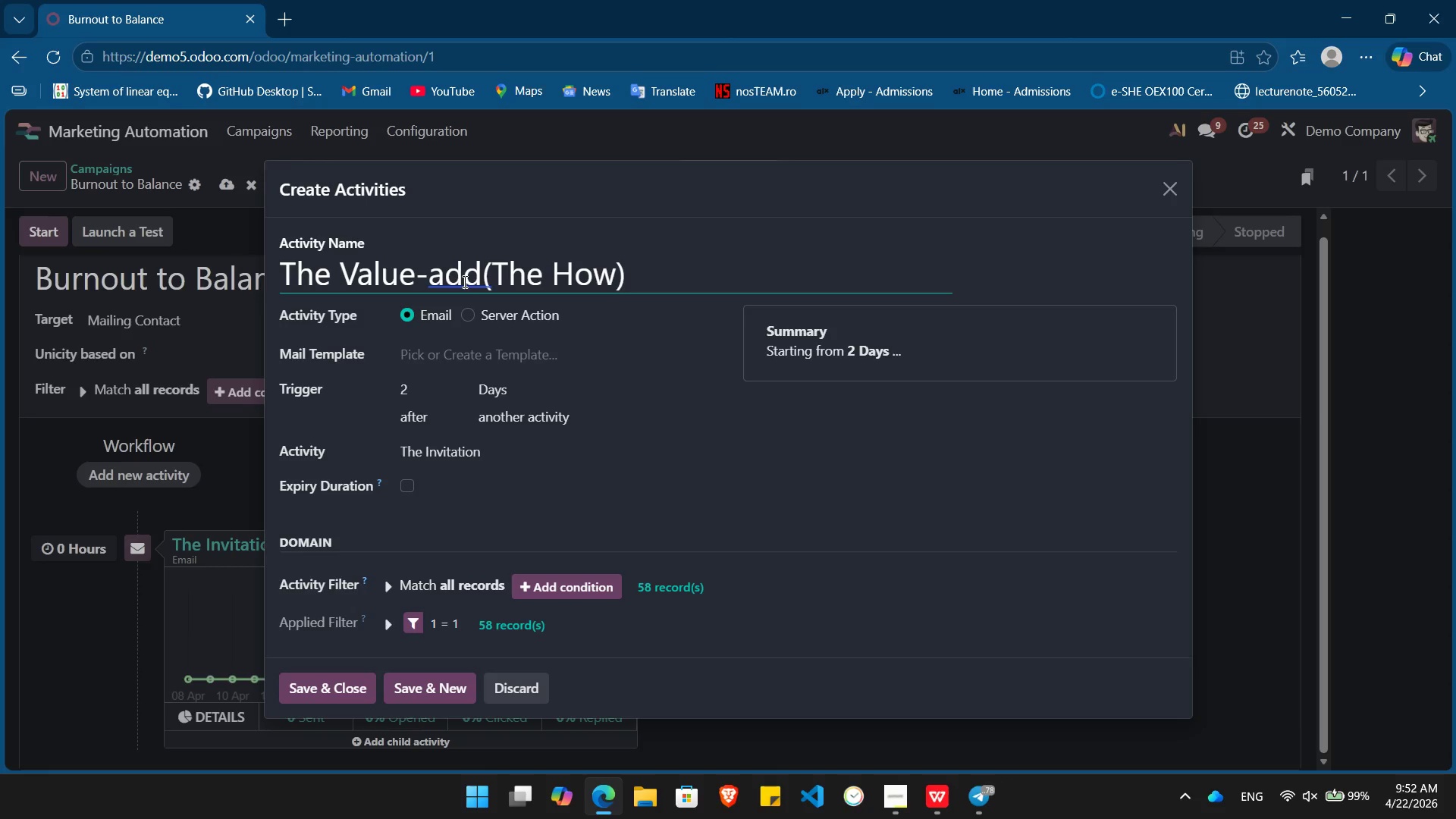 
double_click([482, 281])
 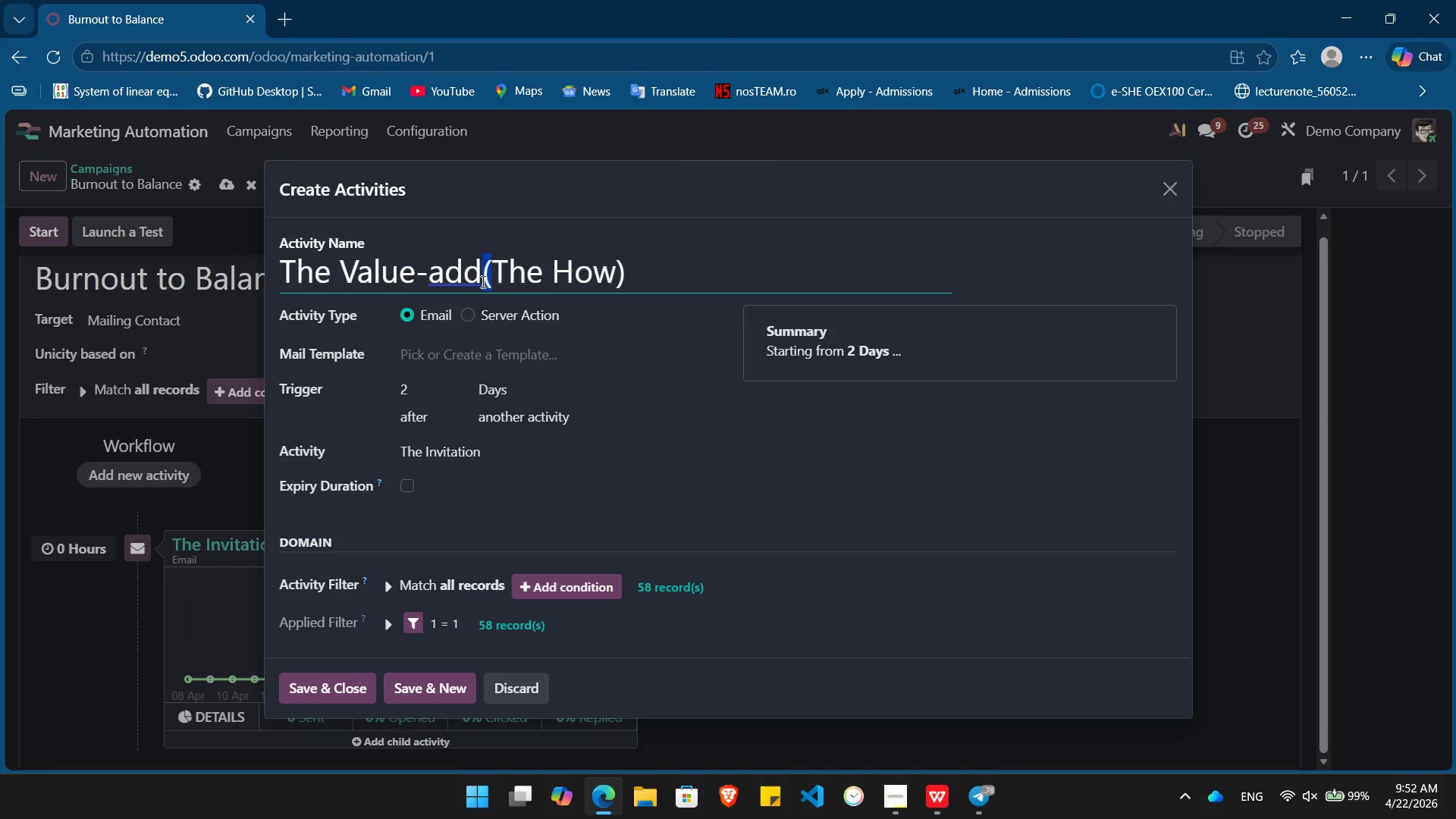 
left_click([482, 281])
 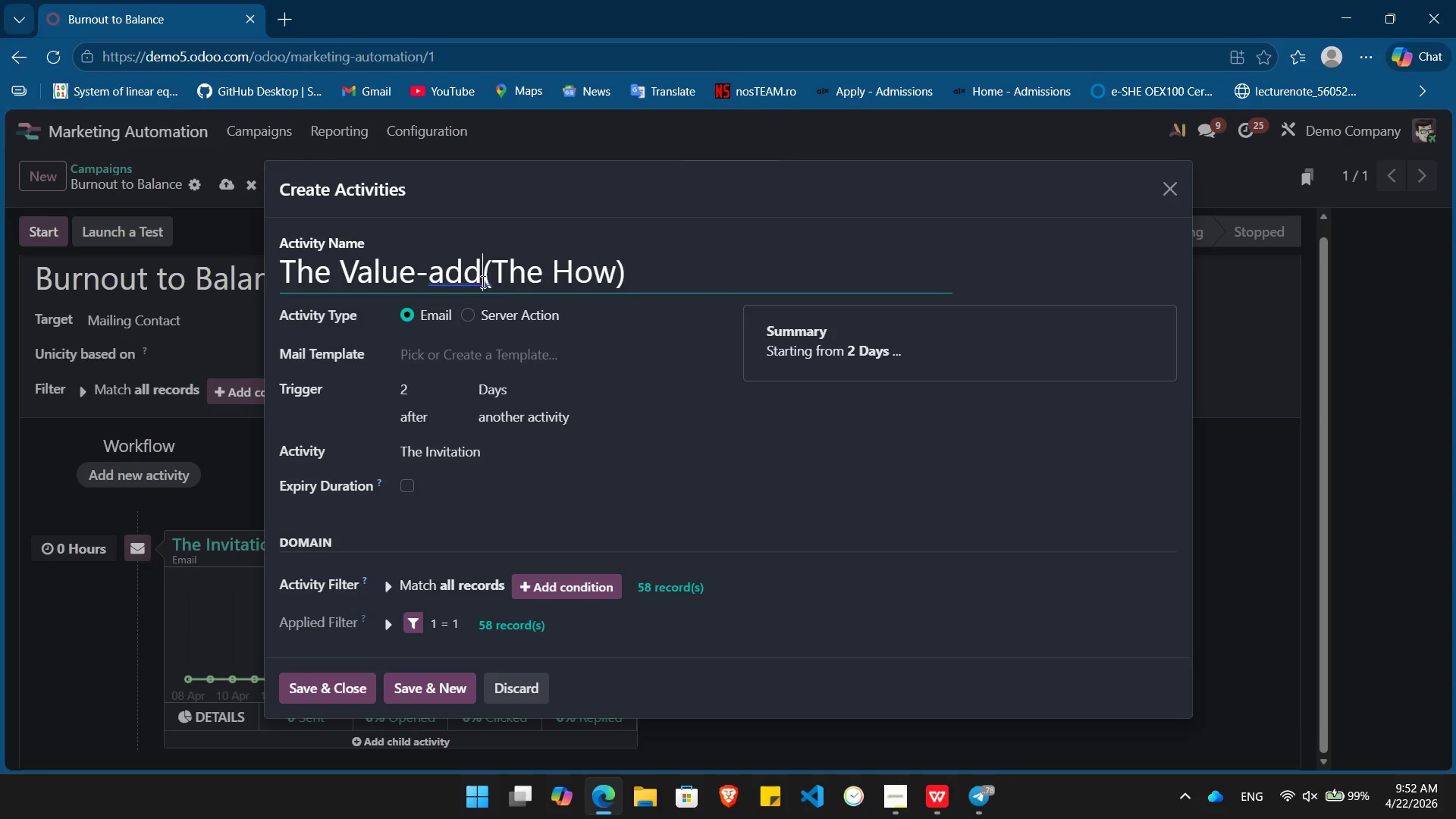 
key(Space)
 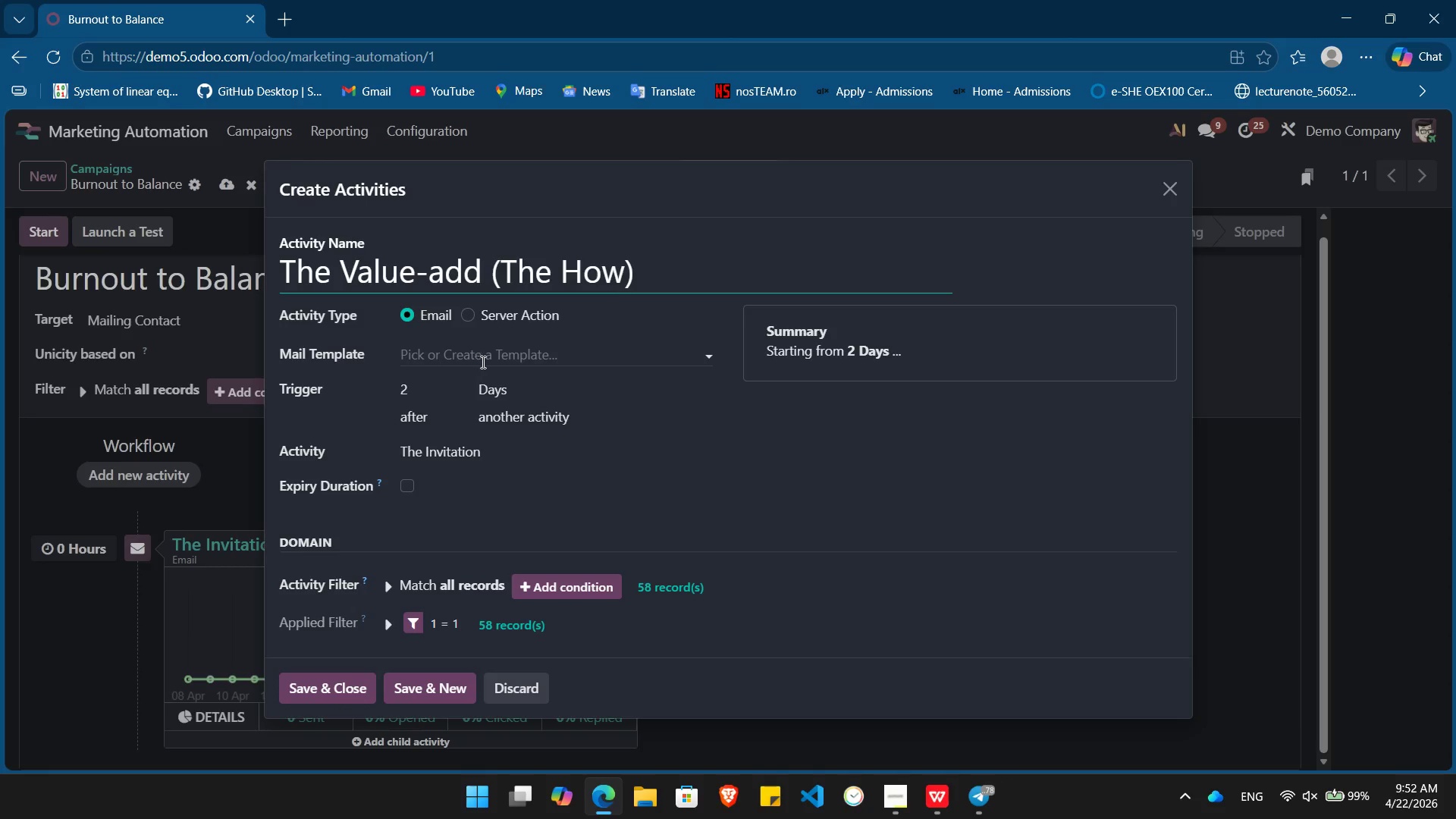 
left_click([482, 362])
 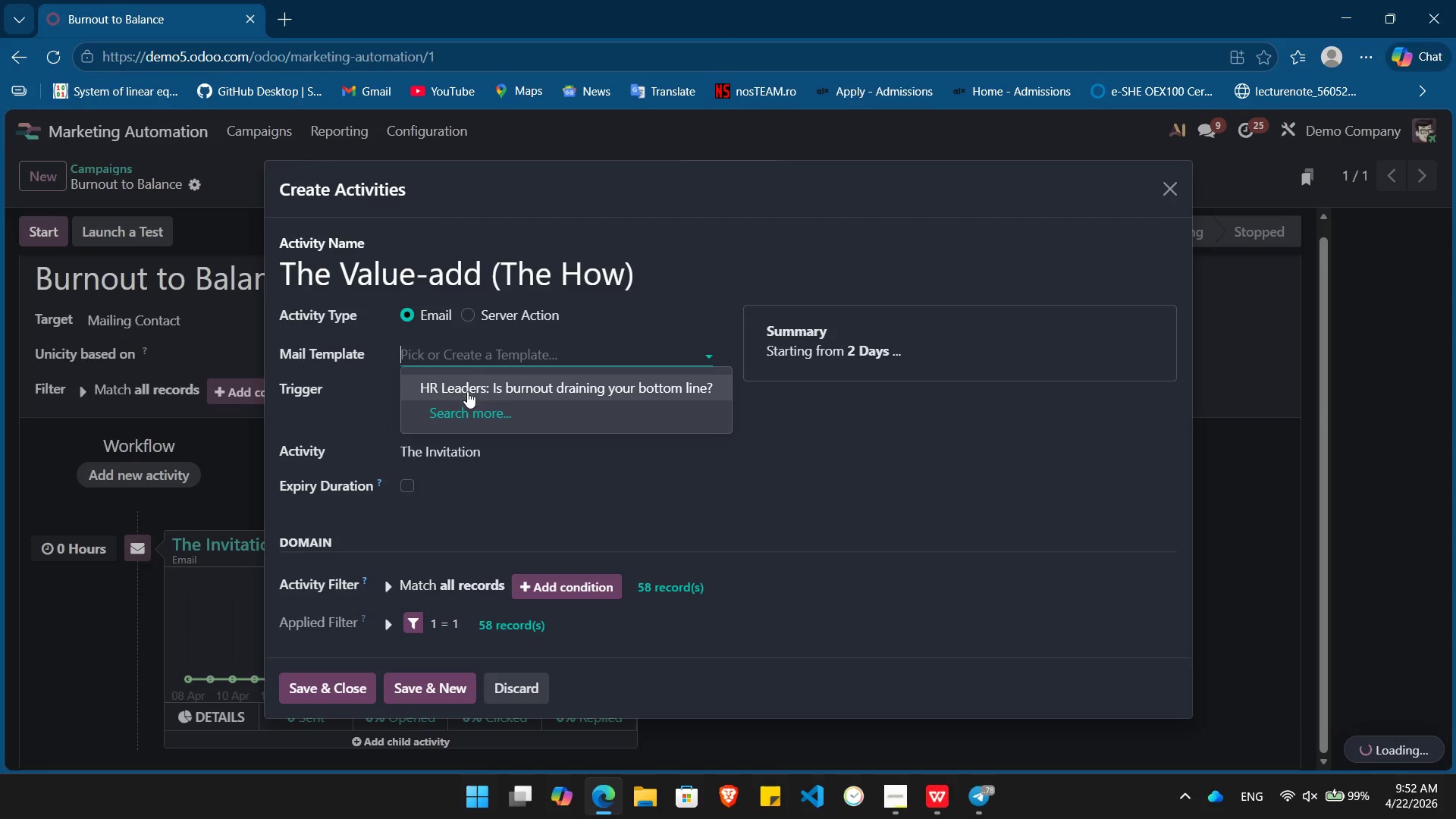 
left_click([469, 411])
 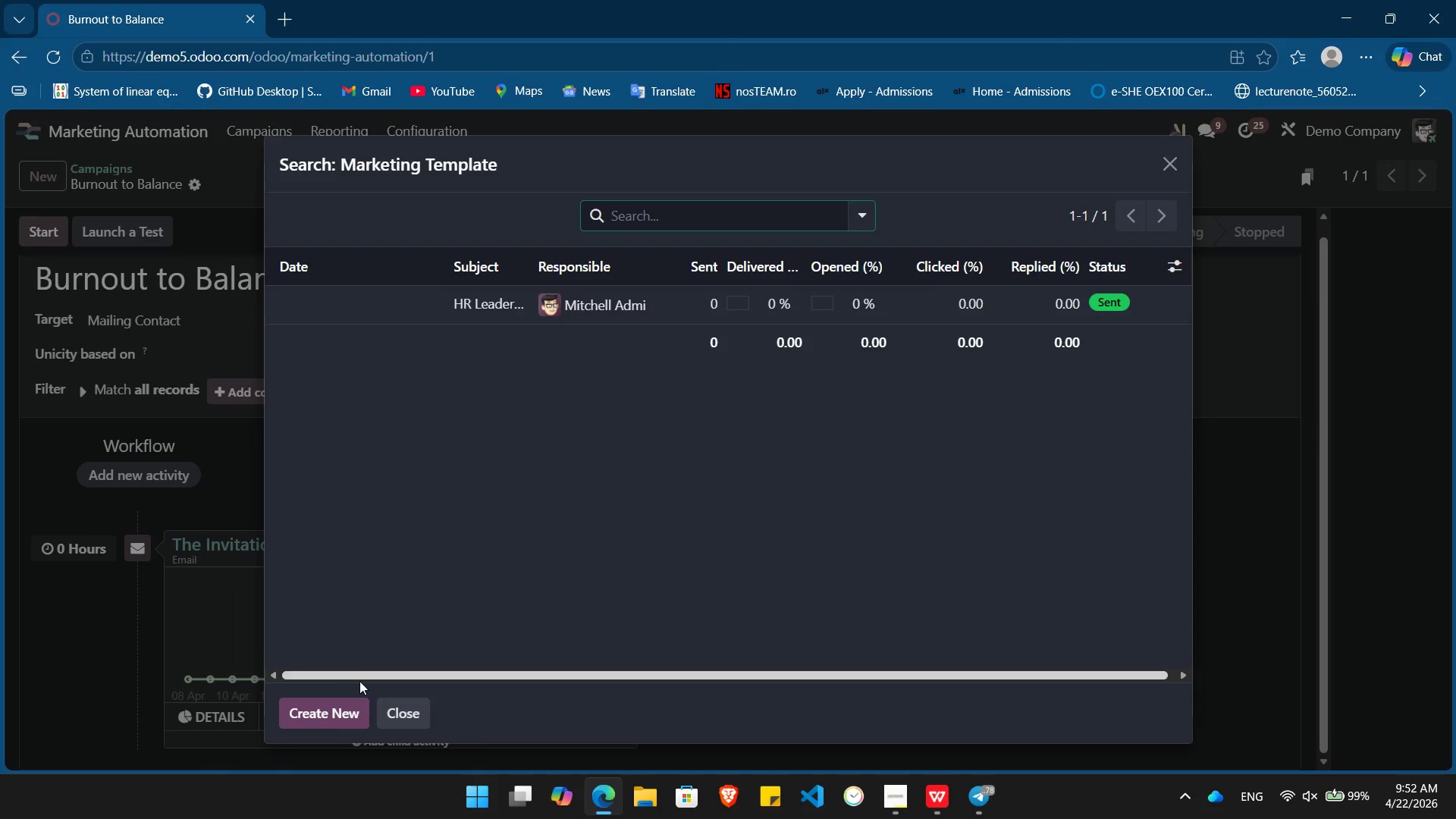 
left_click([333, 715])
 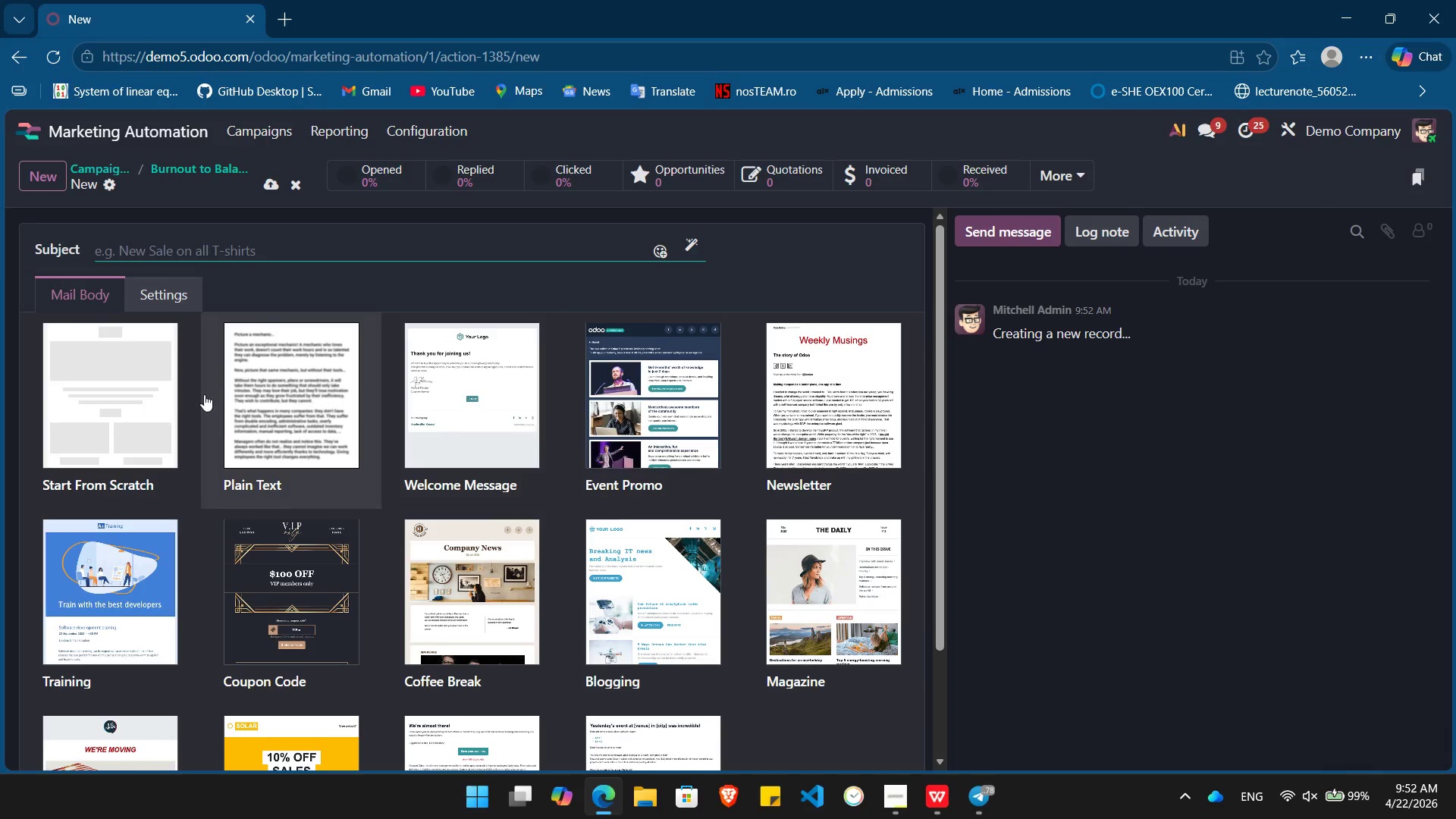 
left_click([132, 408])
 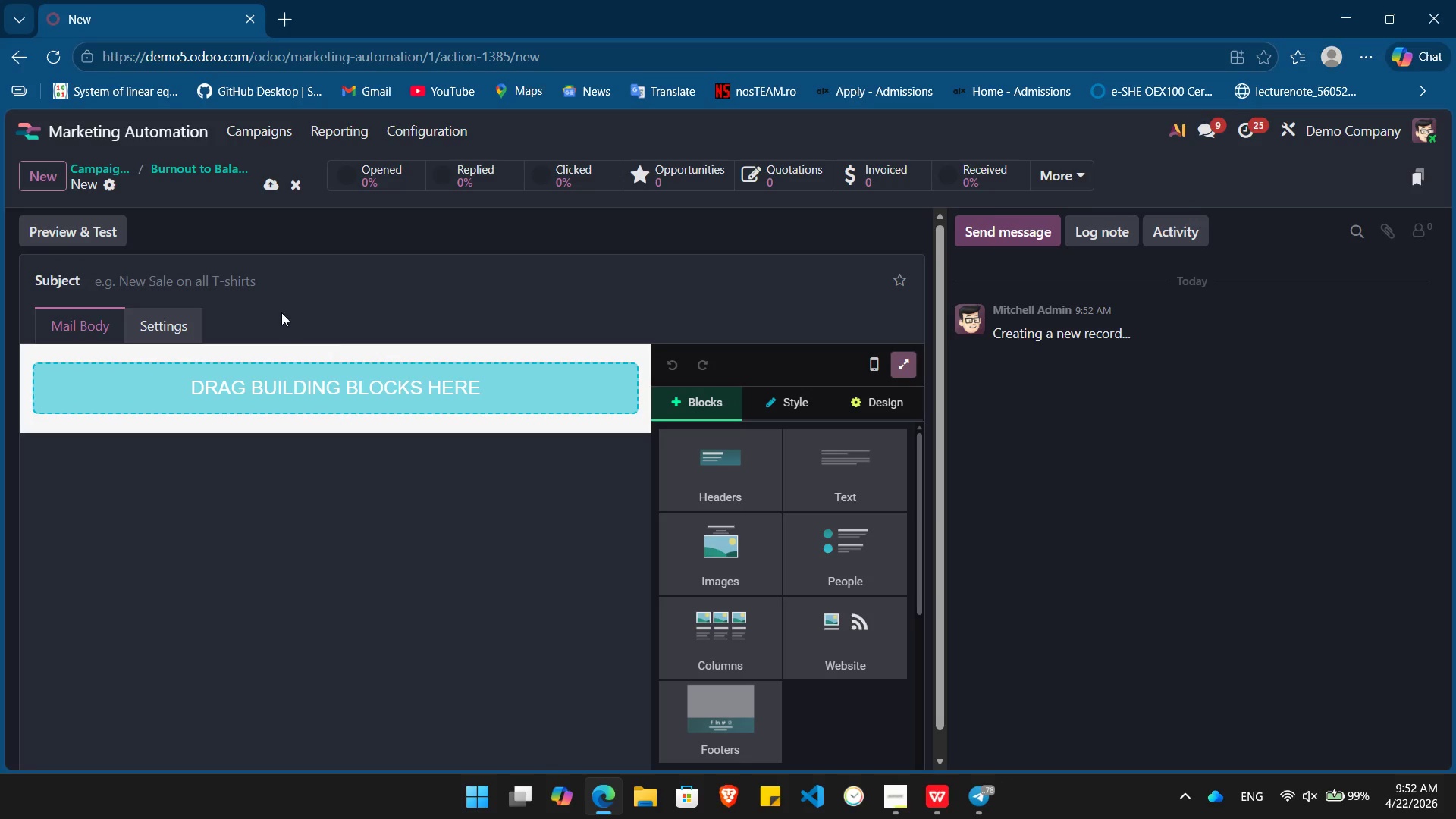 
left_click([263, 284])
 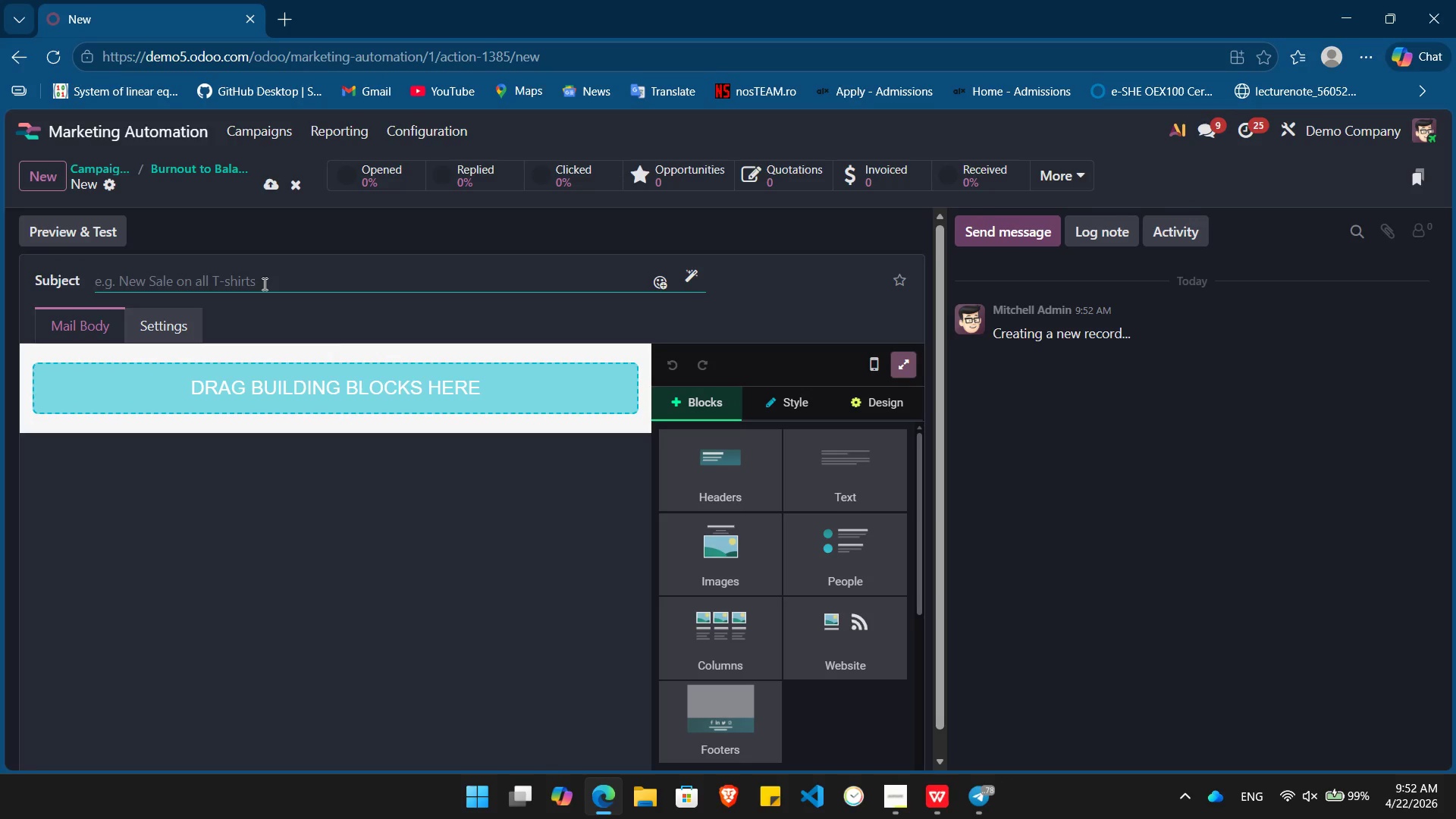 
type(A3)
key(Backspace)
type( 3x ROI on Enter)
key(Backspace)
key(Backspace)
key(Backspace)
key(Backspace)
type(mployee Wellness? It's possible.)
 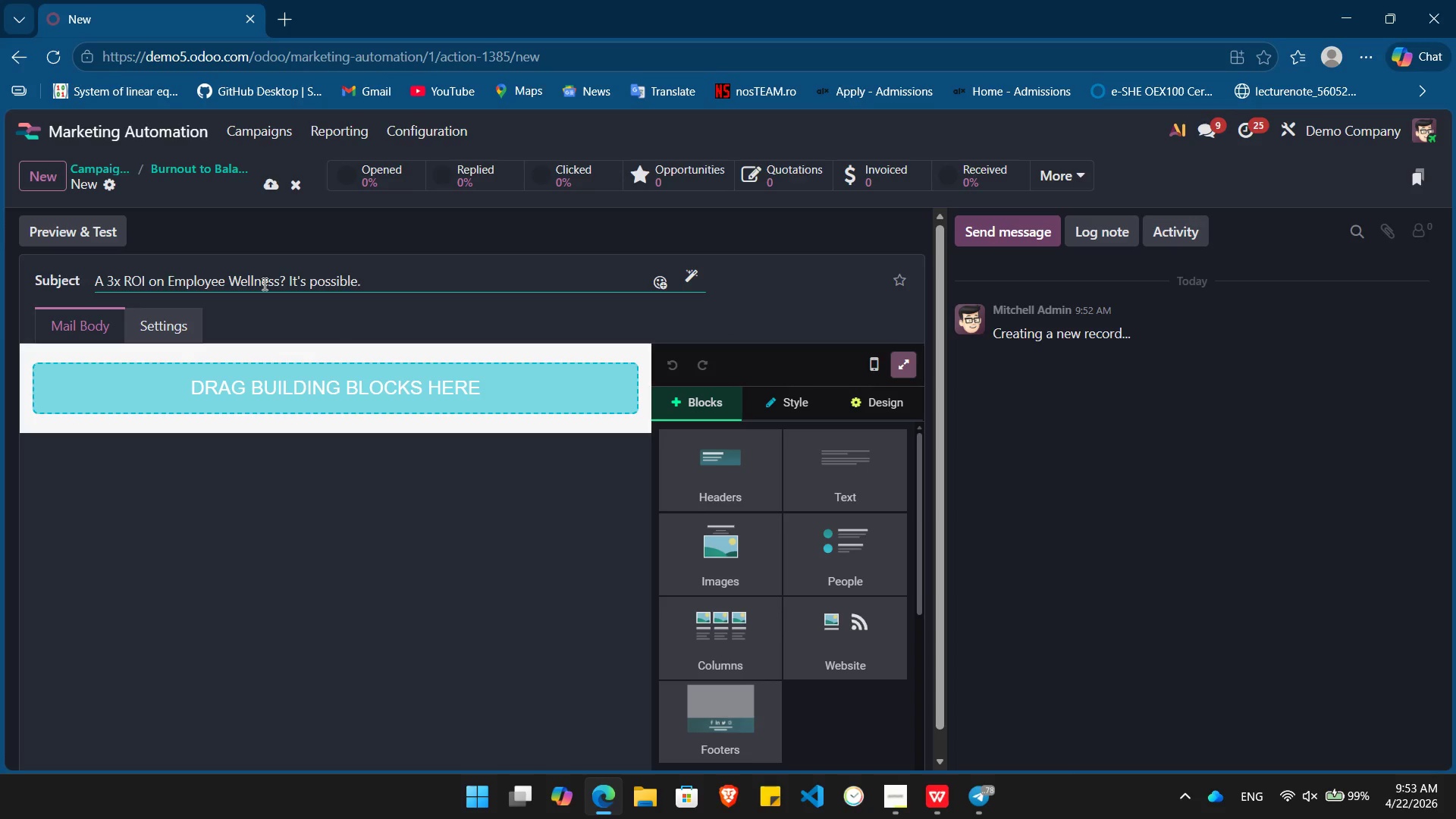 
left_click_drag(start_coordinate=[741, 454], to_coordinate=[479, 383])
 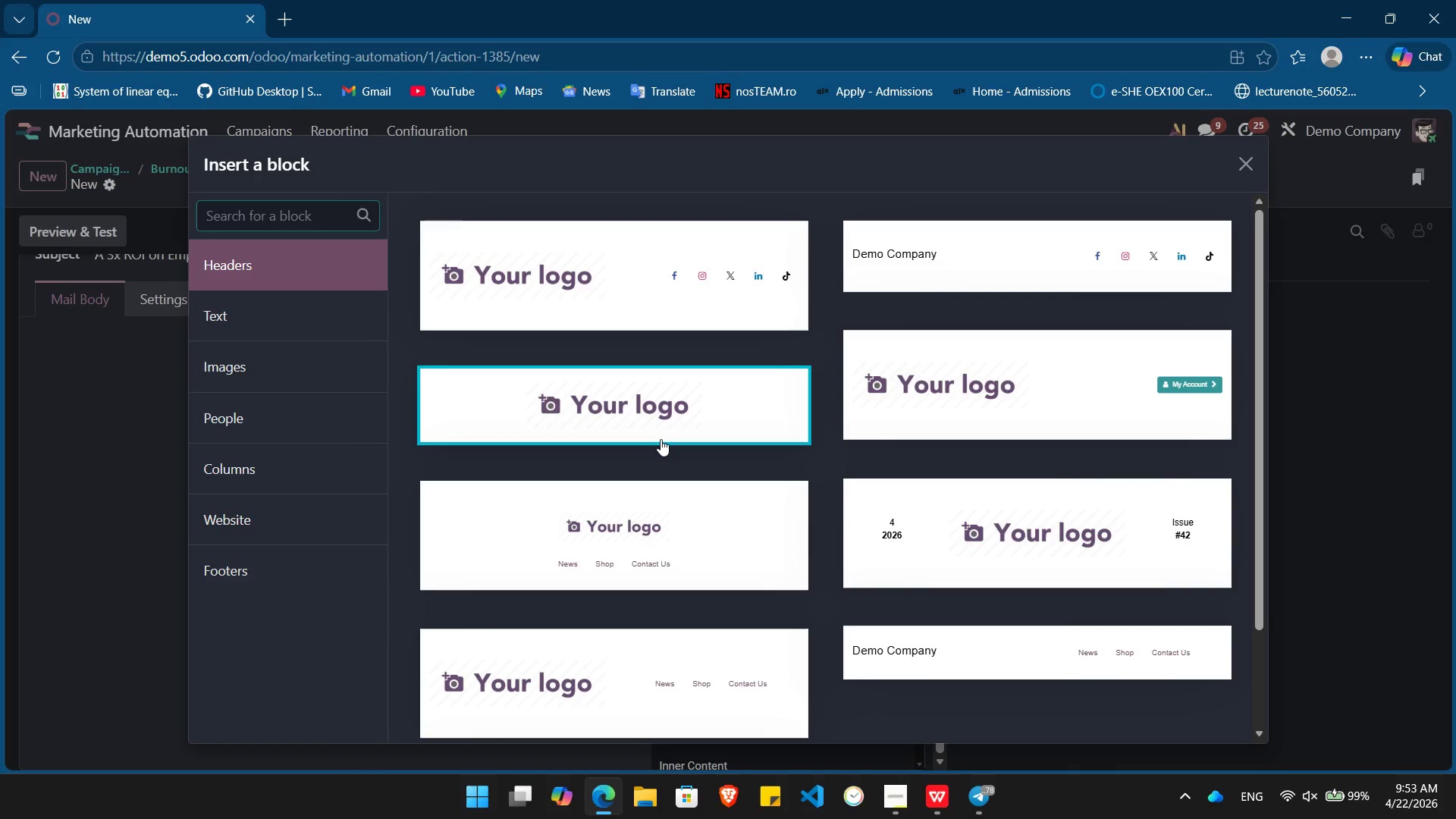 
left_click([661, 439])
 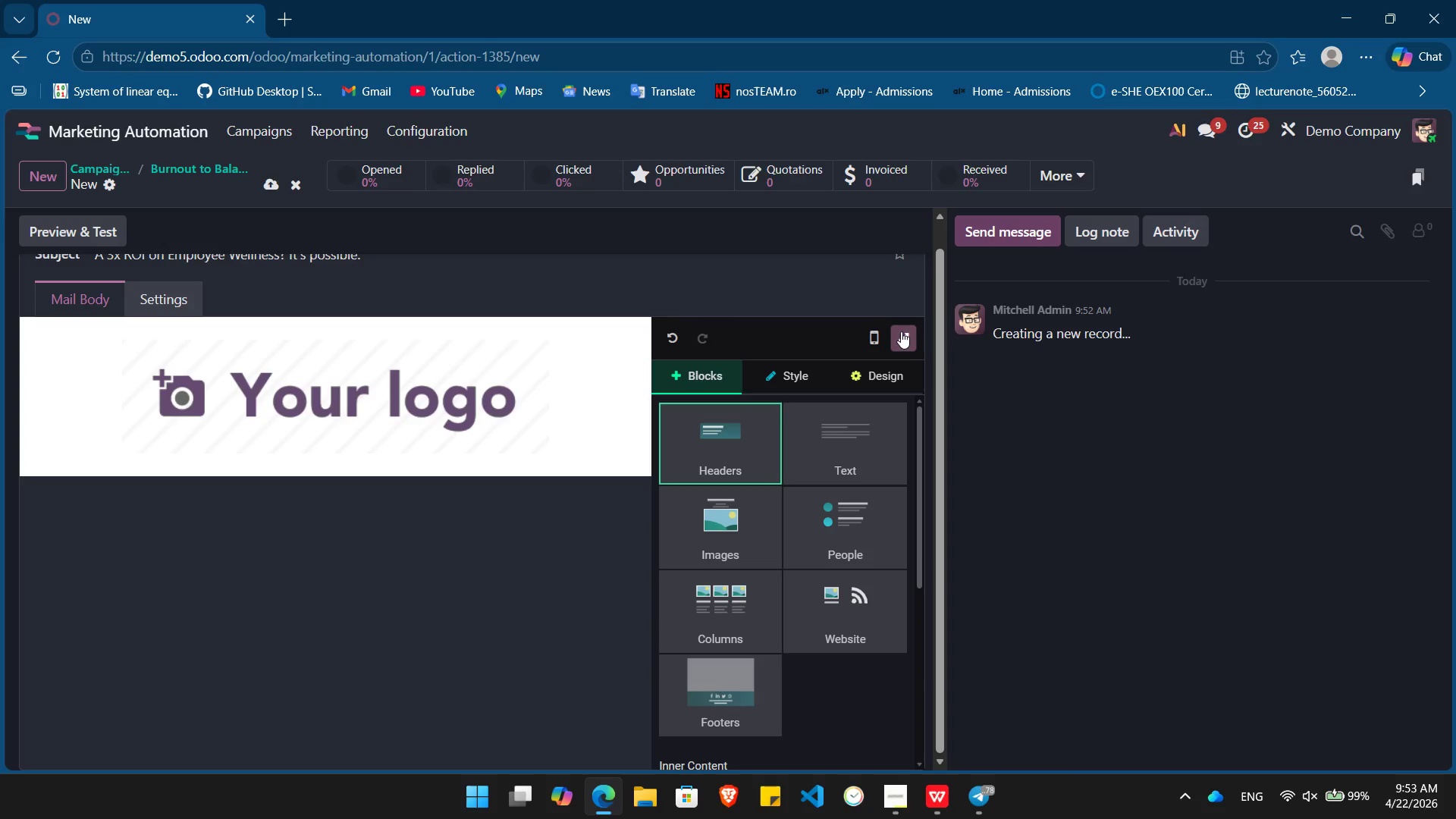 
left_click([905, 337])
 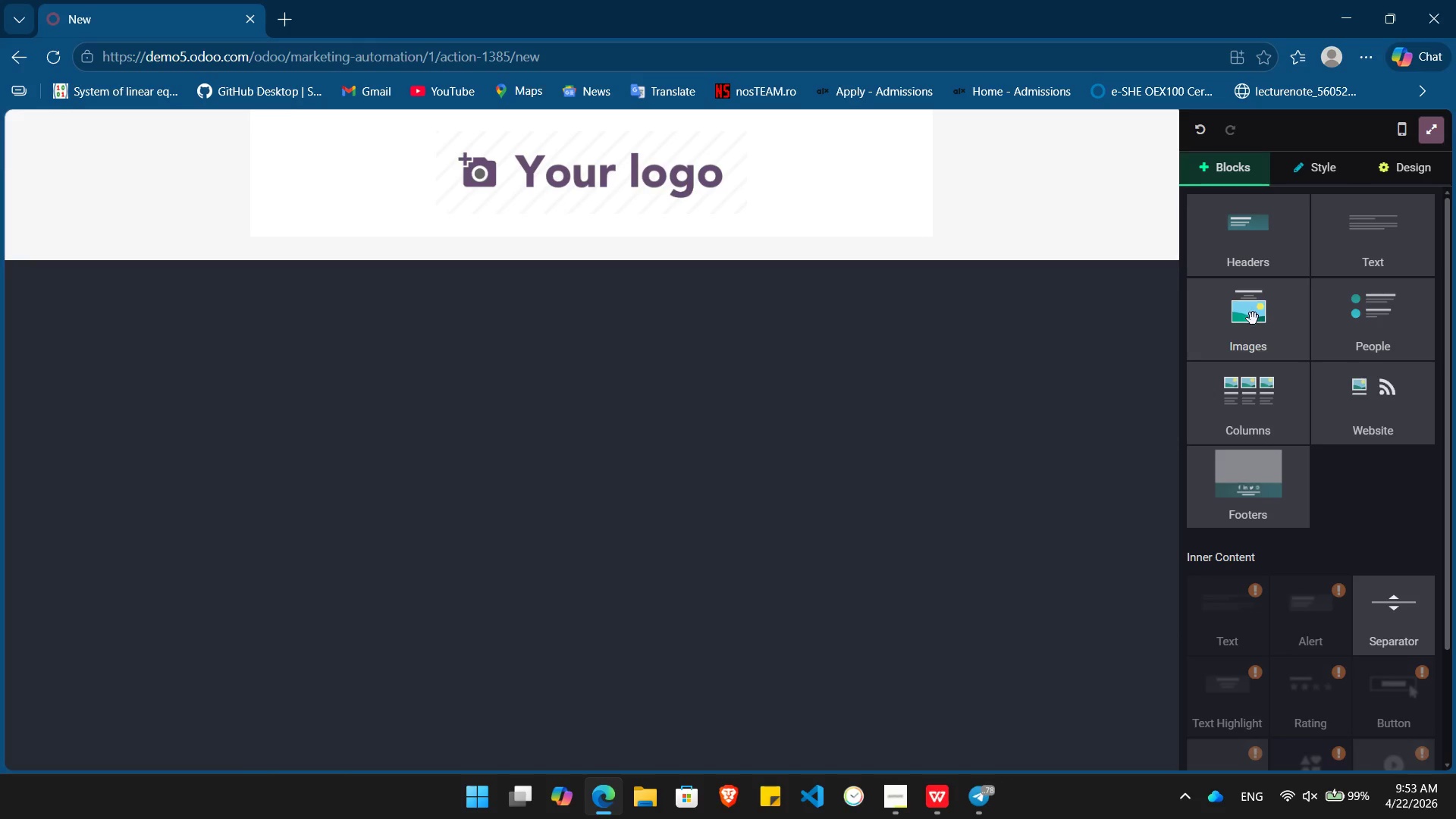 
left_click_drag(start_coordinate=[1261, 326], to_coordinate=[827, 259])
 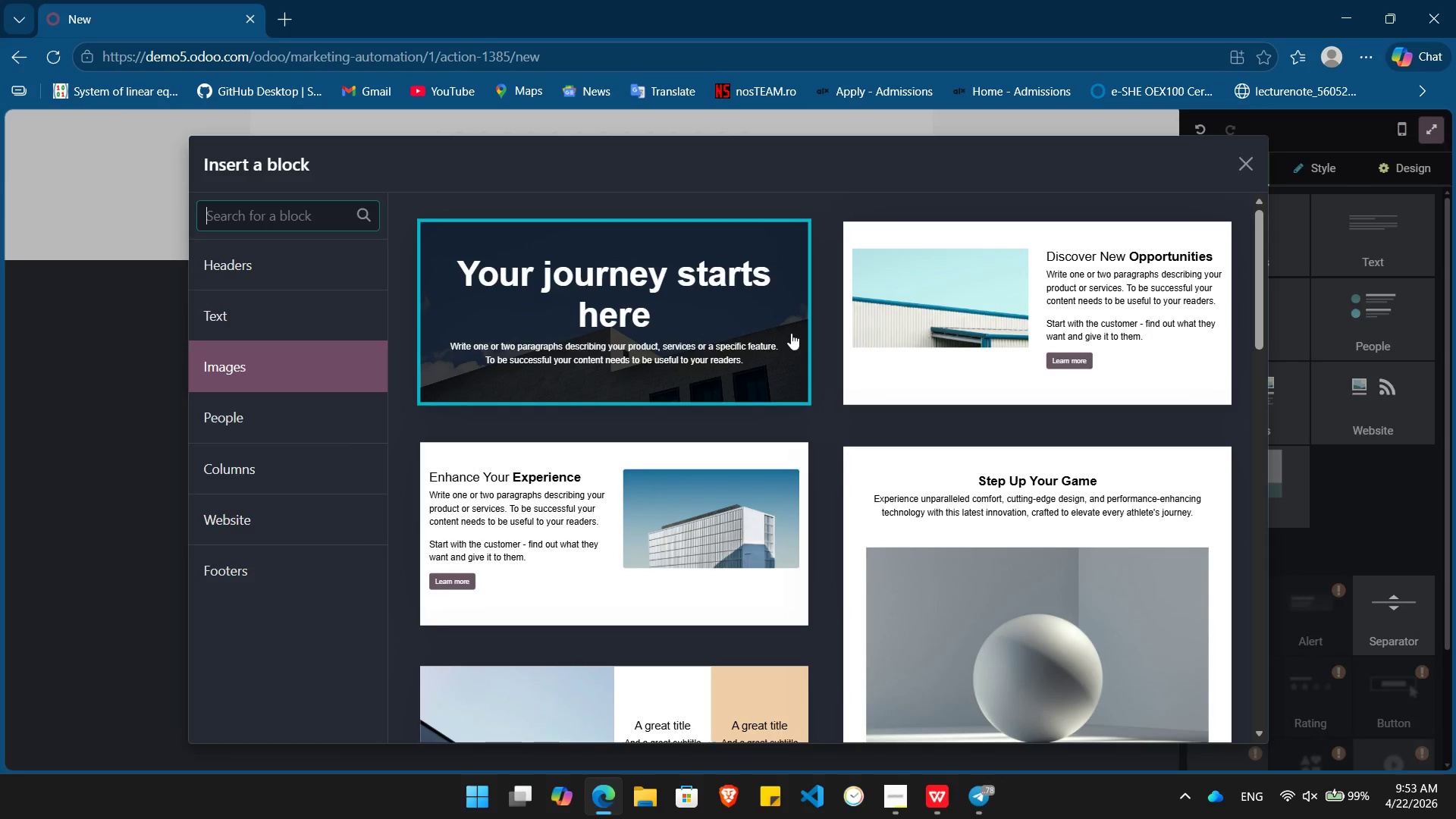 
left_click([791, 333])
 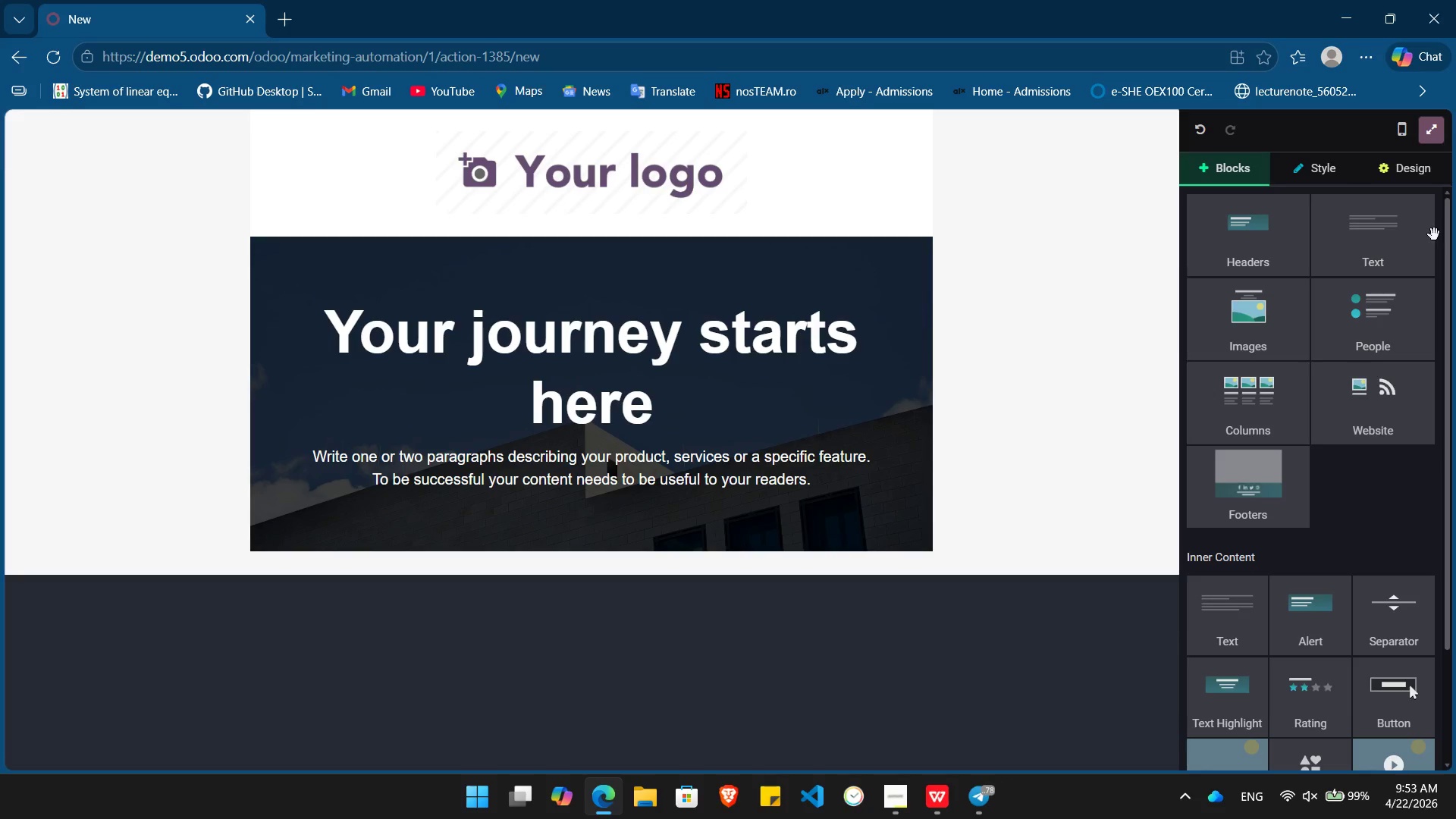 
left_click_drag(start_coordinate=[1379, 246], to_coordinate=[711, 566])
 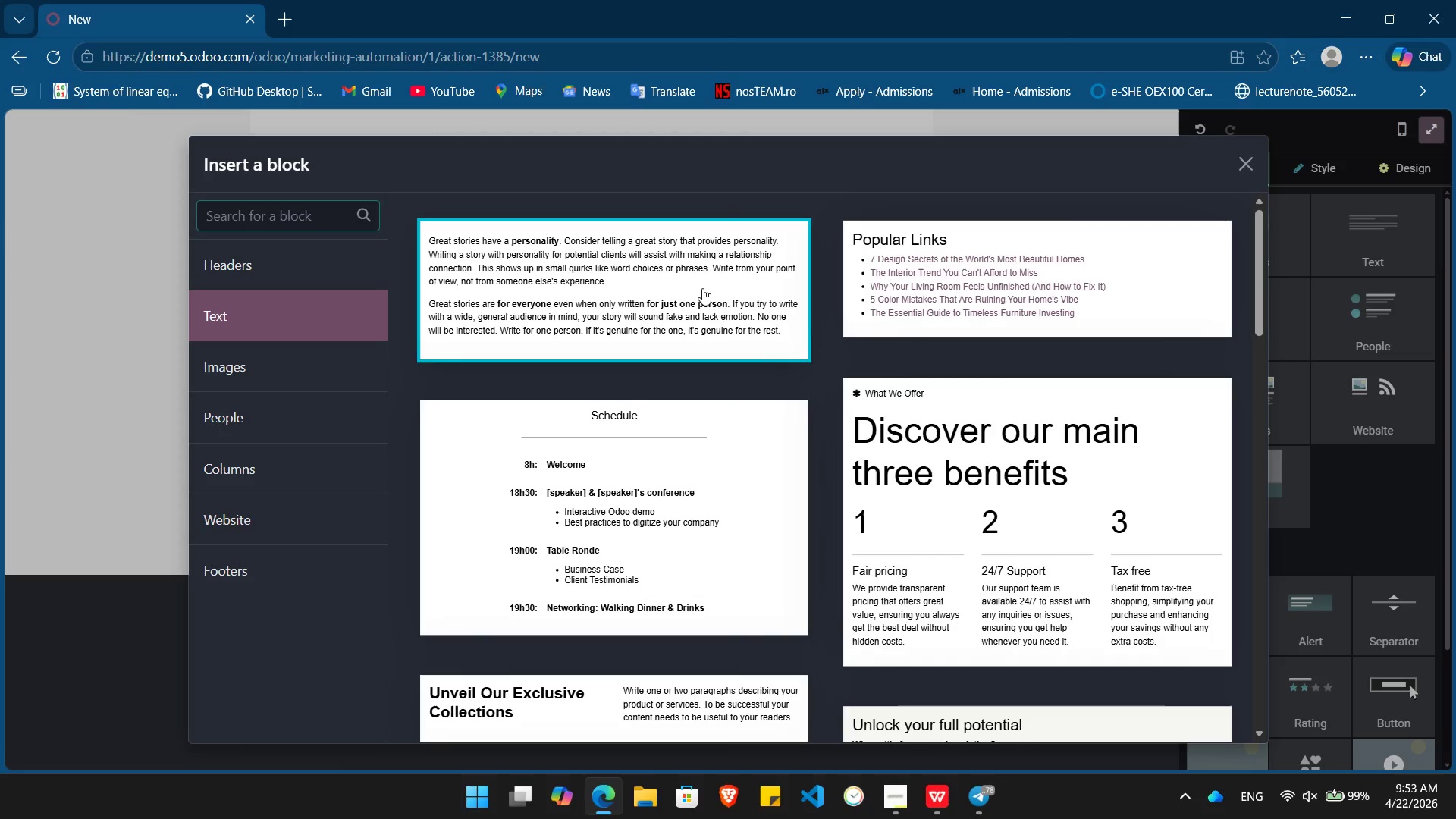 
left_click([701, 290])
 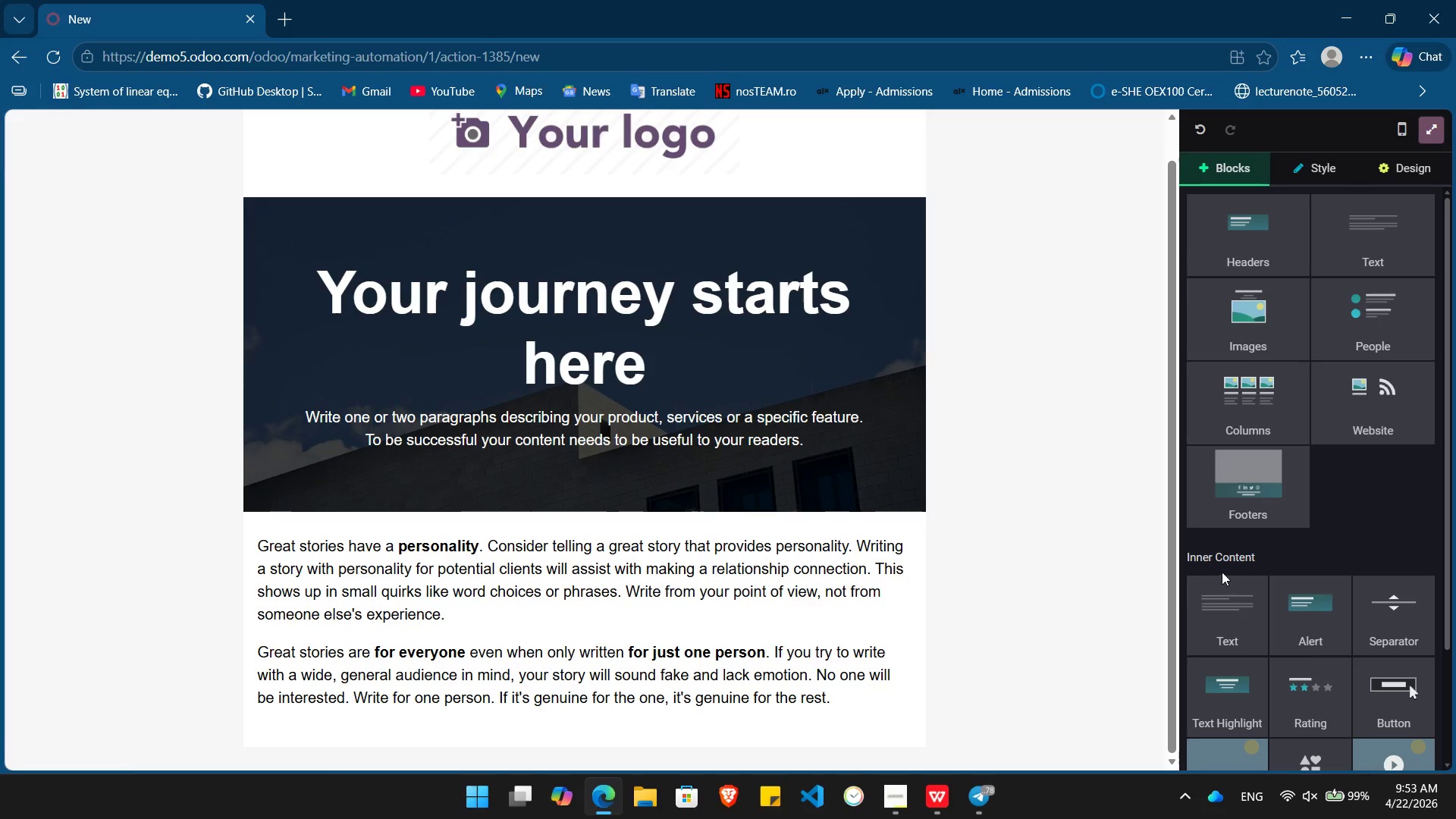 
left_click_drag(start_coordinate=[1258, 505], to_coordinate=[609, 759])
 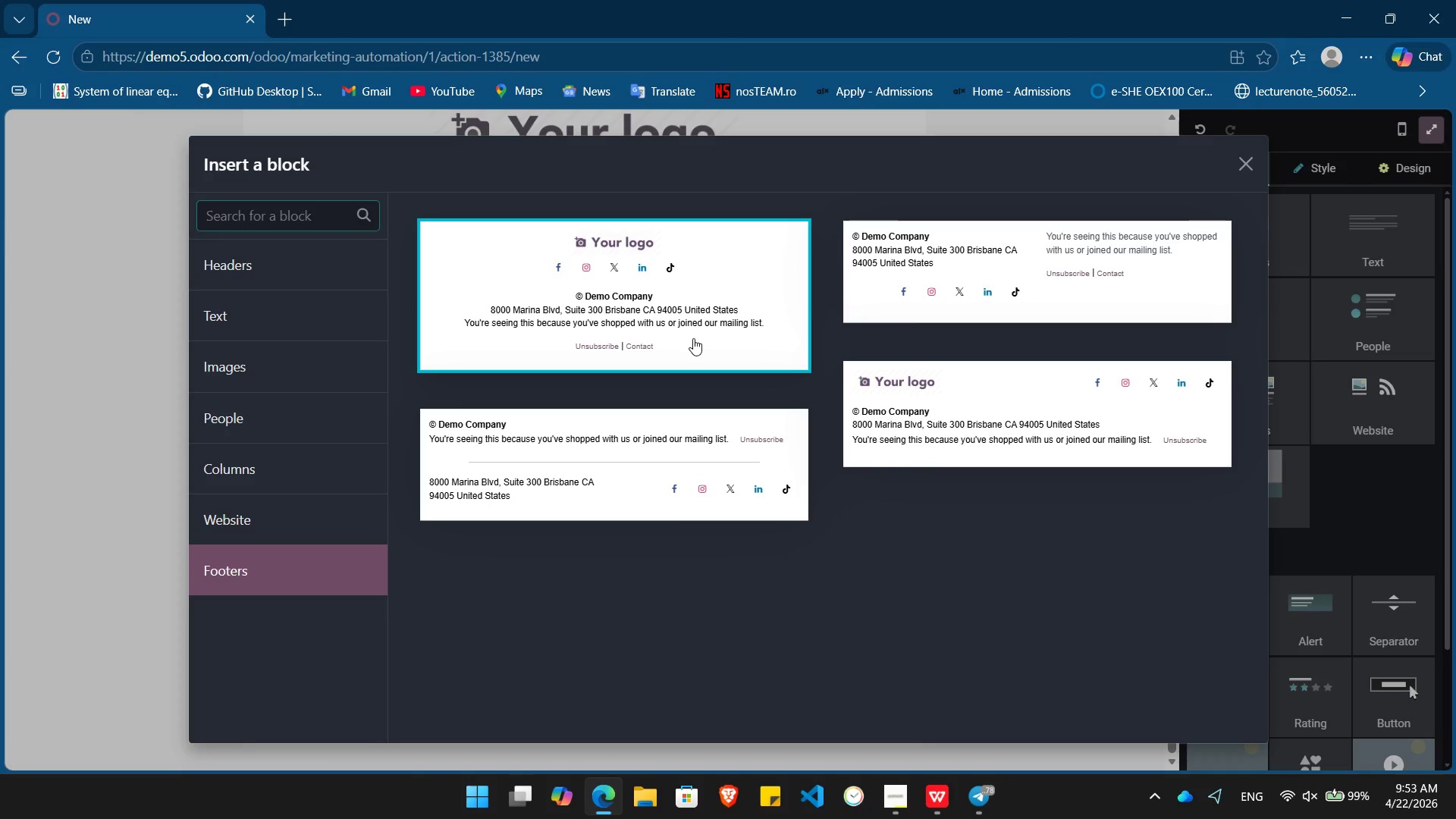 
left_click([664, 464])
 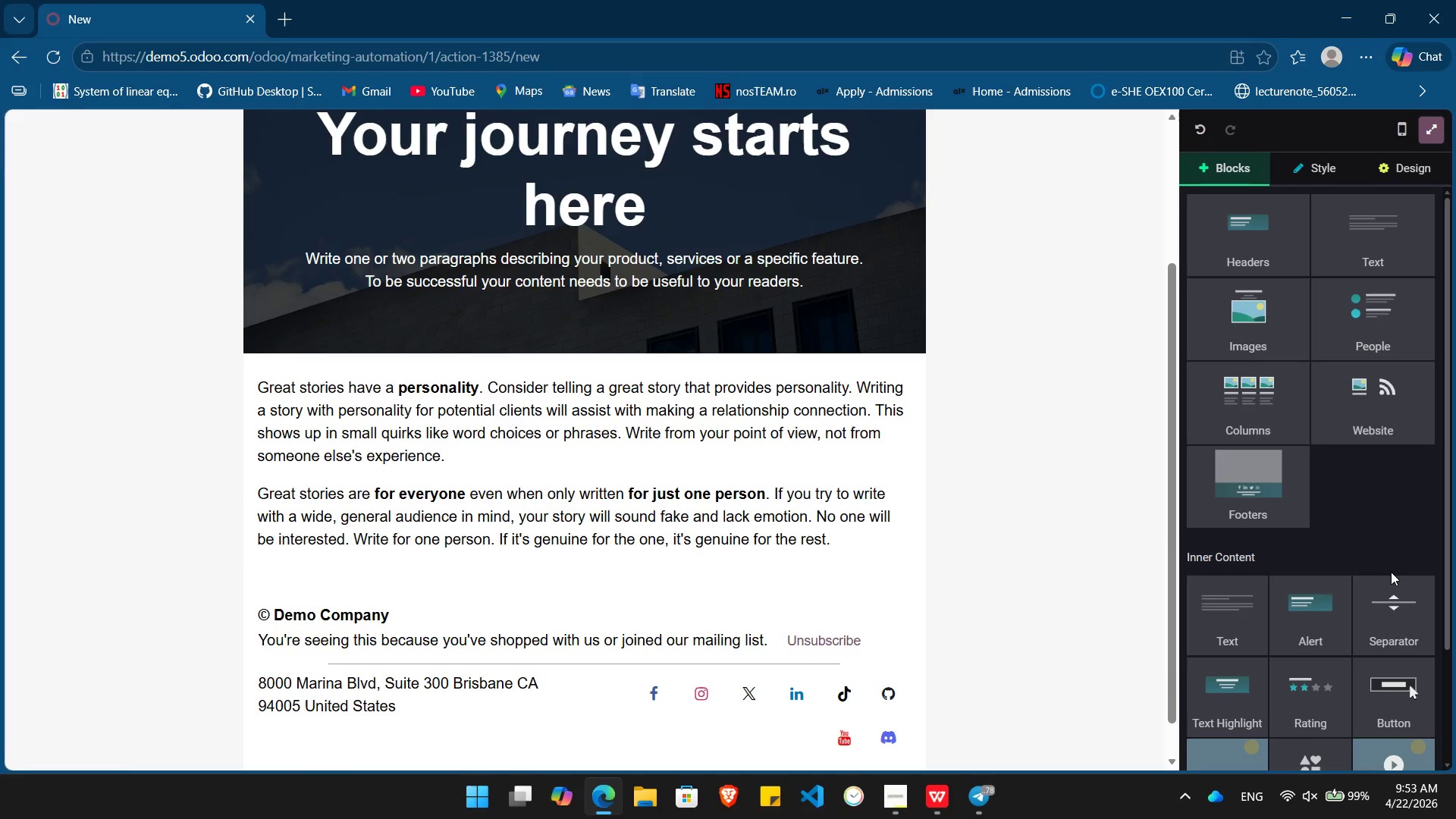 
left_click_drag(start_coordinate=[1395, 645], to_coordinate=[655, 588])
 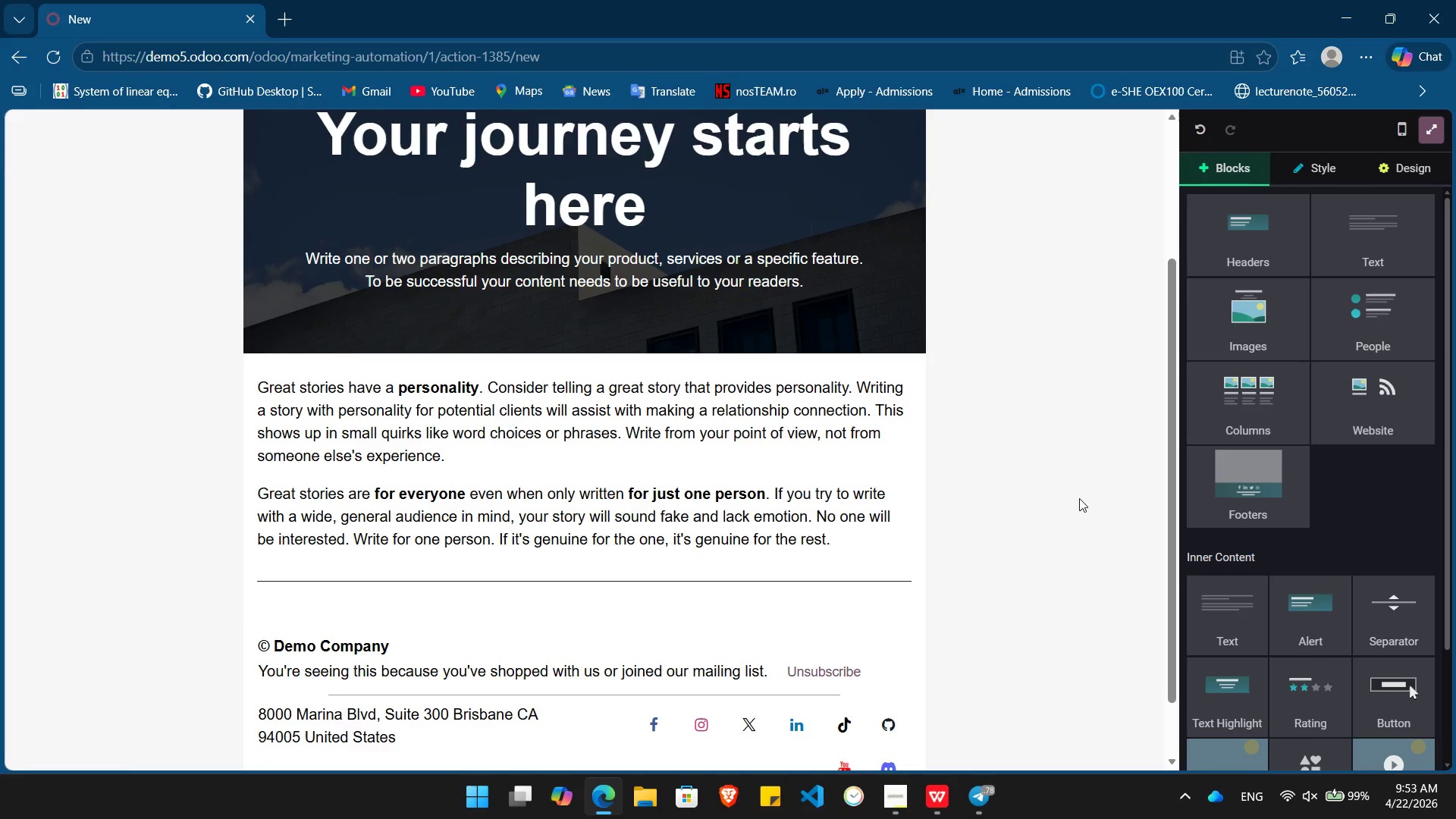 
left_click([1079, 498])
 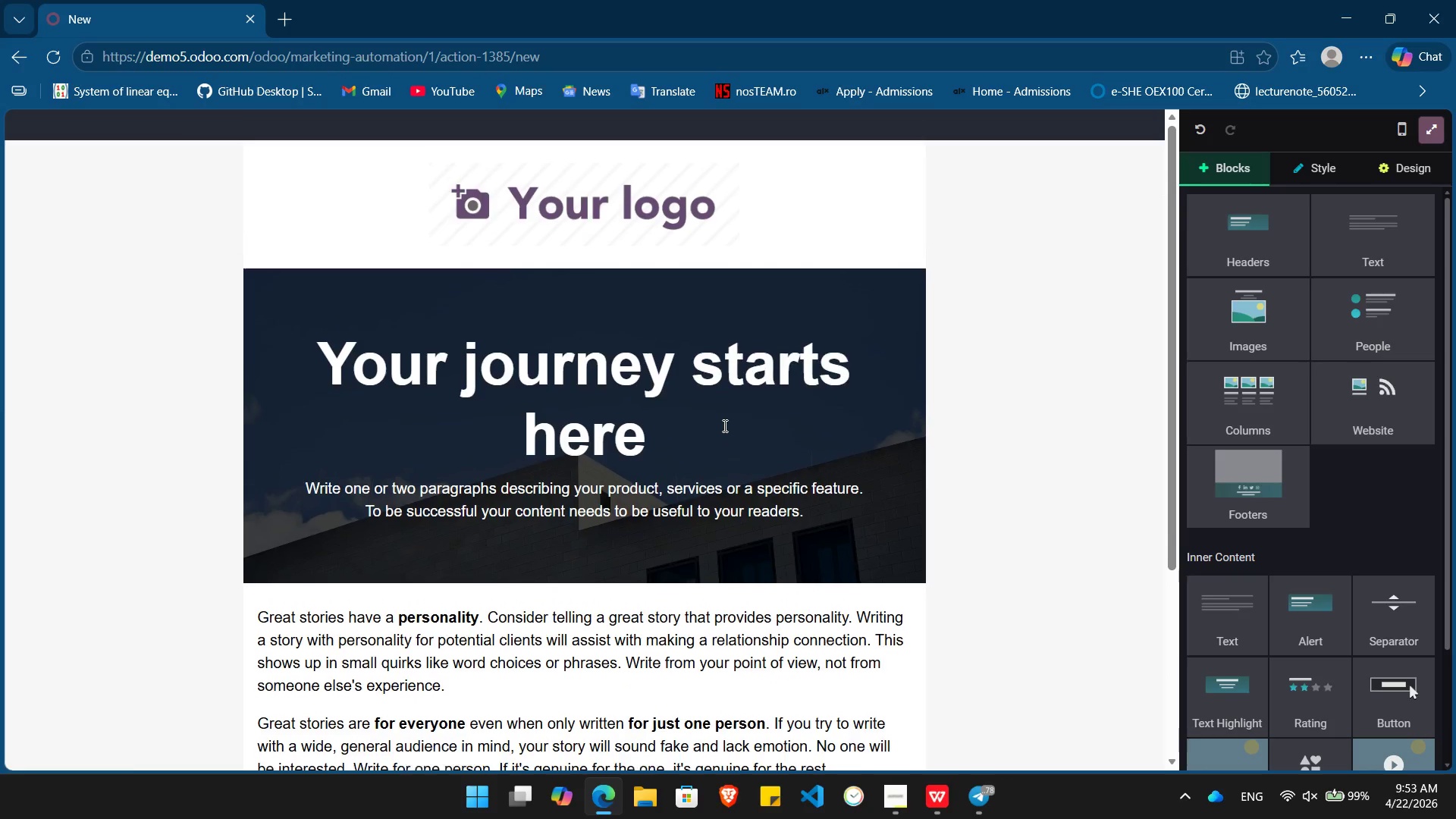 
double_click([645, 180])
 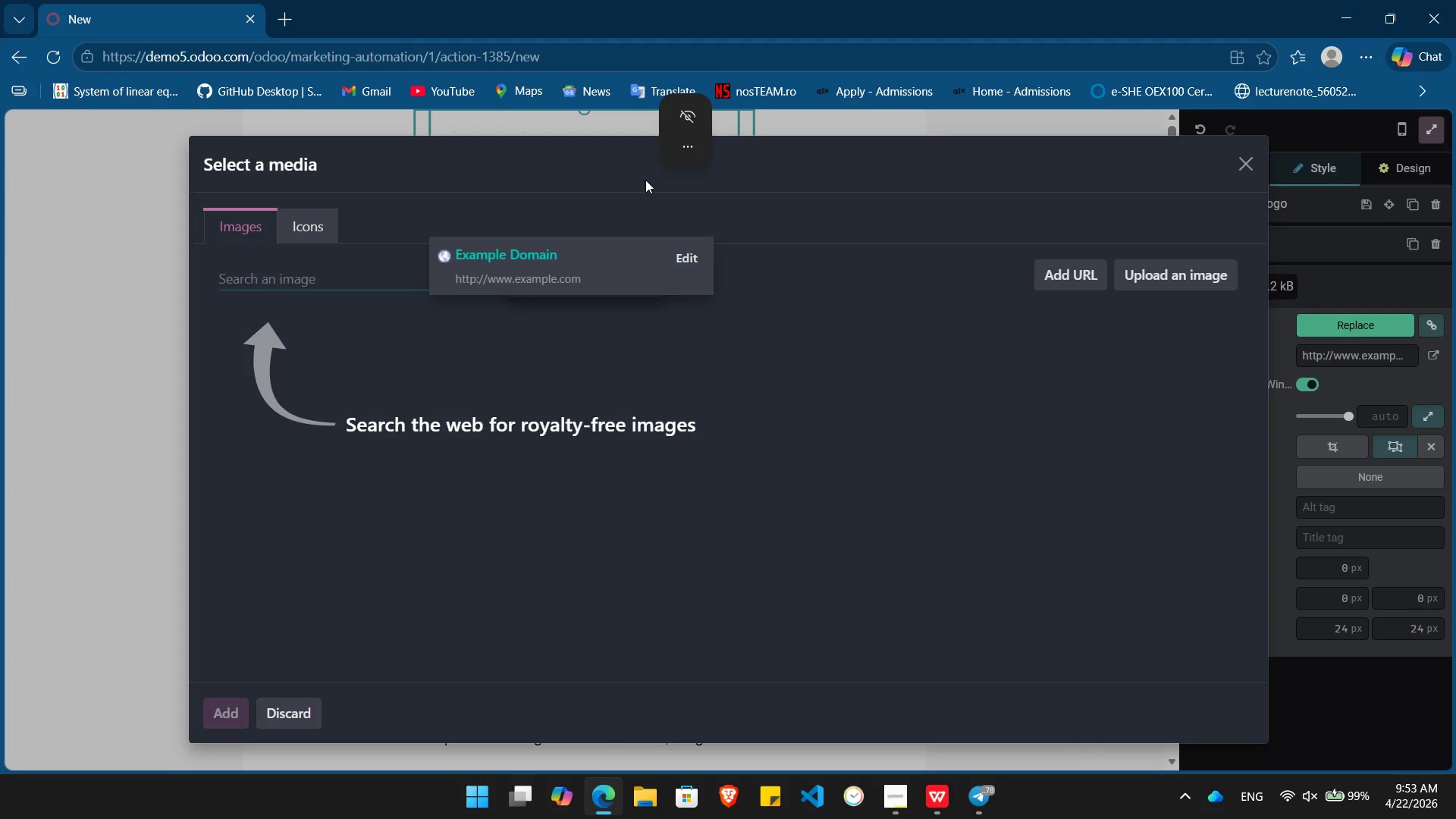 
type(health)
 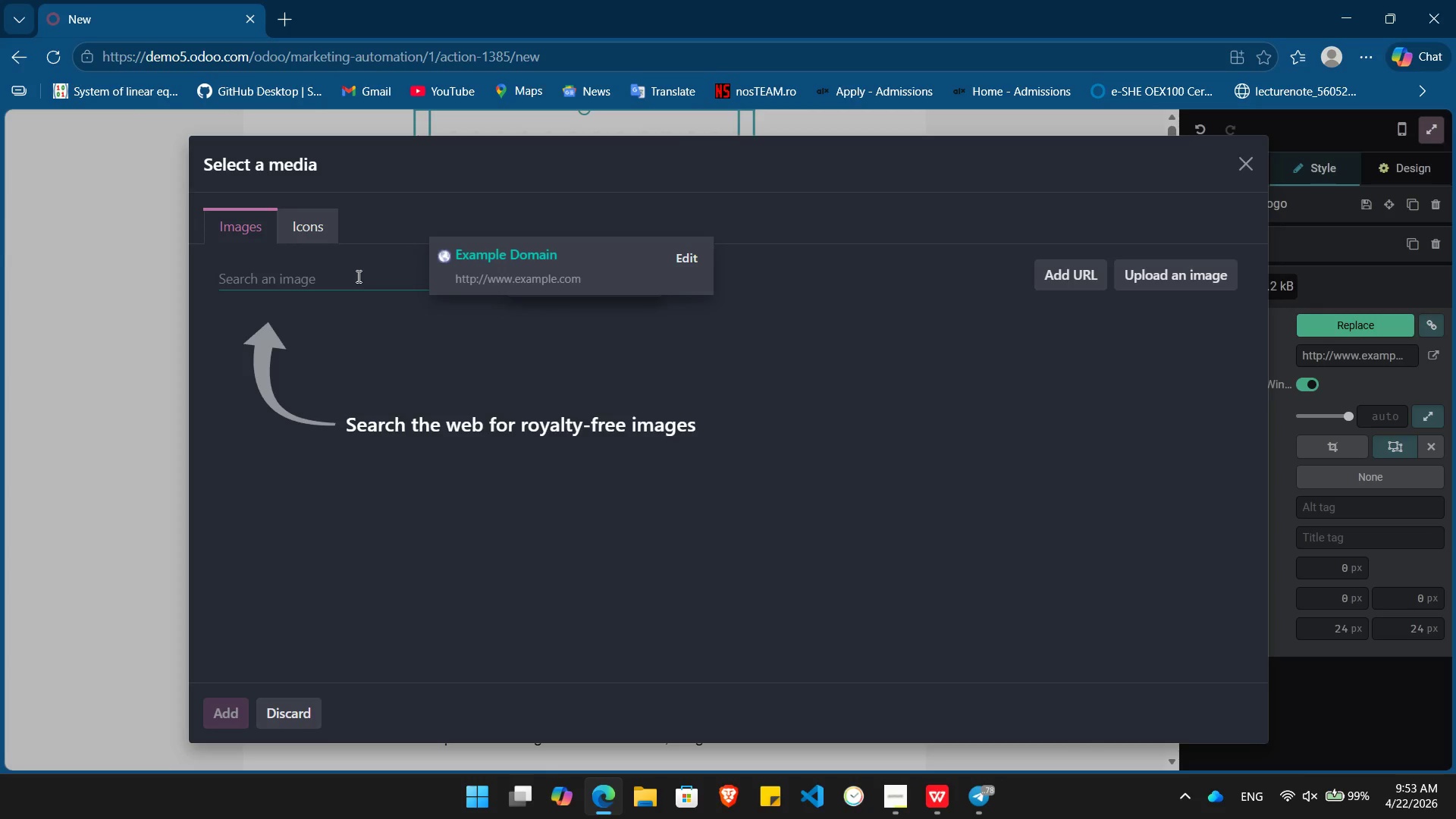 
left_click([353, 277])
 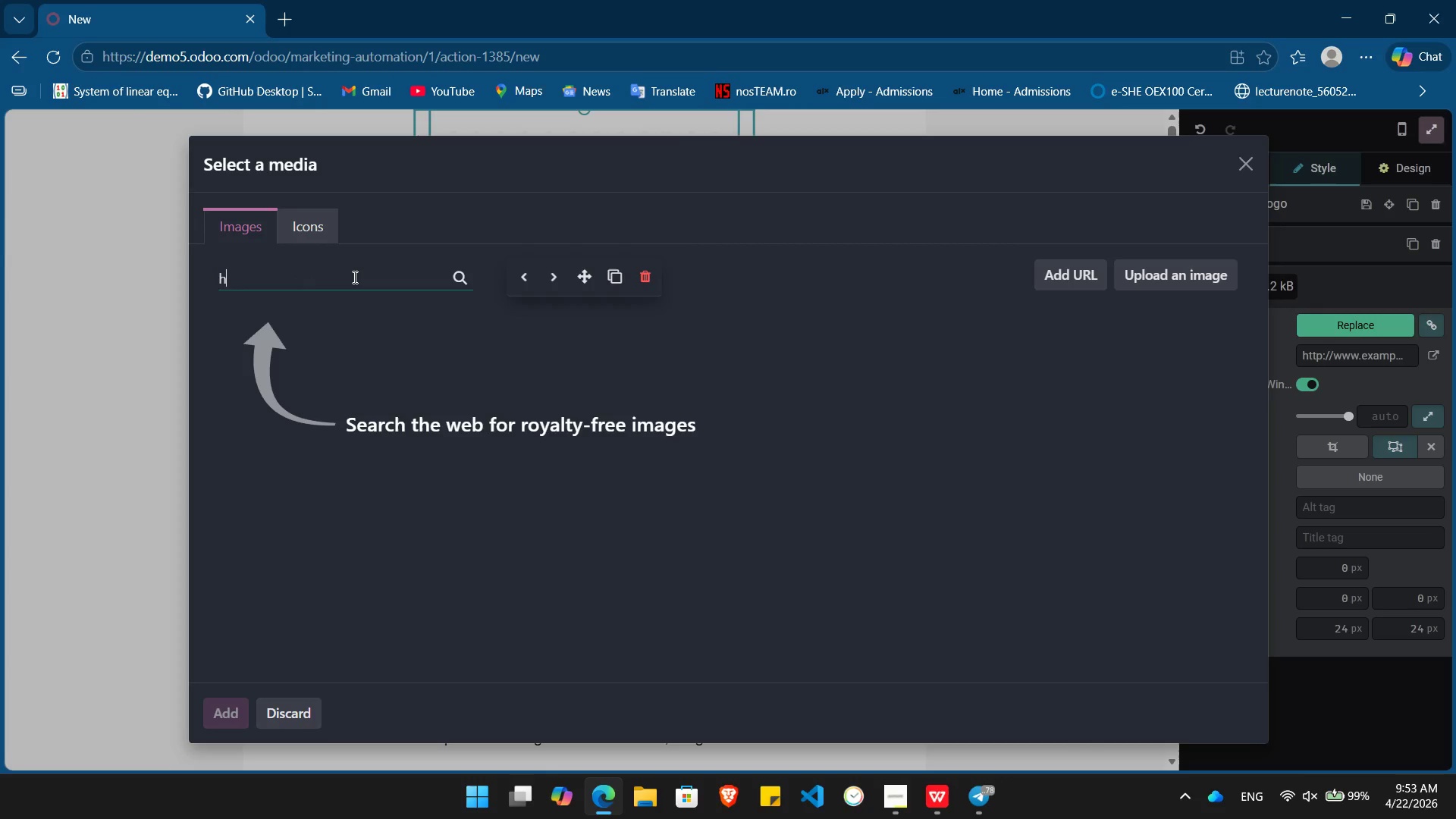 
type(health)
 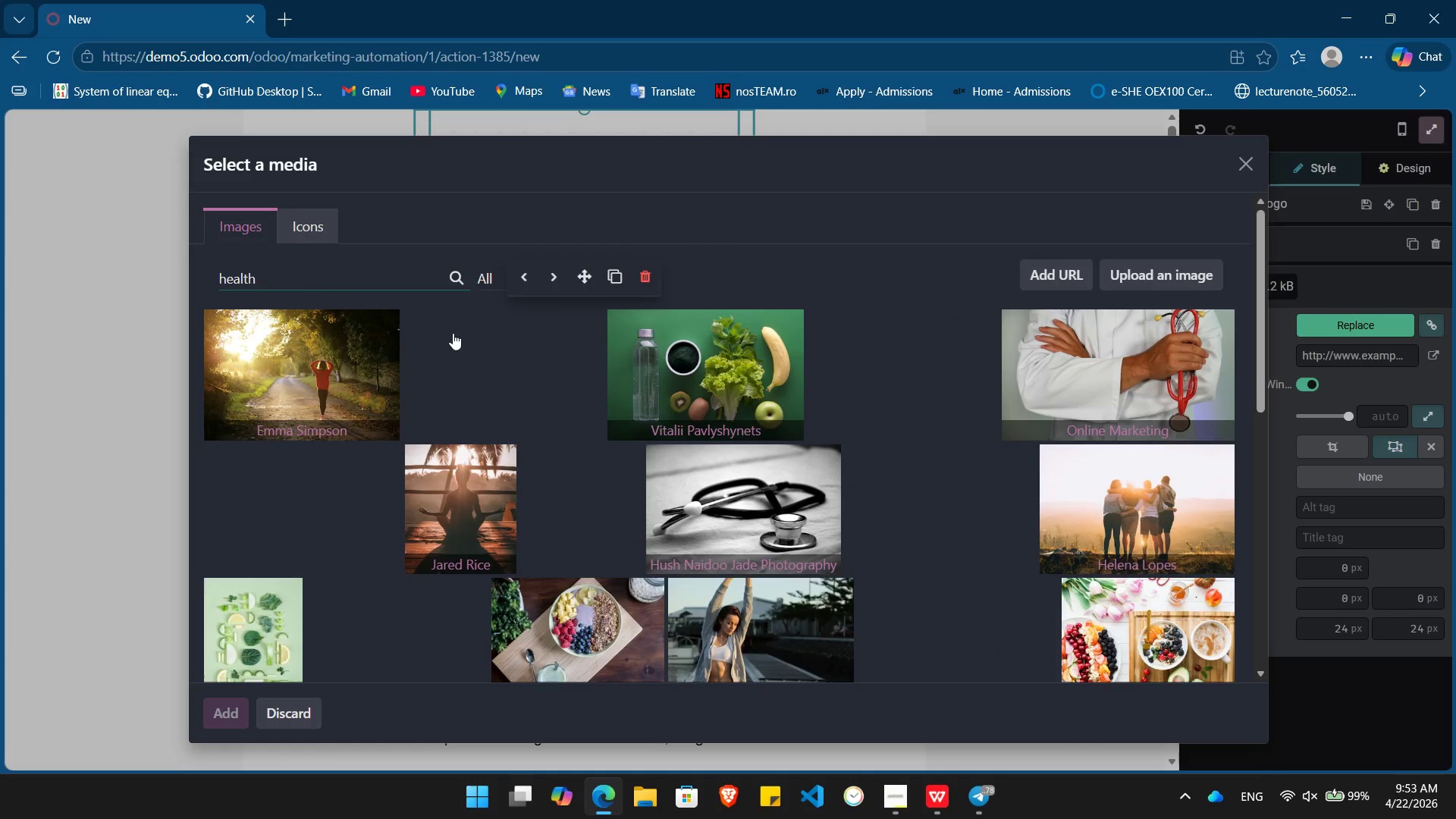 
wait(5.14)
 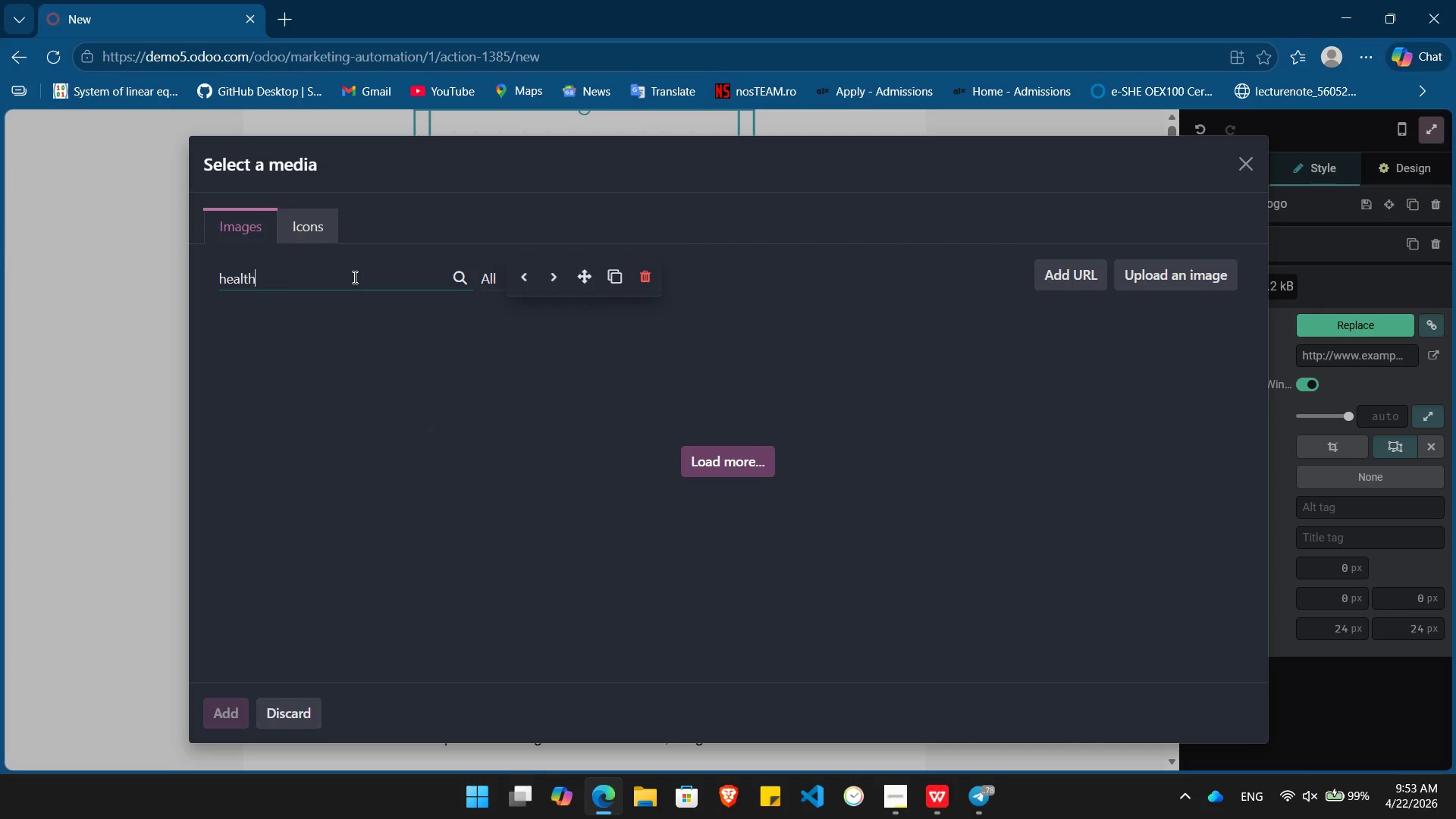 
left_click([499, 363])
 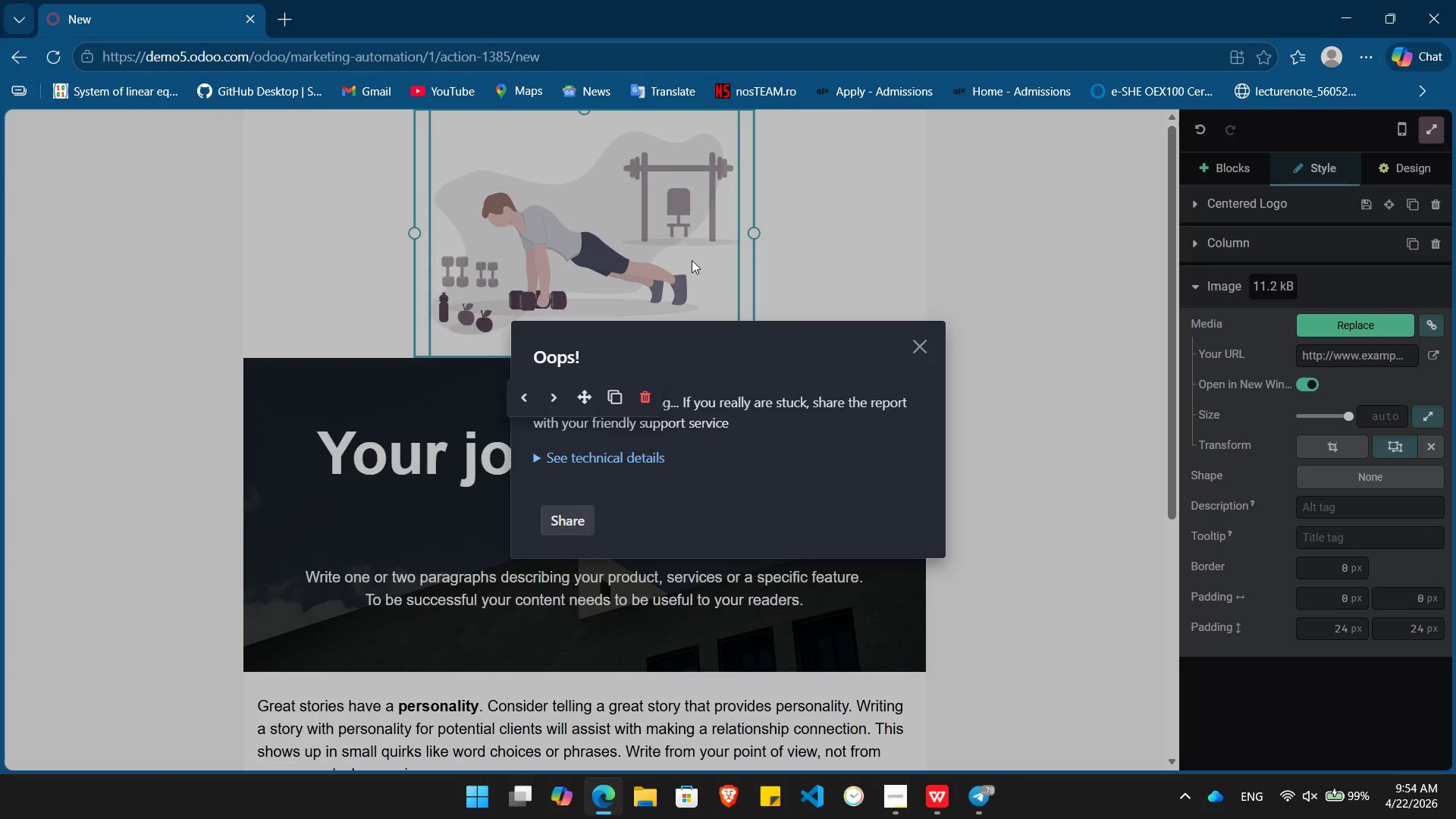 
left_click([928, 355])
 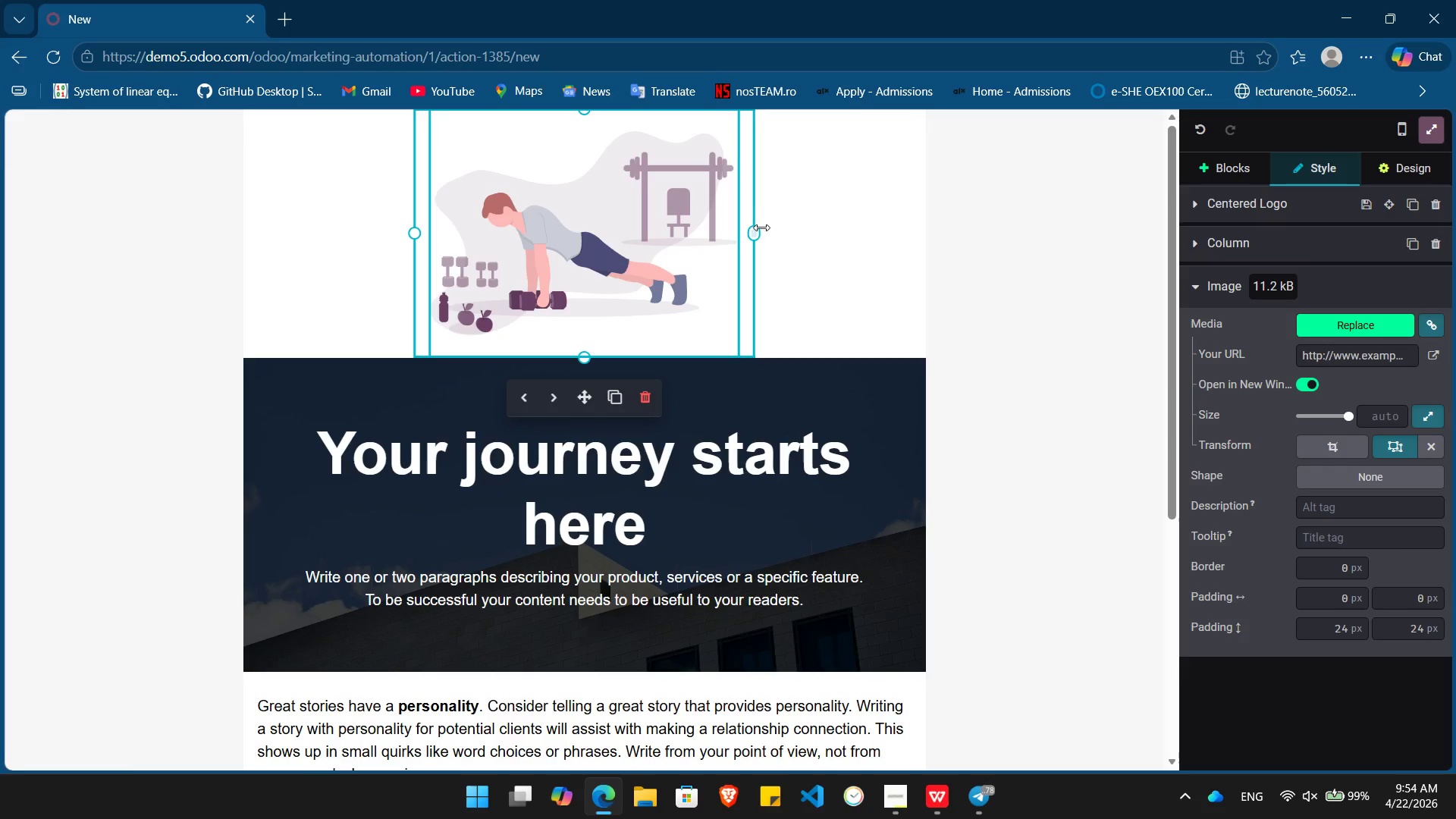 
left_click_drag(start_coordinate=[757, 235], to_coordinate=[706, 224])
 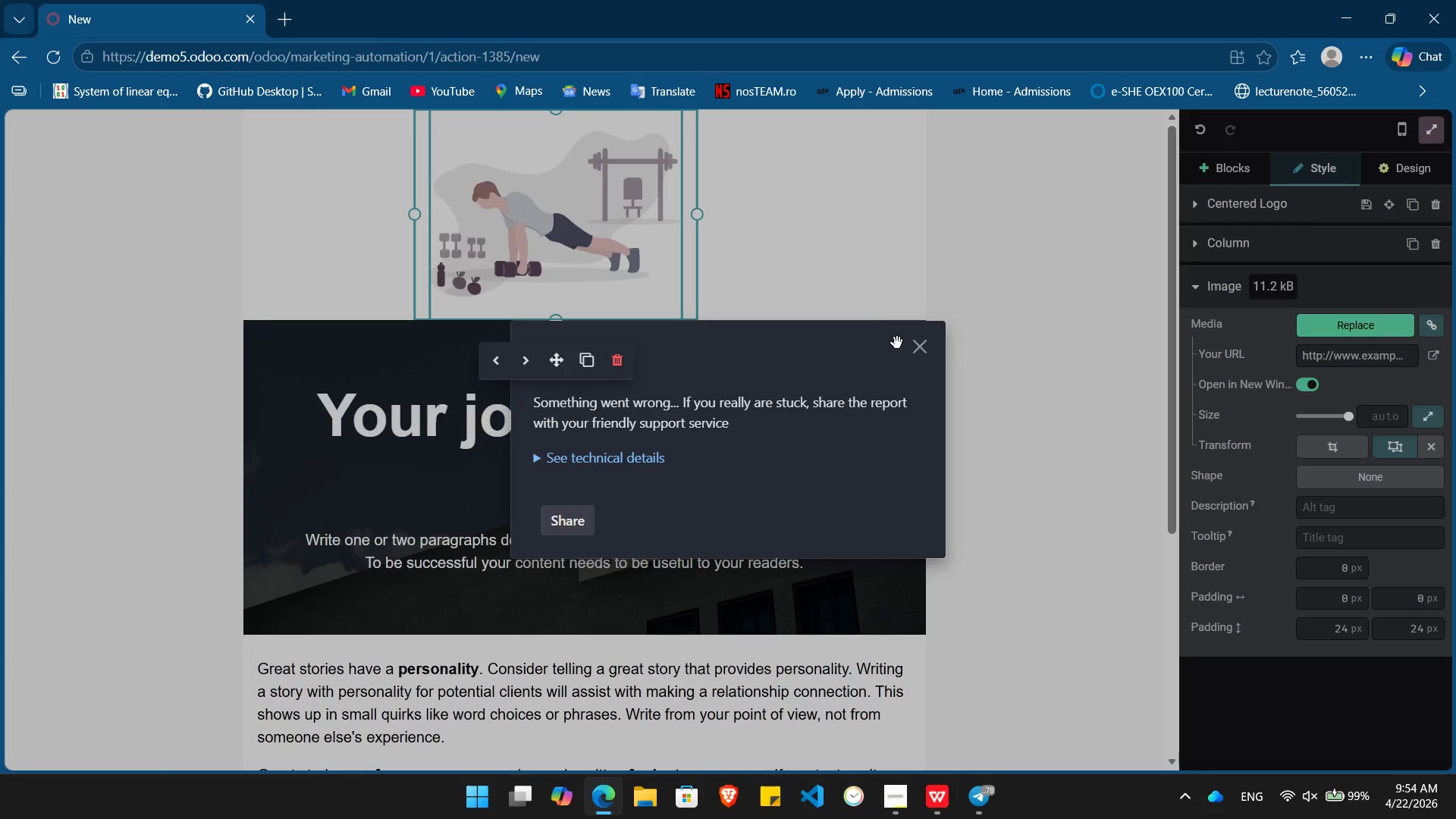 
left_click([918, 351])
 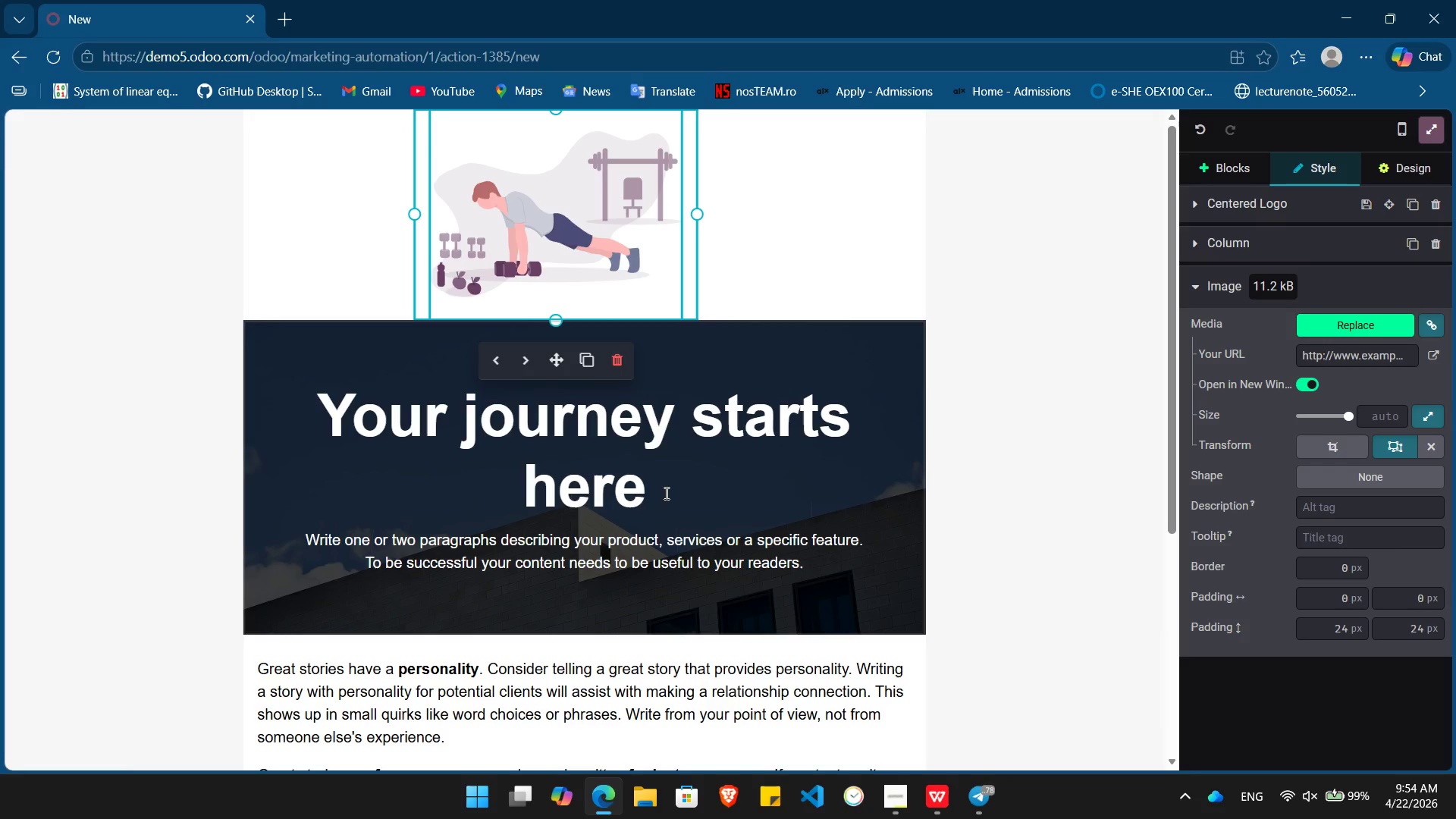 
left_click([665, 493])
 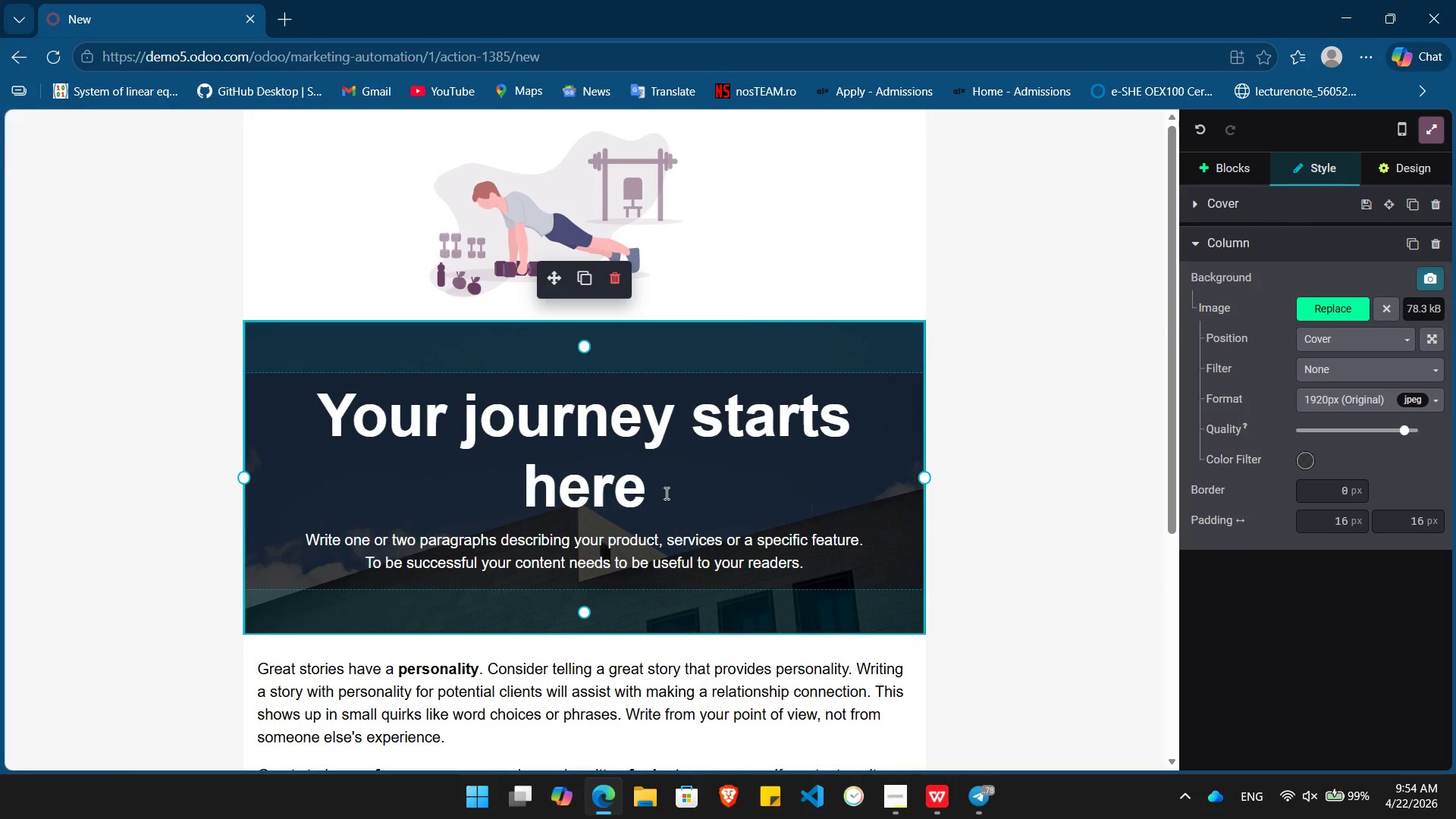 
left_click_drag(start_coordinate=[665, 493], to_coordinate=[344, 429])
 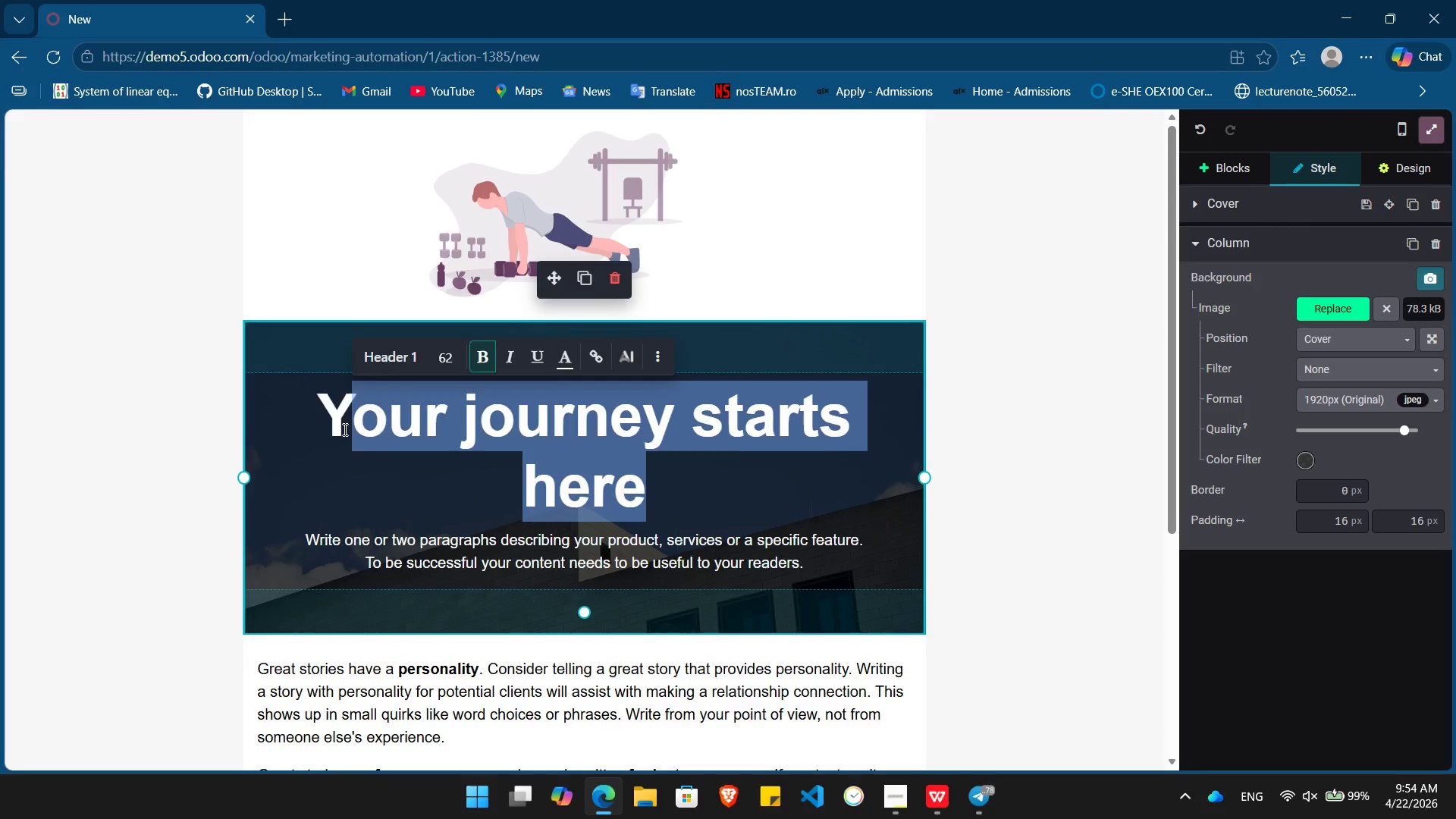 
key(Backspace)
key(Backspace)
type(Don't Miss )
 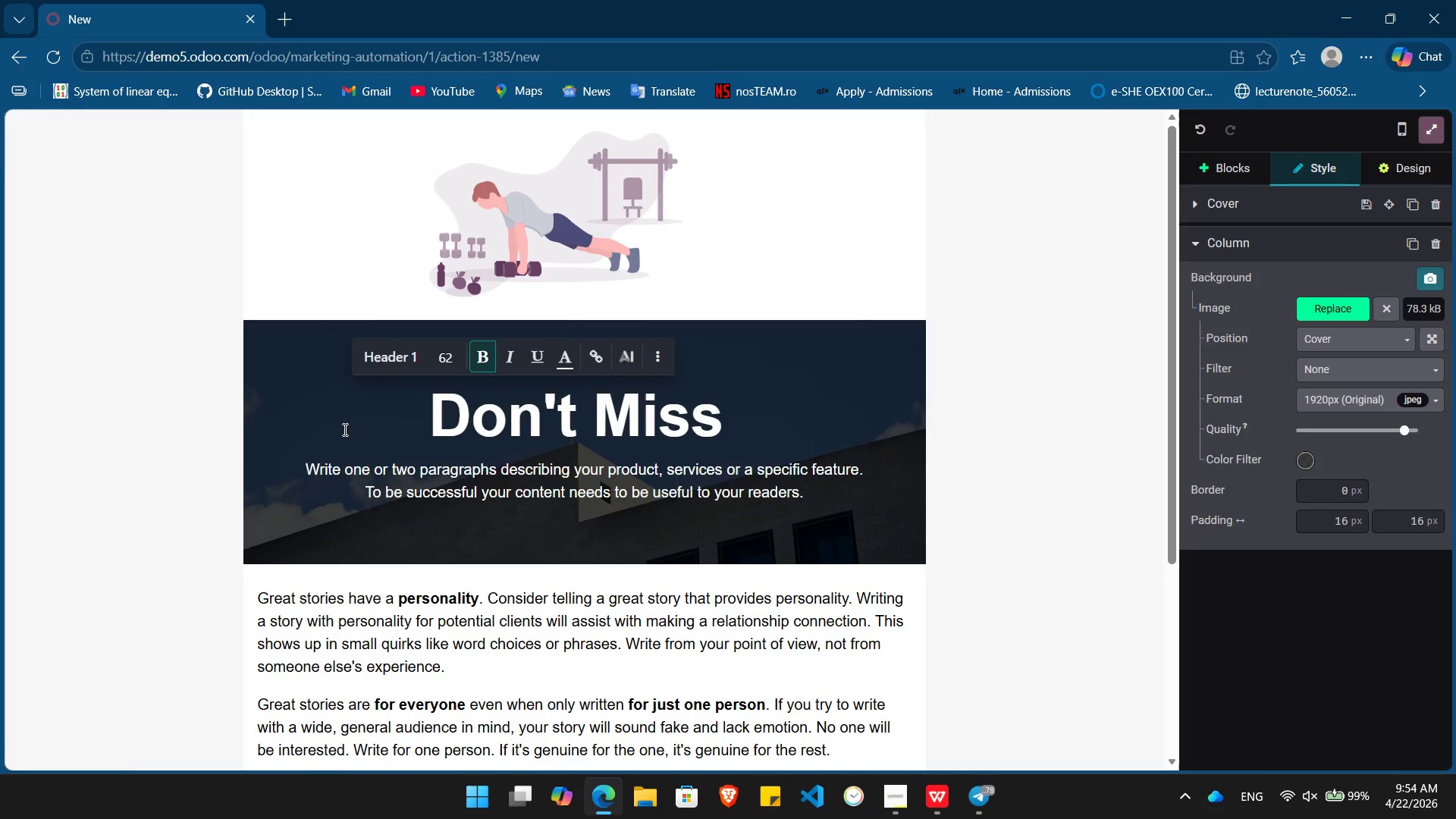 
type(Your )
key(Backspace)
key(Backspace)
key(Backspace)
key(Backspace)
key(Backspace)
type(This.)
 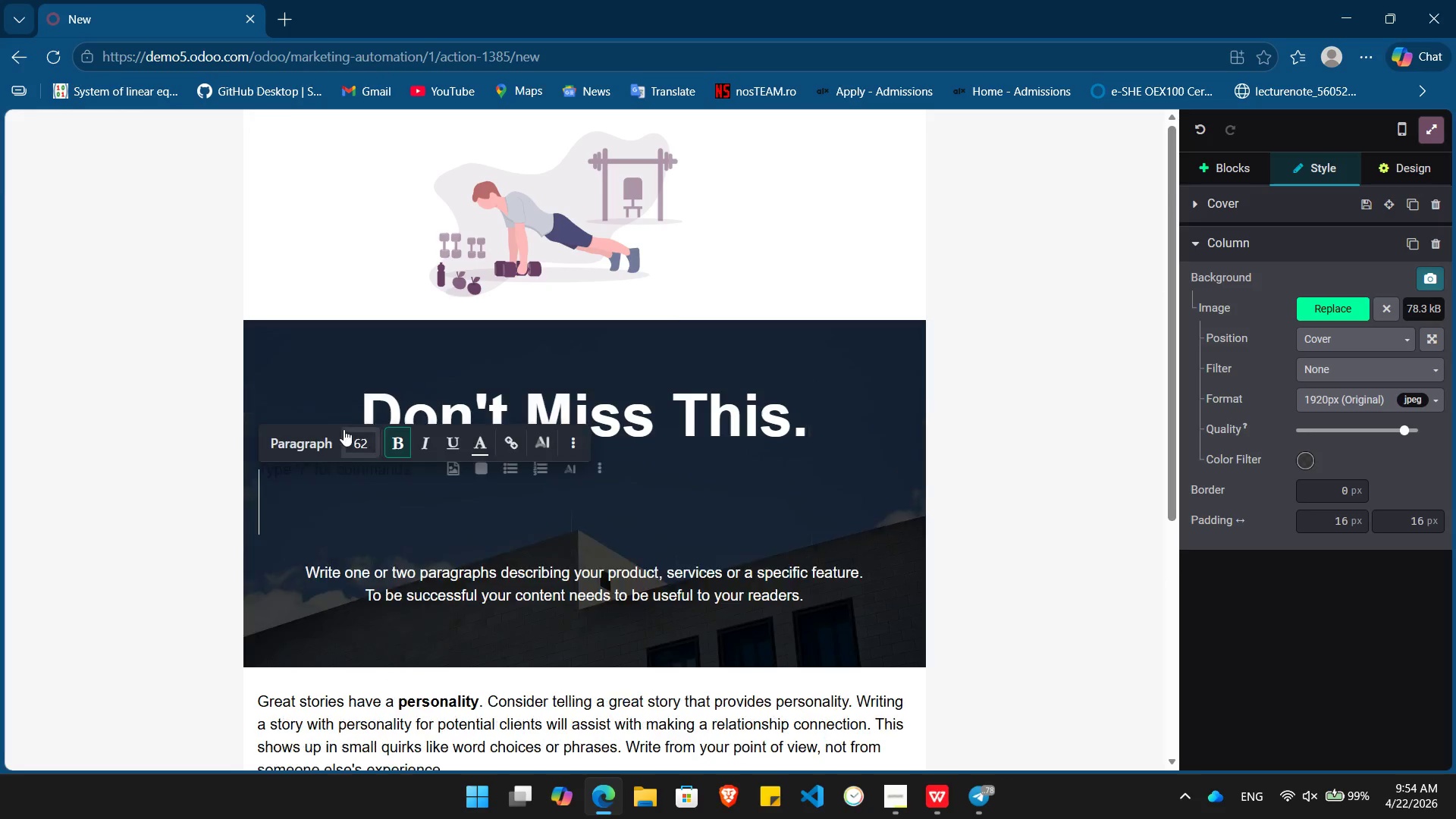 
 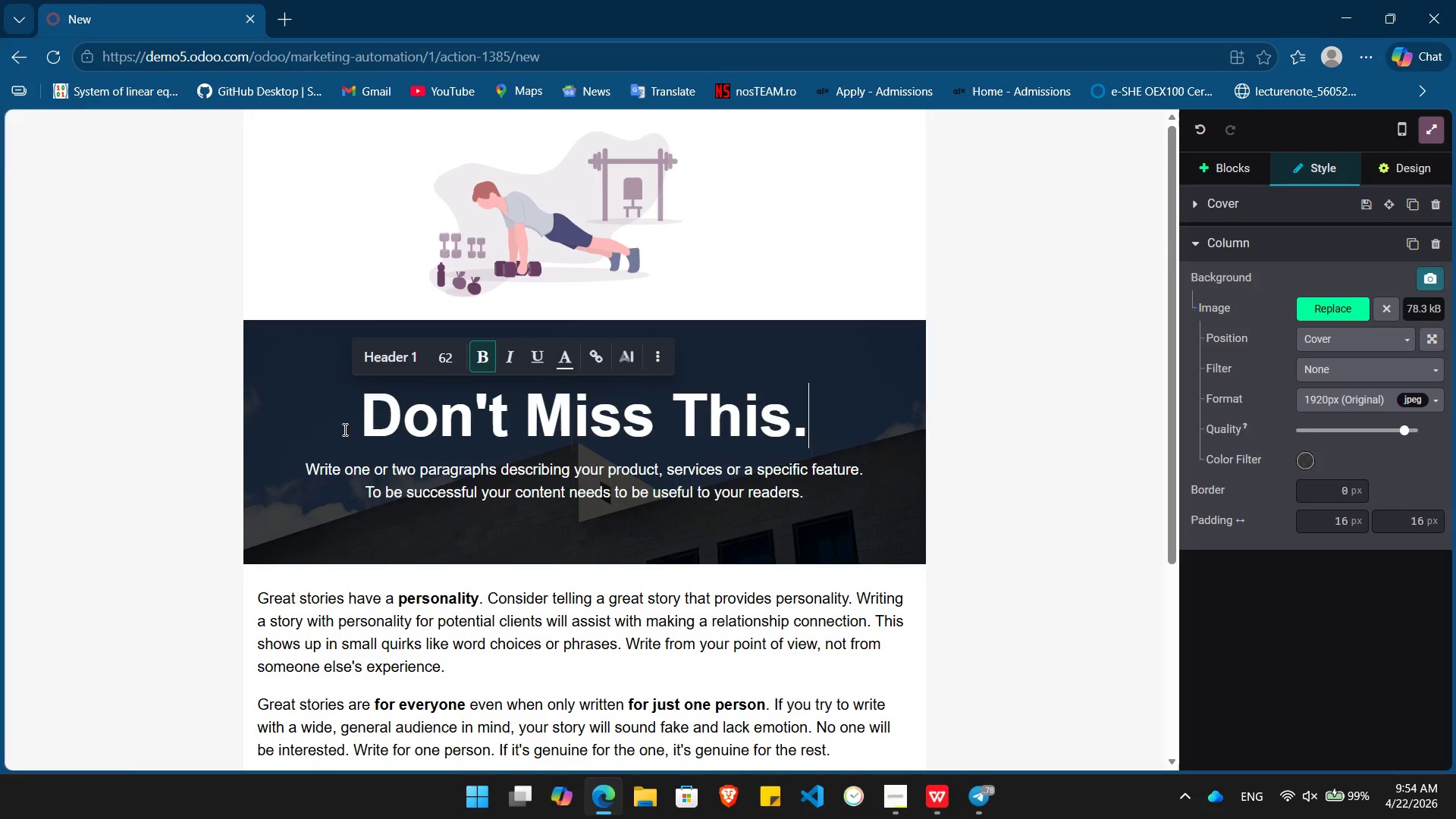 
key(Enter)
 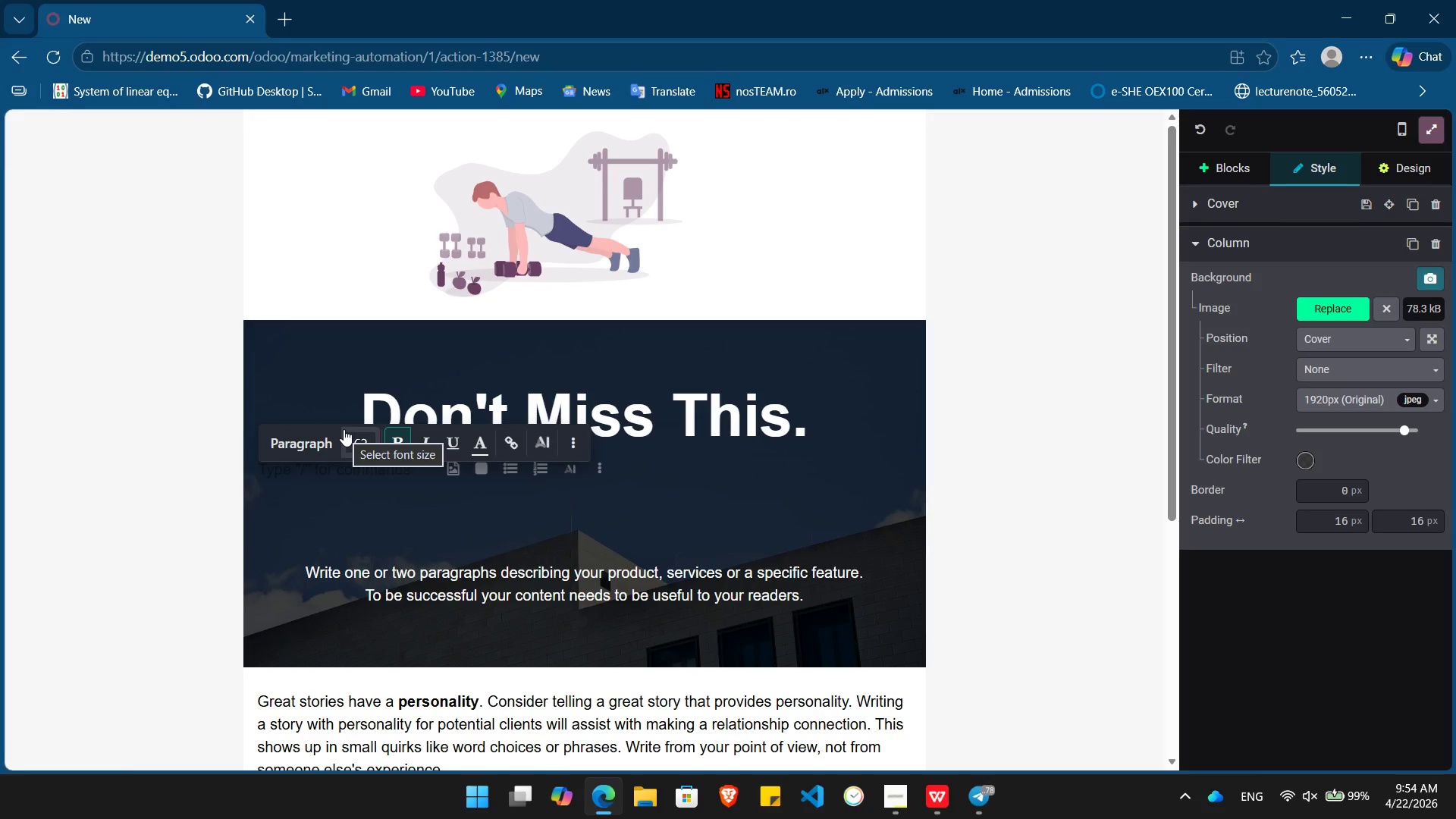 
type(Your Body Needs It)
 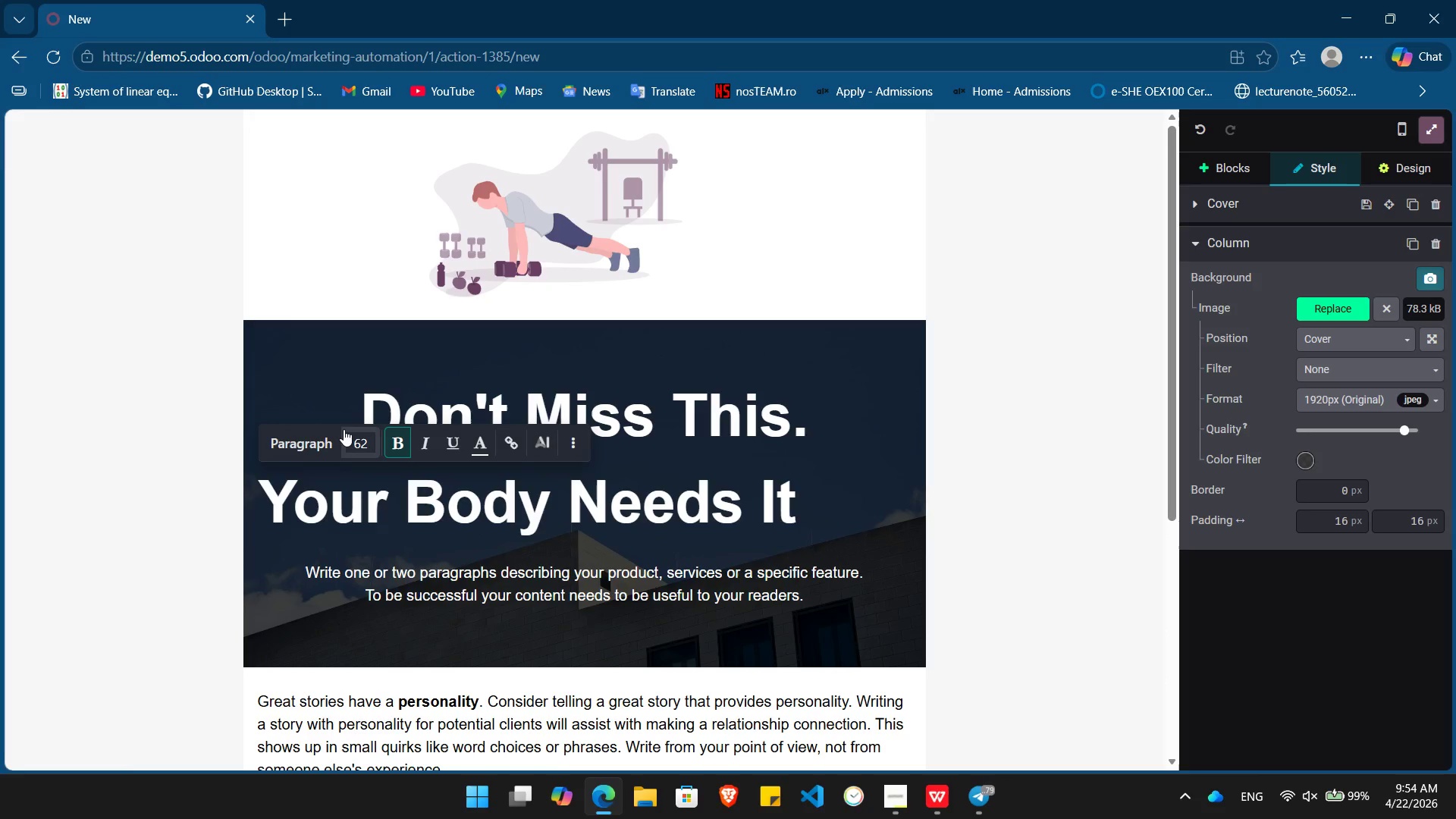 
double_click([571, 604])
 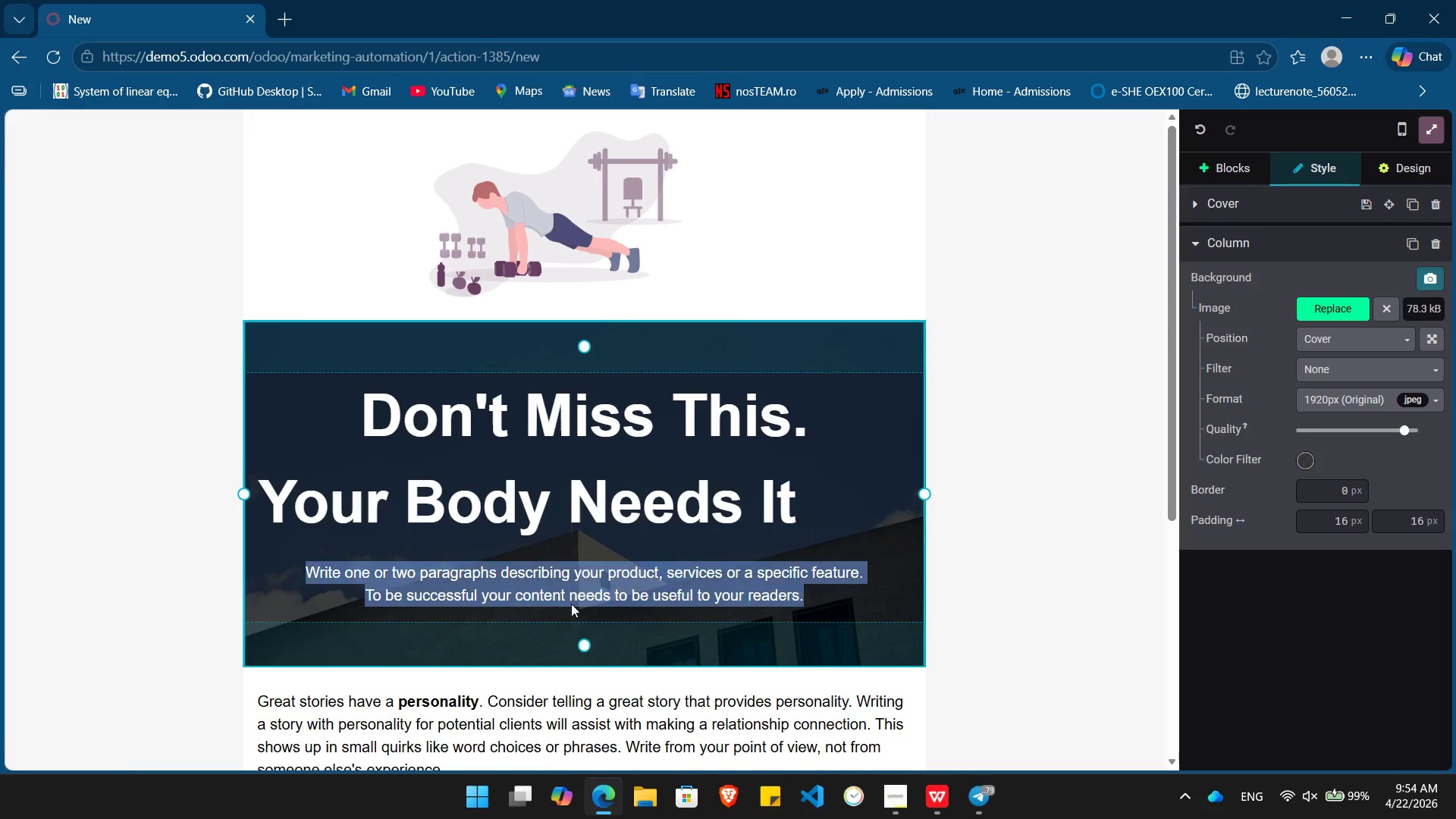 
triple_click([571, 604])
 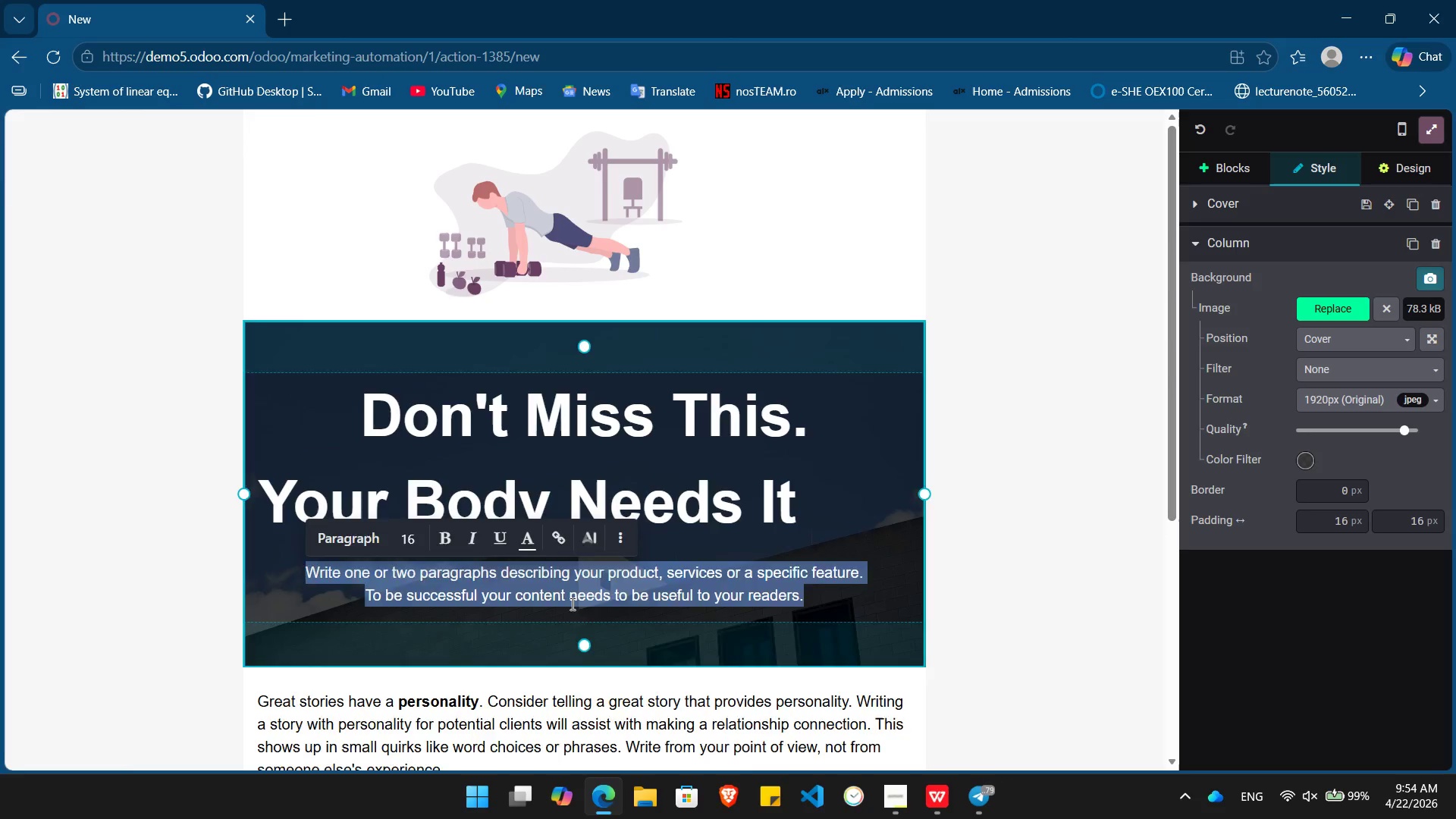 
key(Backspace)
 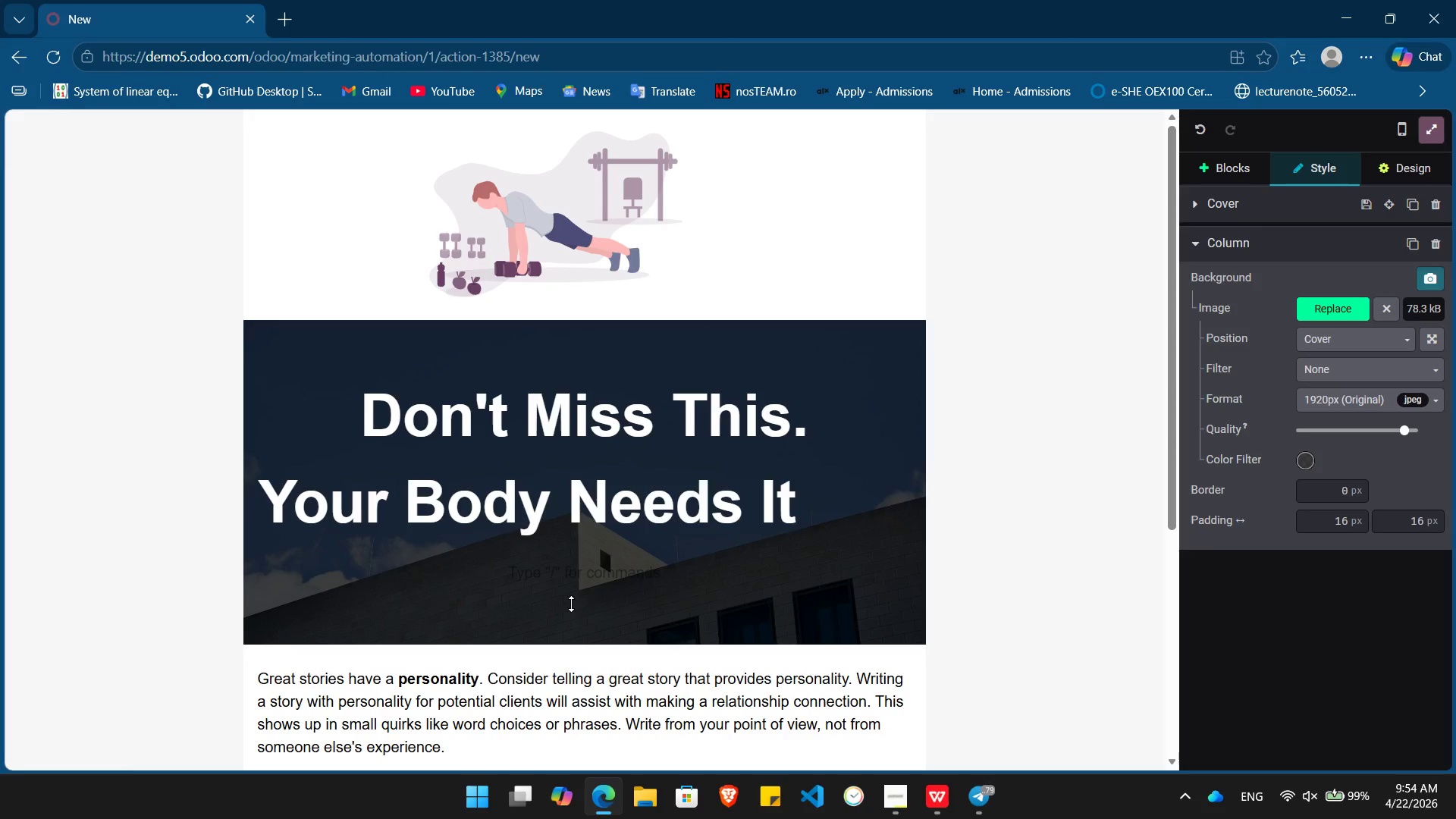 
key(Backspace)
 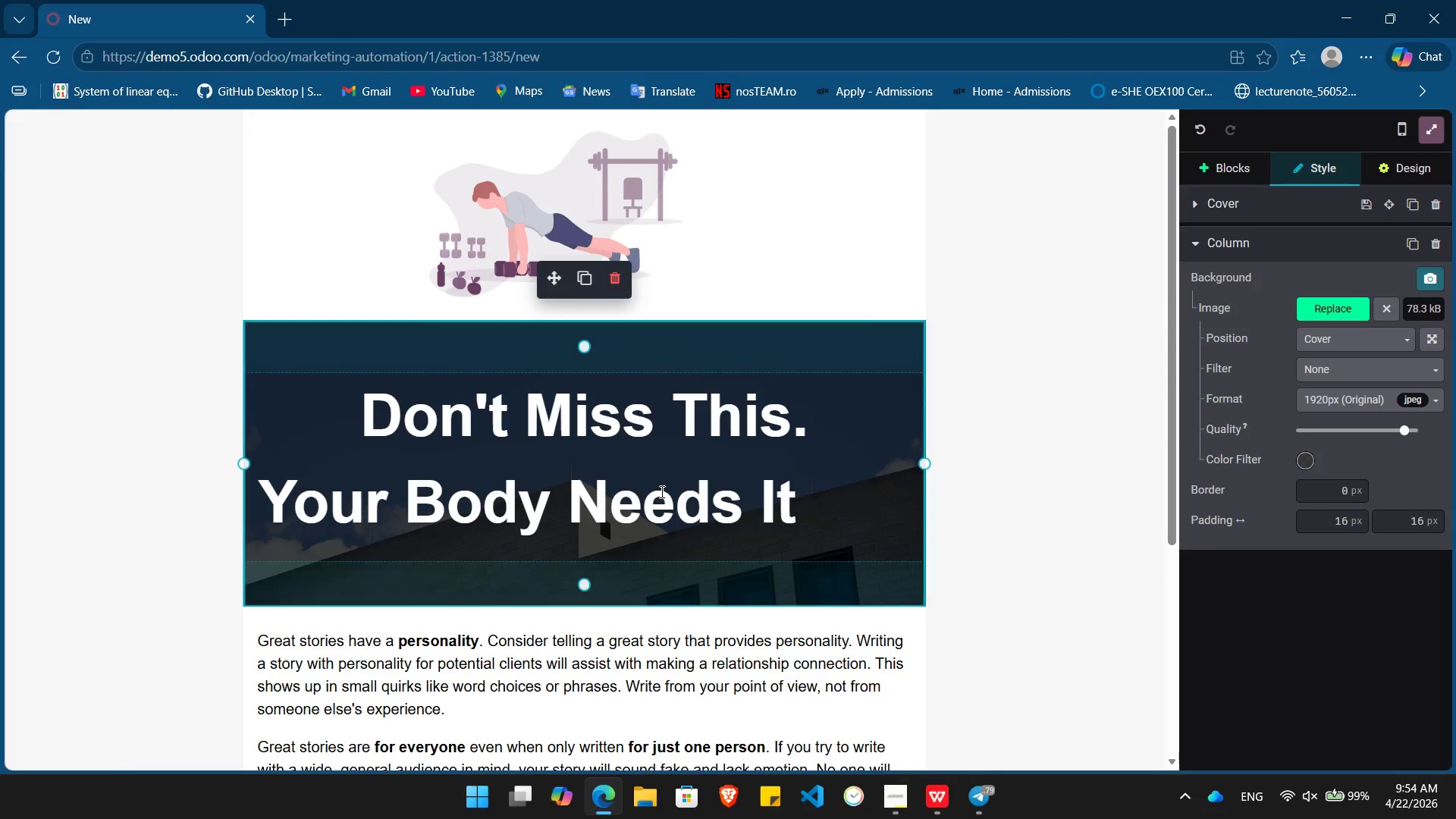 
double_click([661, 491])
 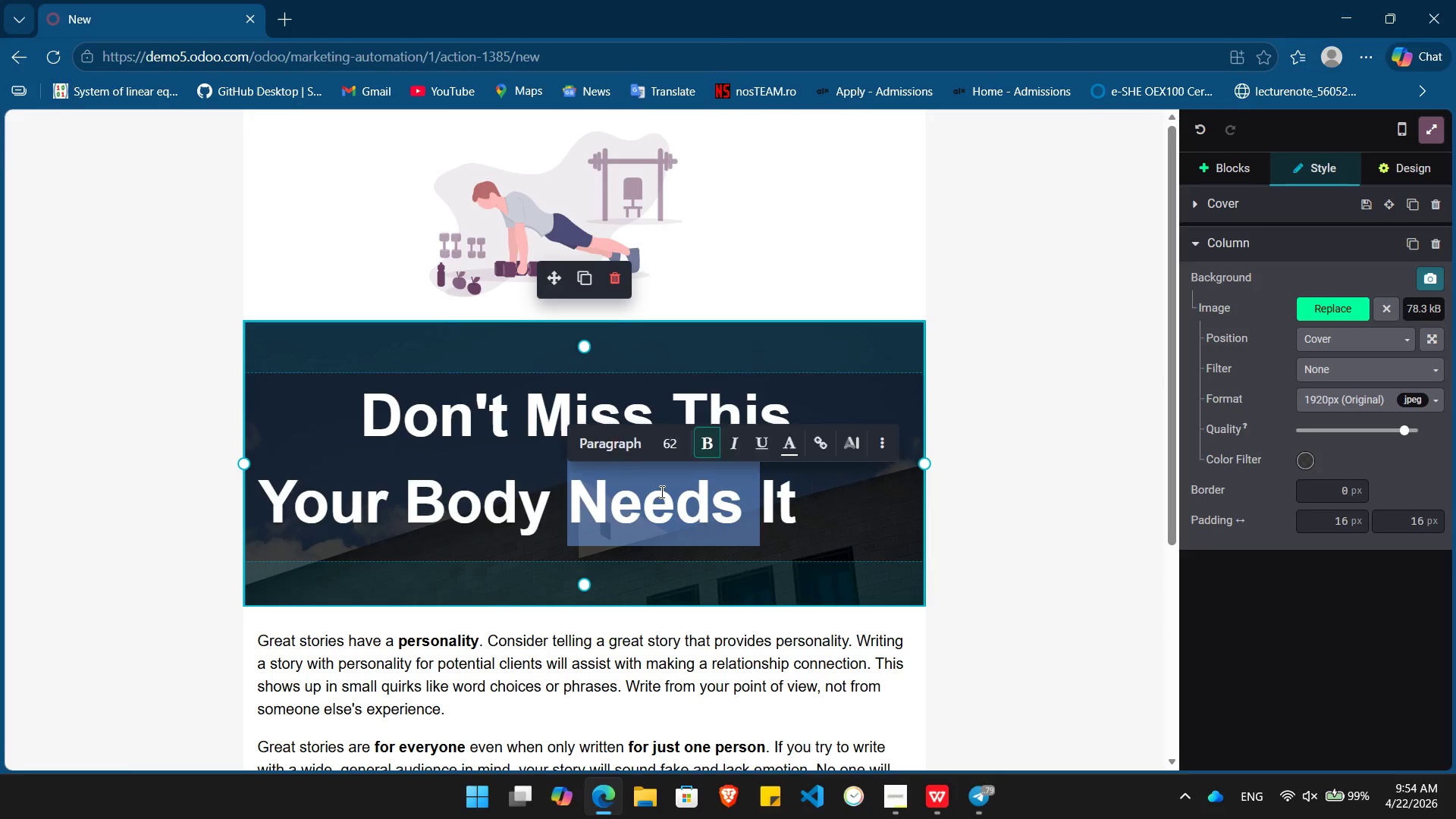 
triple_click([661, 491])
 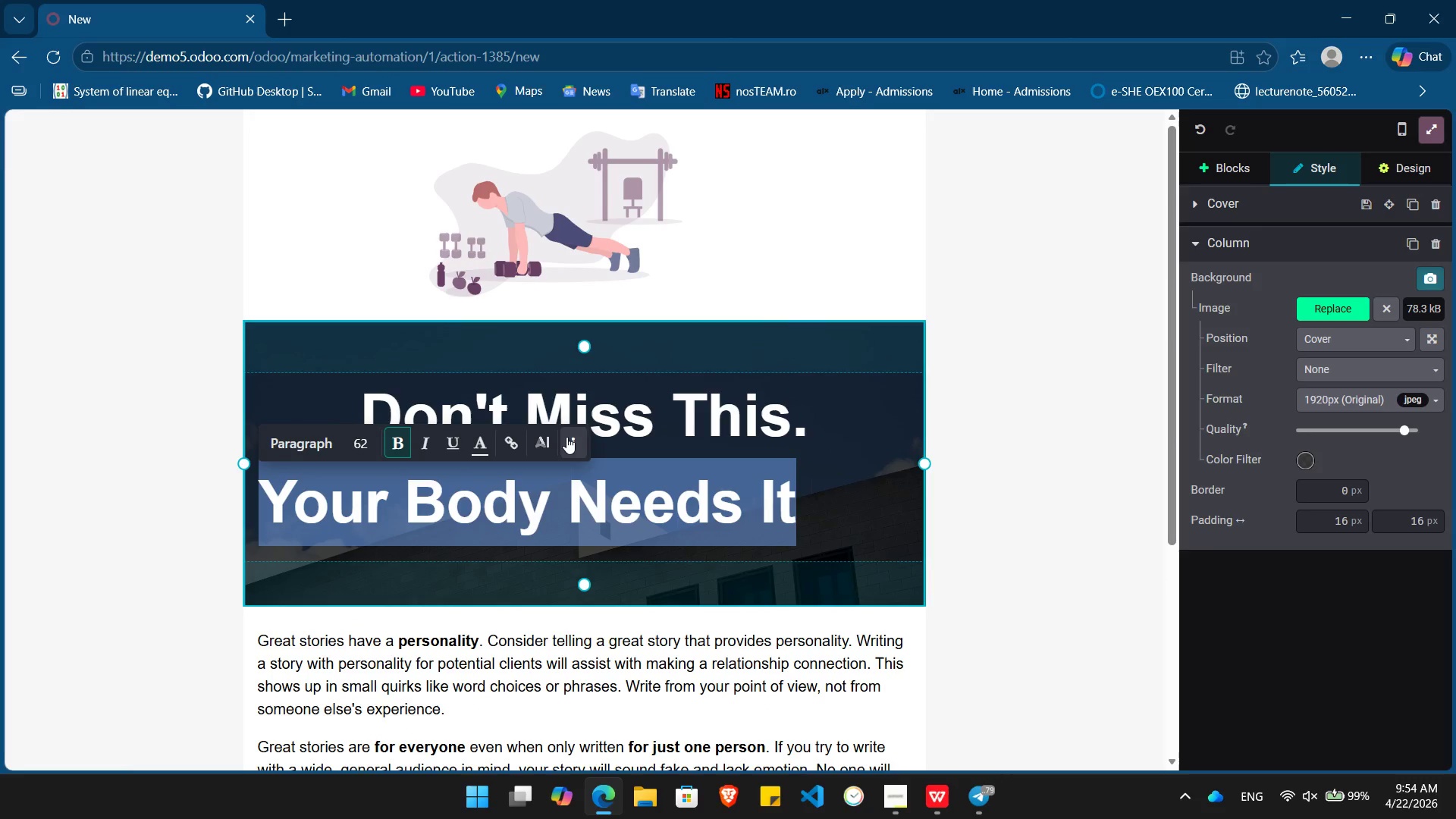 
left_click([570, 438])
 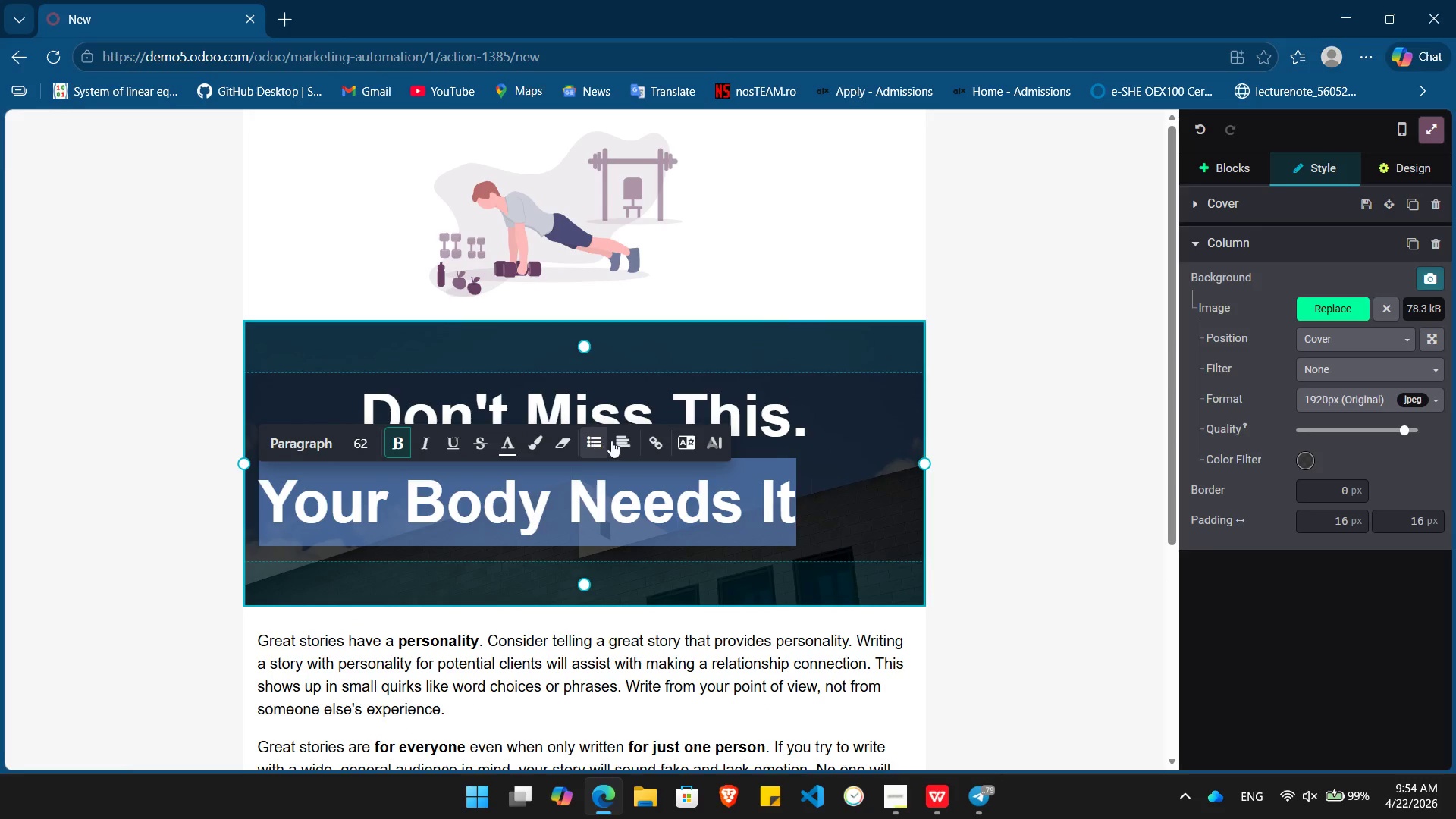 
left_click([619, 441])
 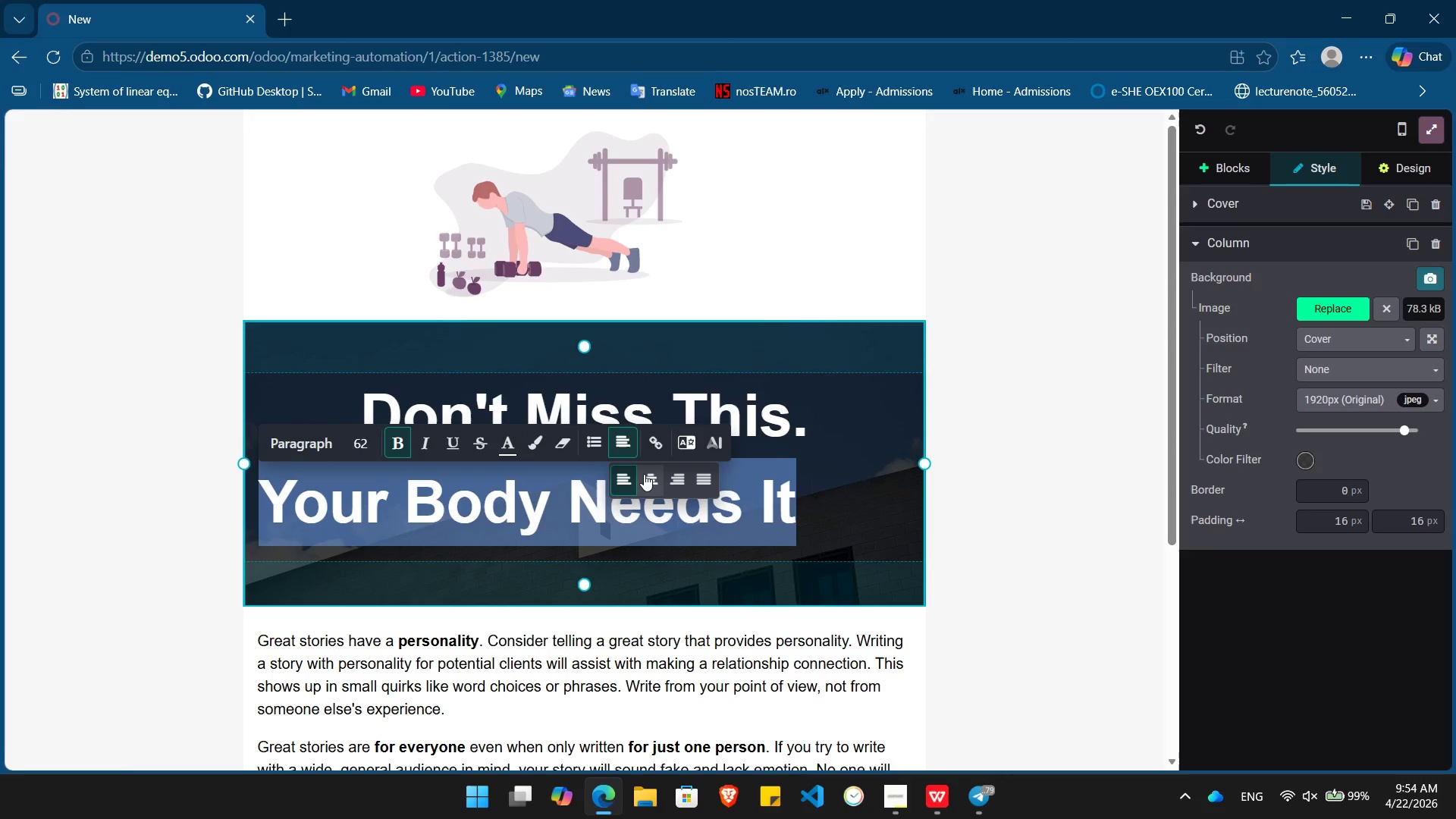 
left_click([646, 474])
 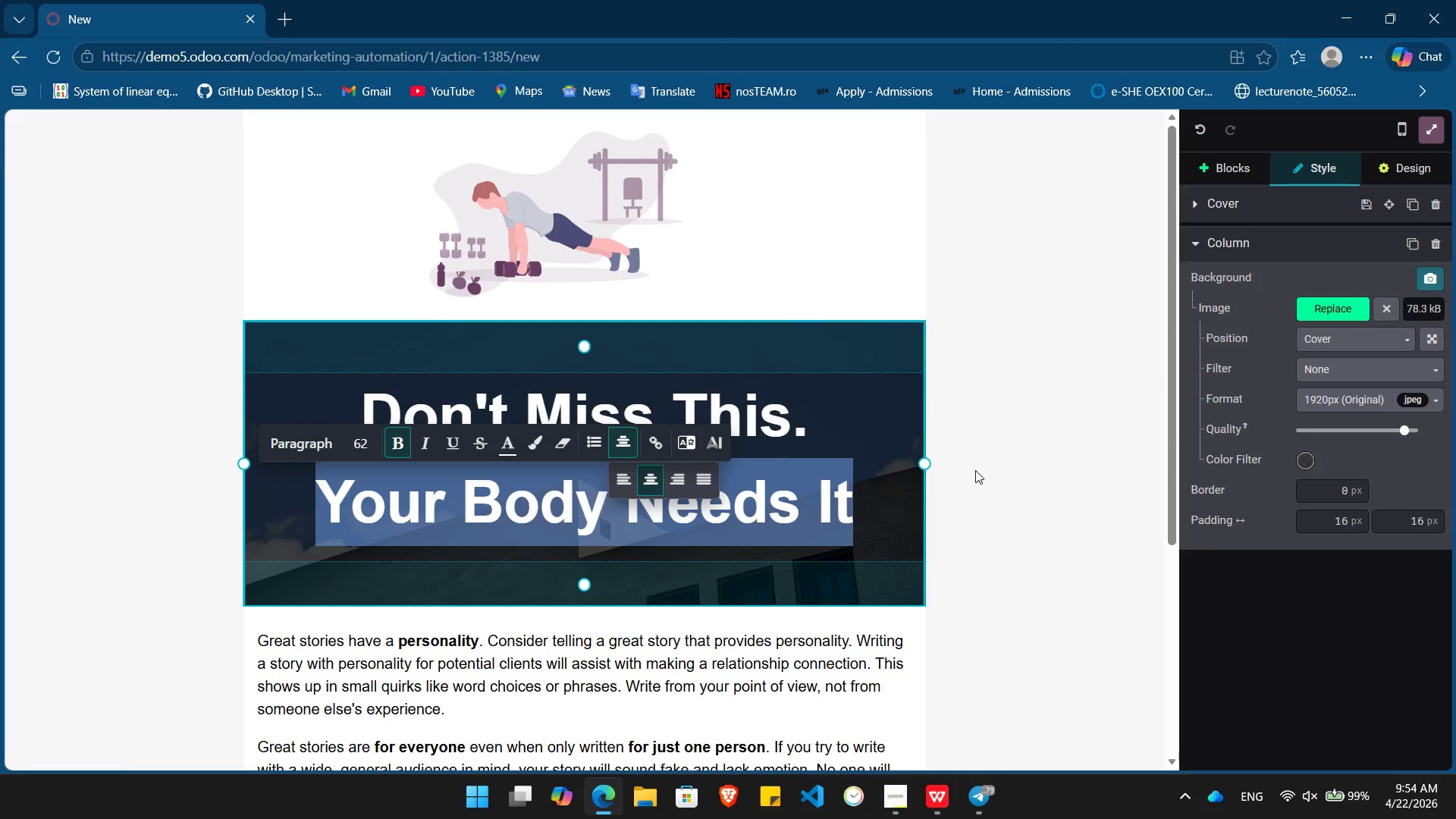 
left_click([975, 470])
 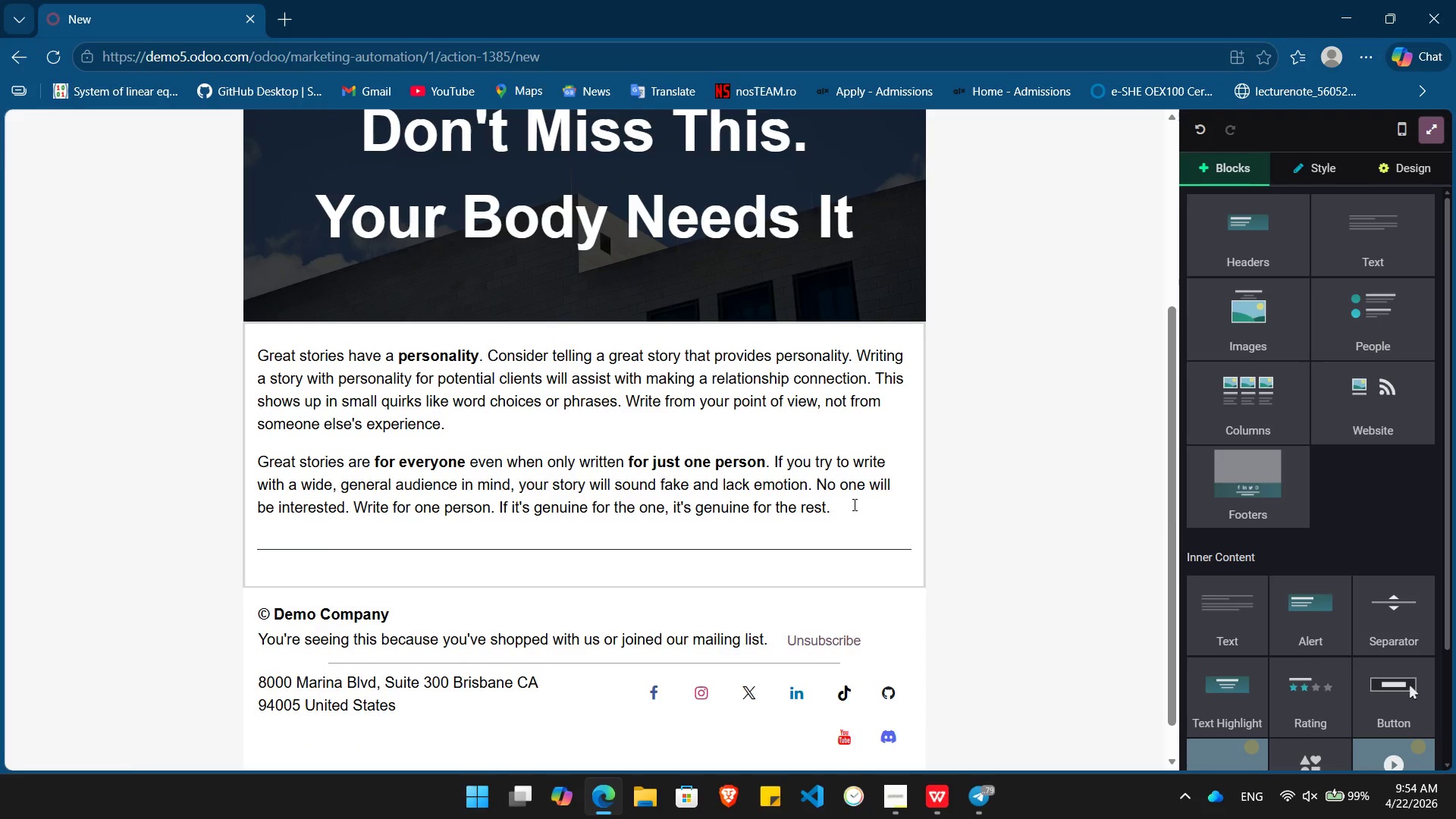 
left_click_drag(start_coordinate=[837, 508], to_coordinate=[240, 344])
 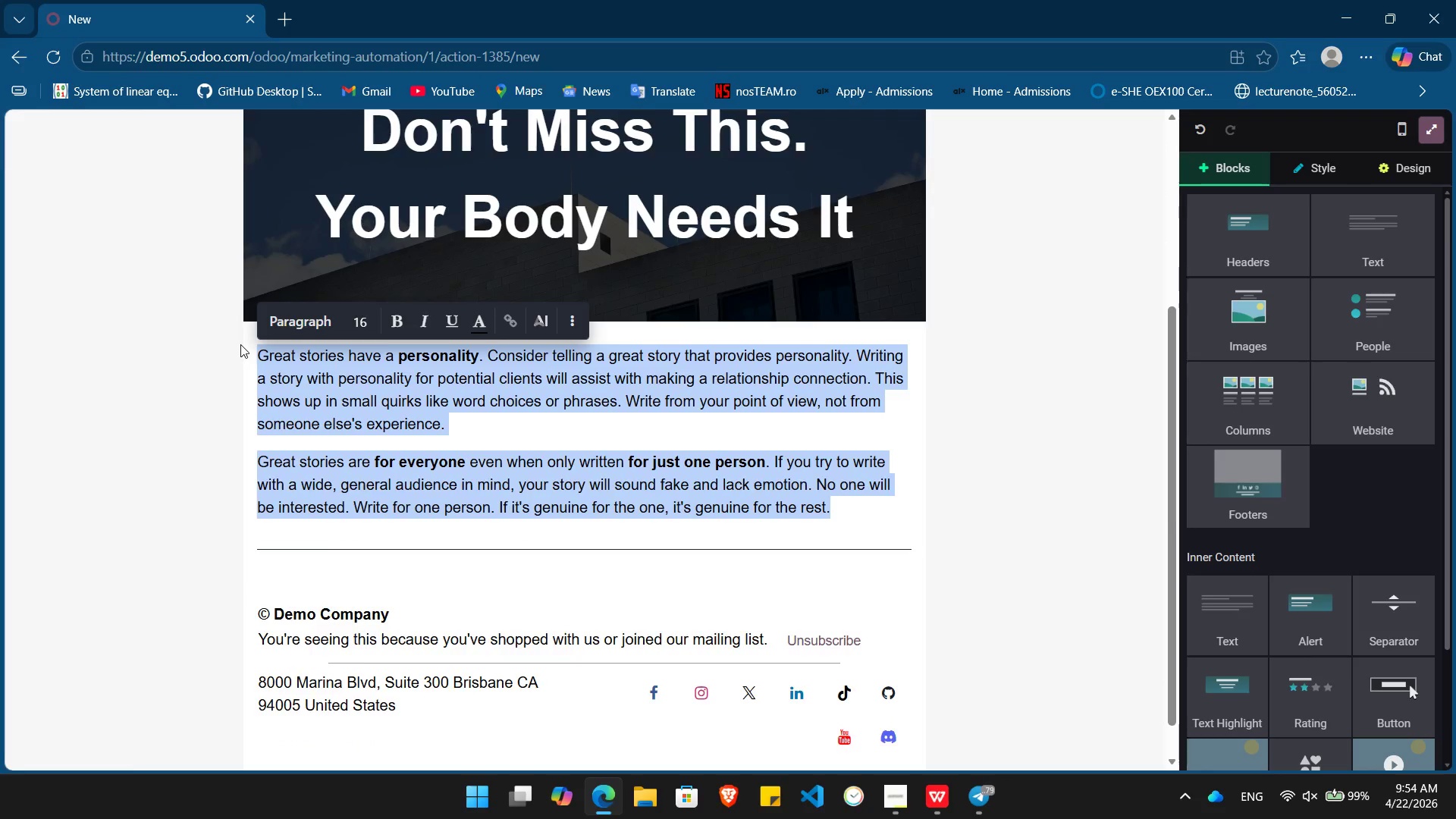 
key(Backspace)
type(Hi / )
key(Backspace)
type(fel)
 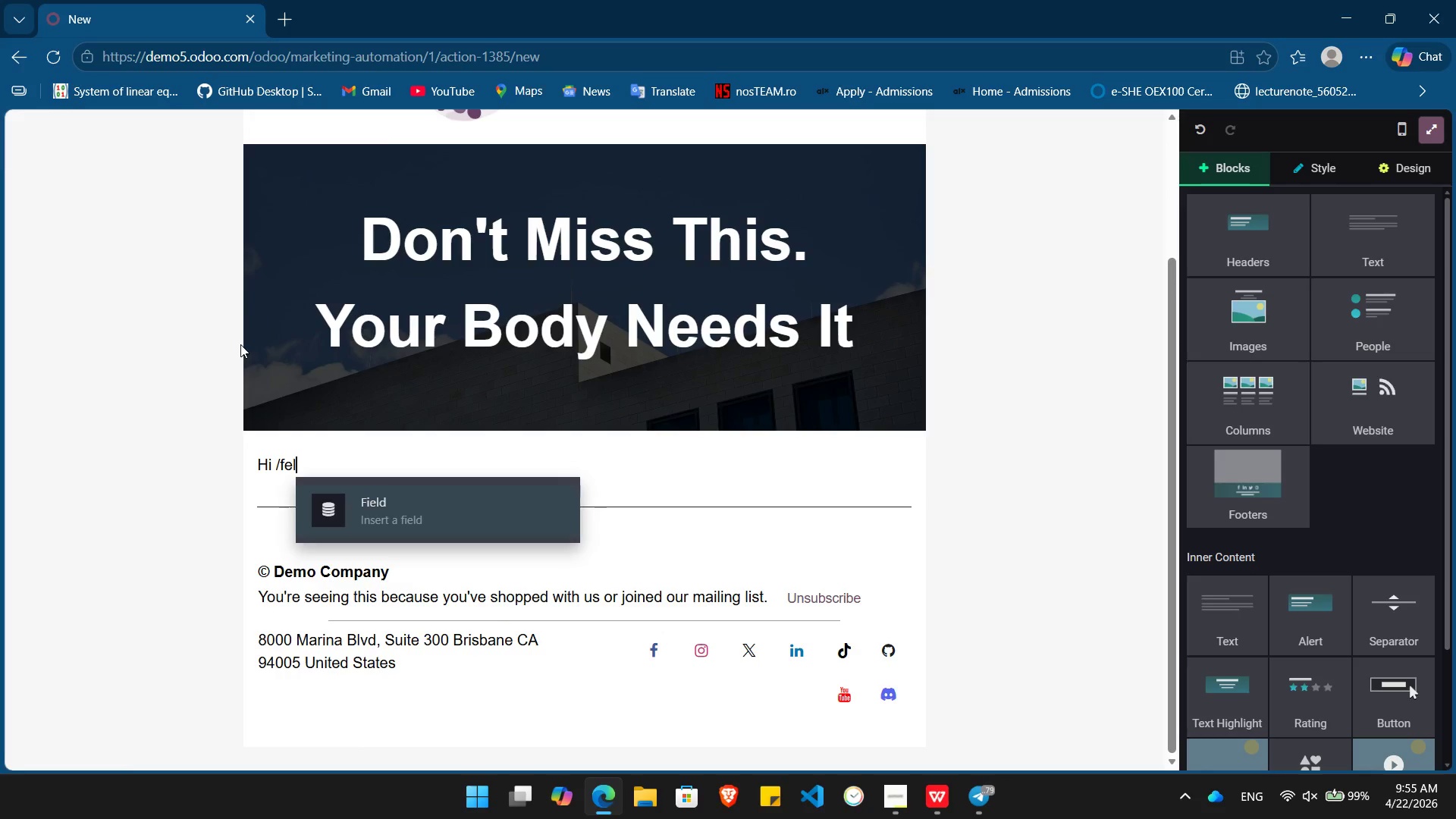 
key(Enter)
 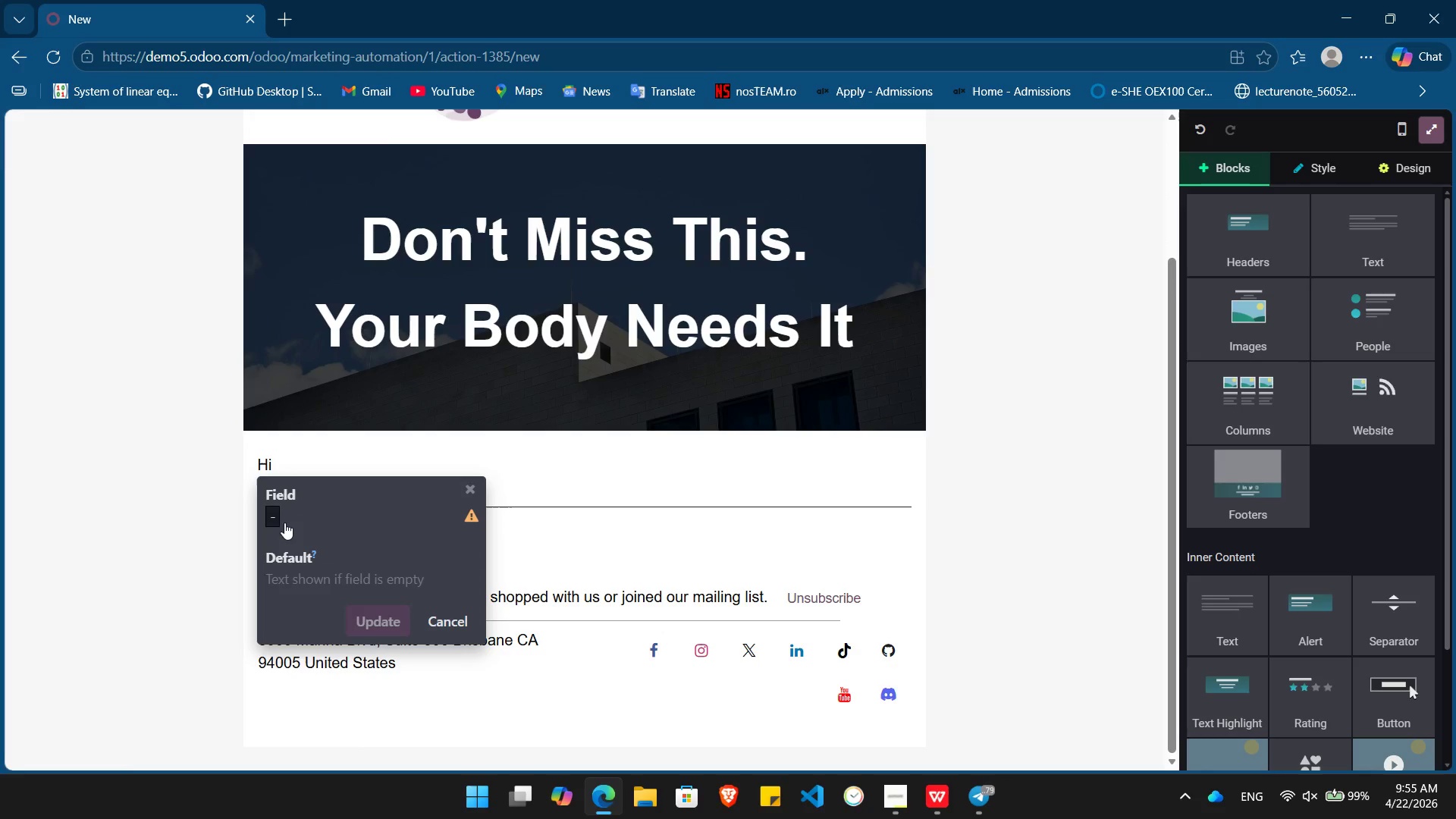 
left_click([271, 511])
 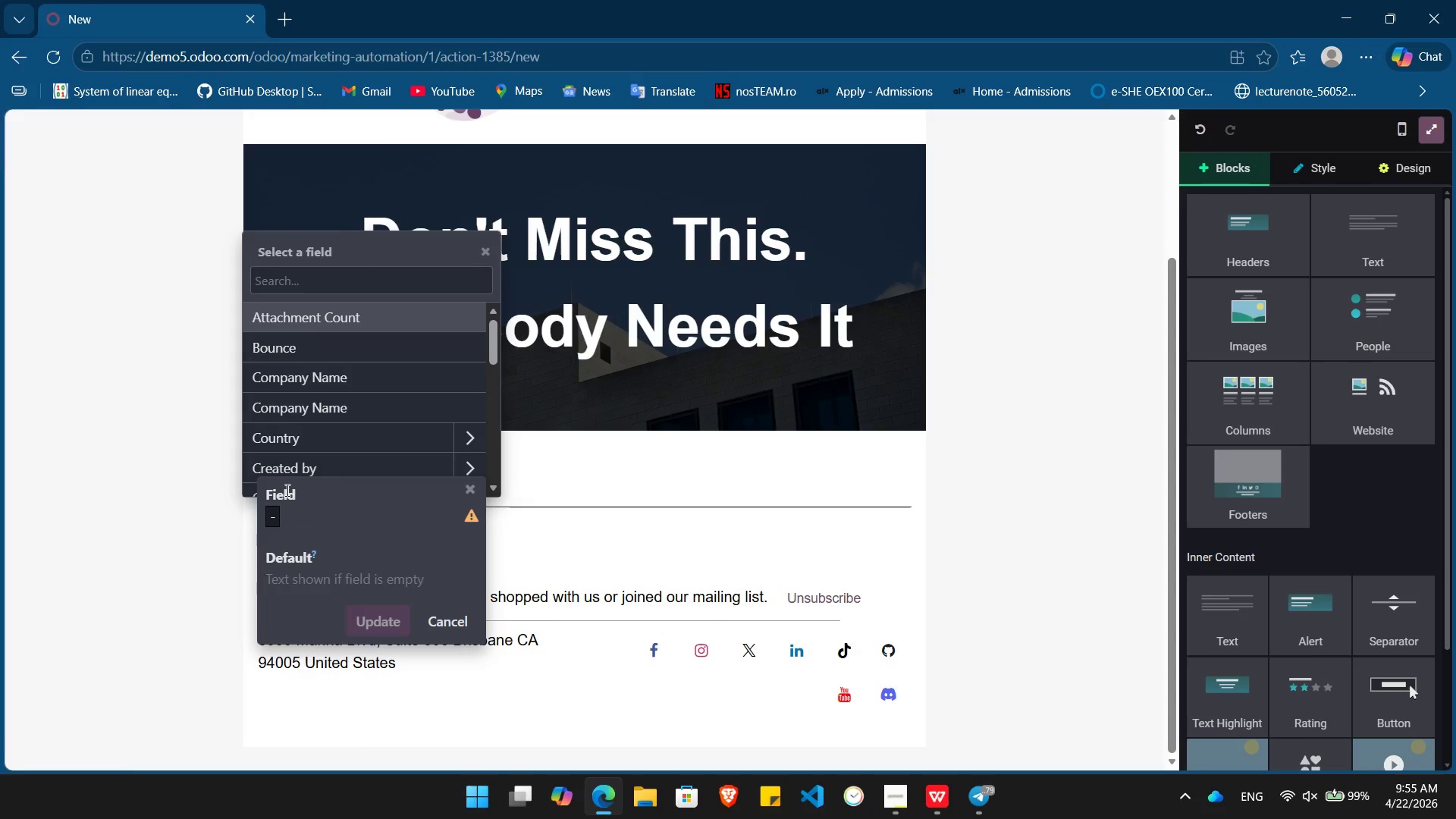 
type(Name)
 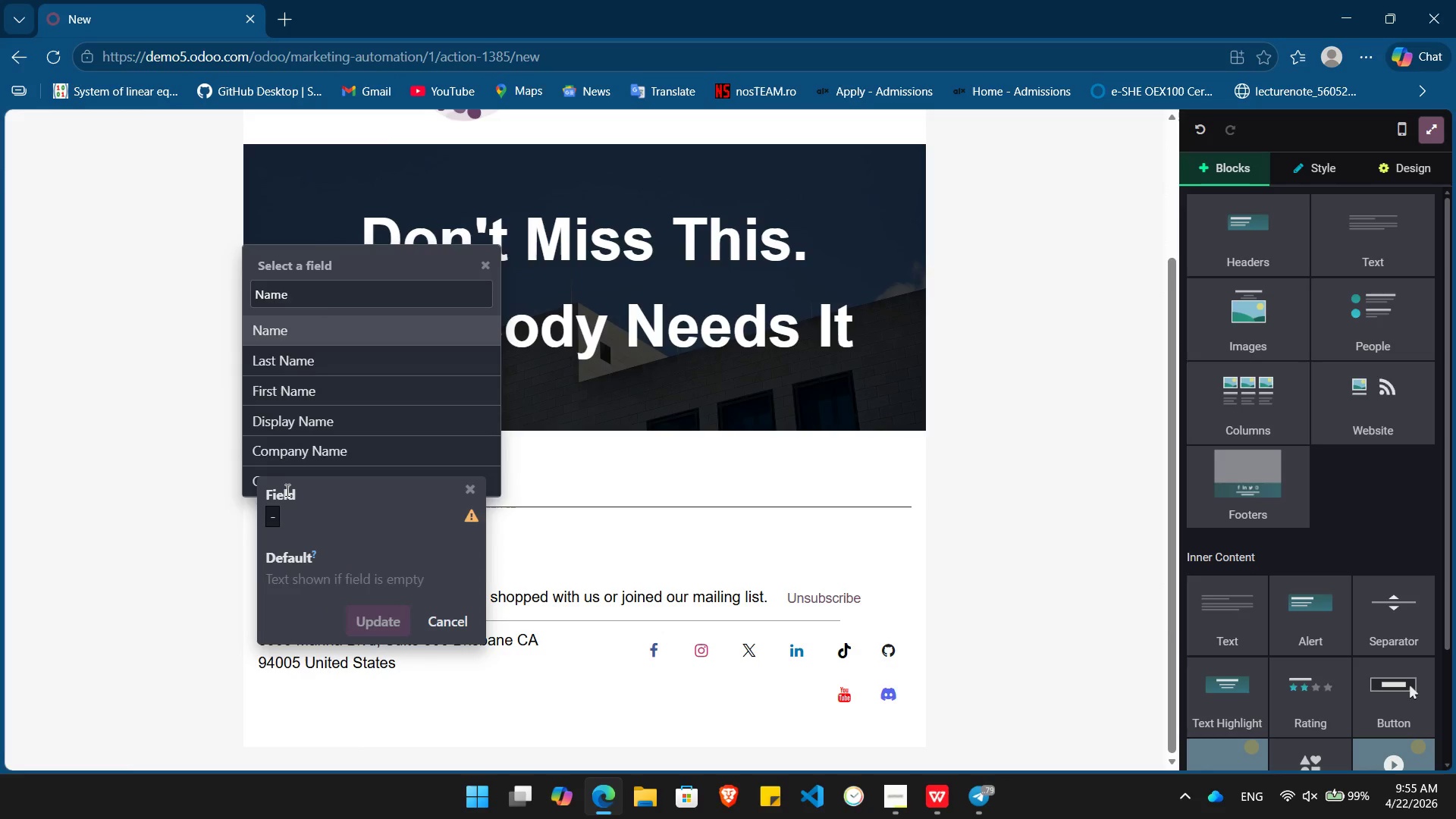 
key(Enter)
 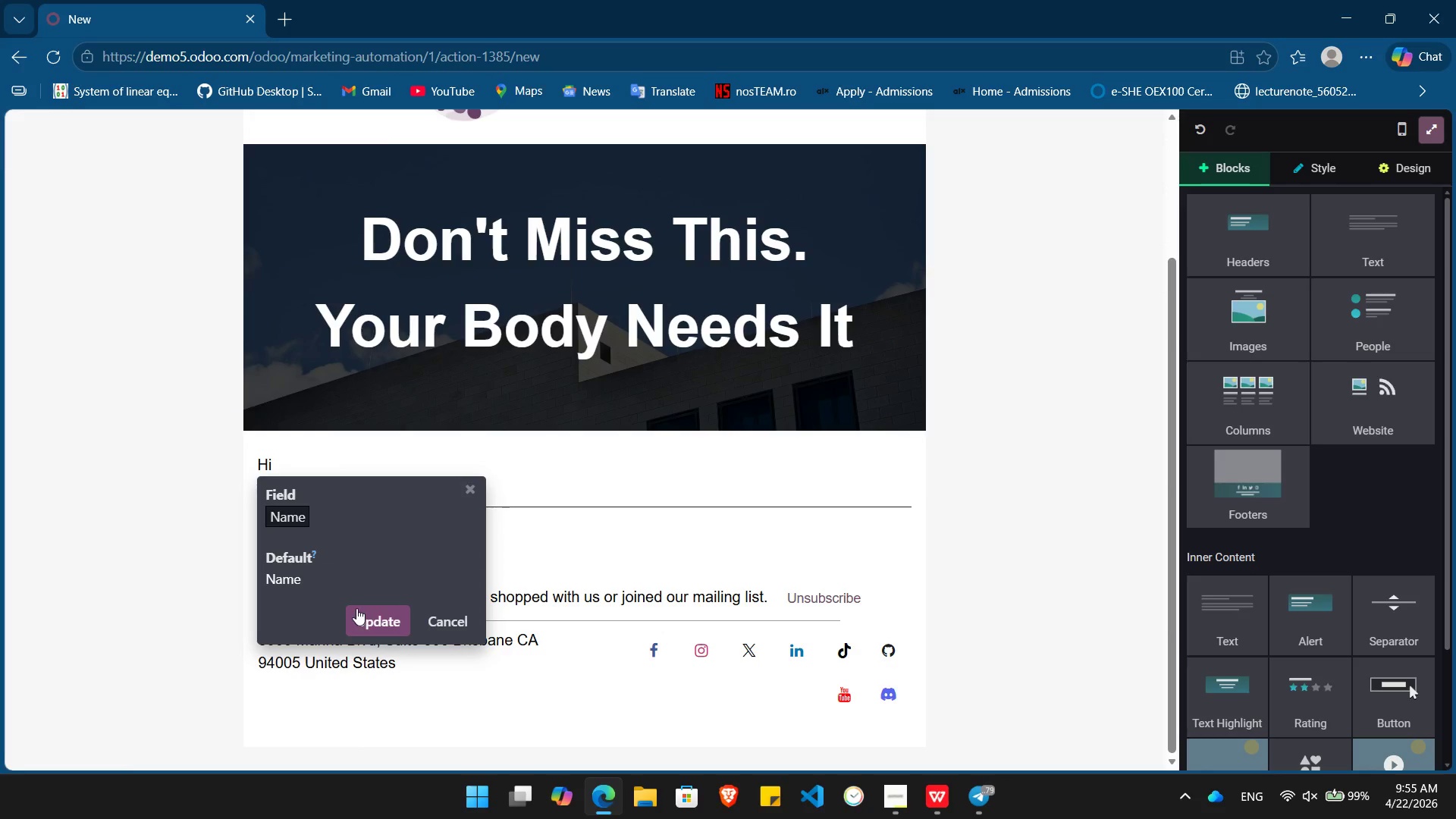 
left_click([366, 613])
 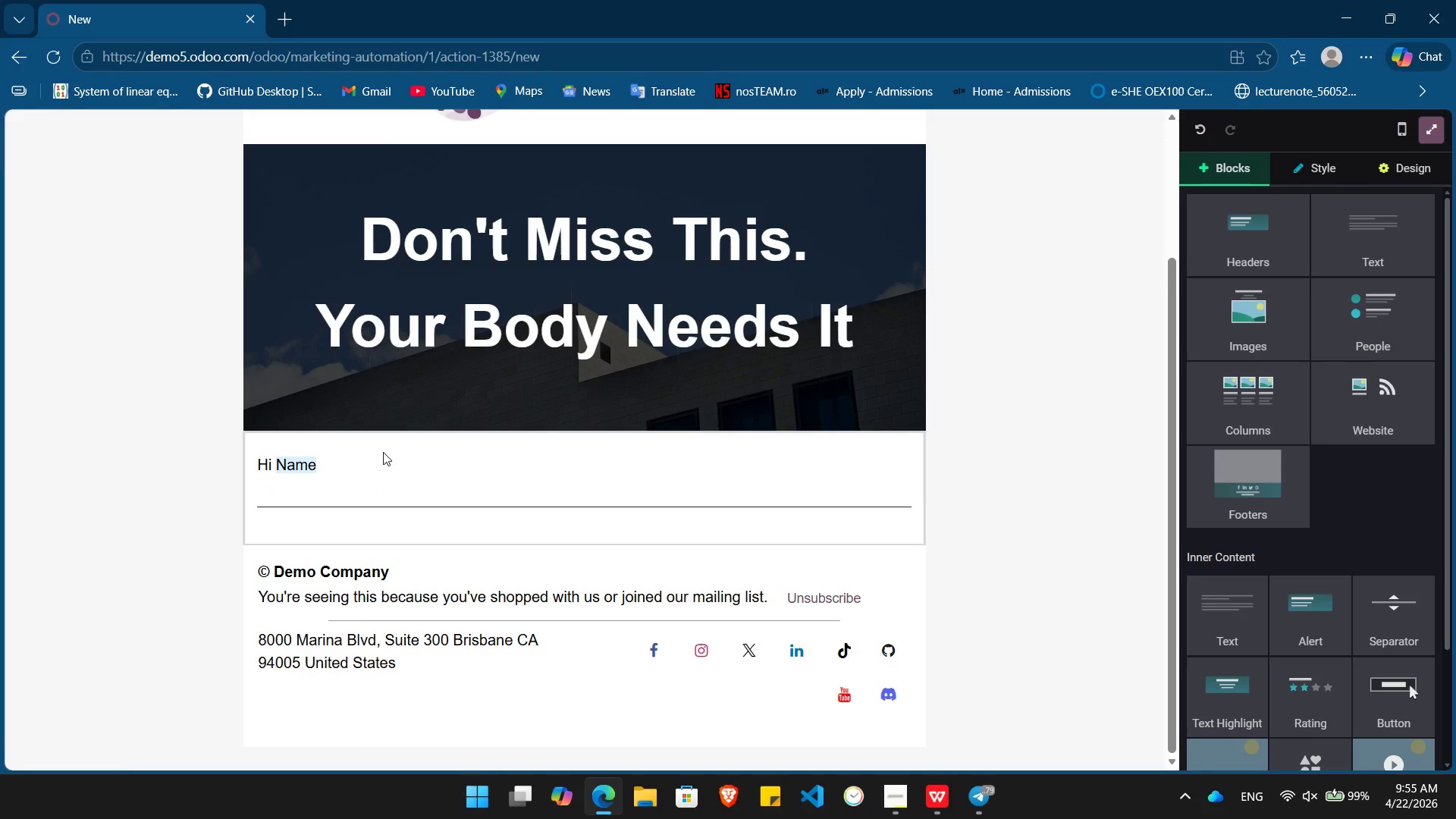 
key(Comma)
 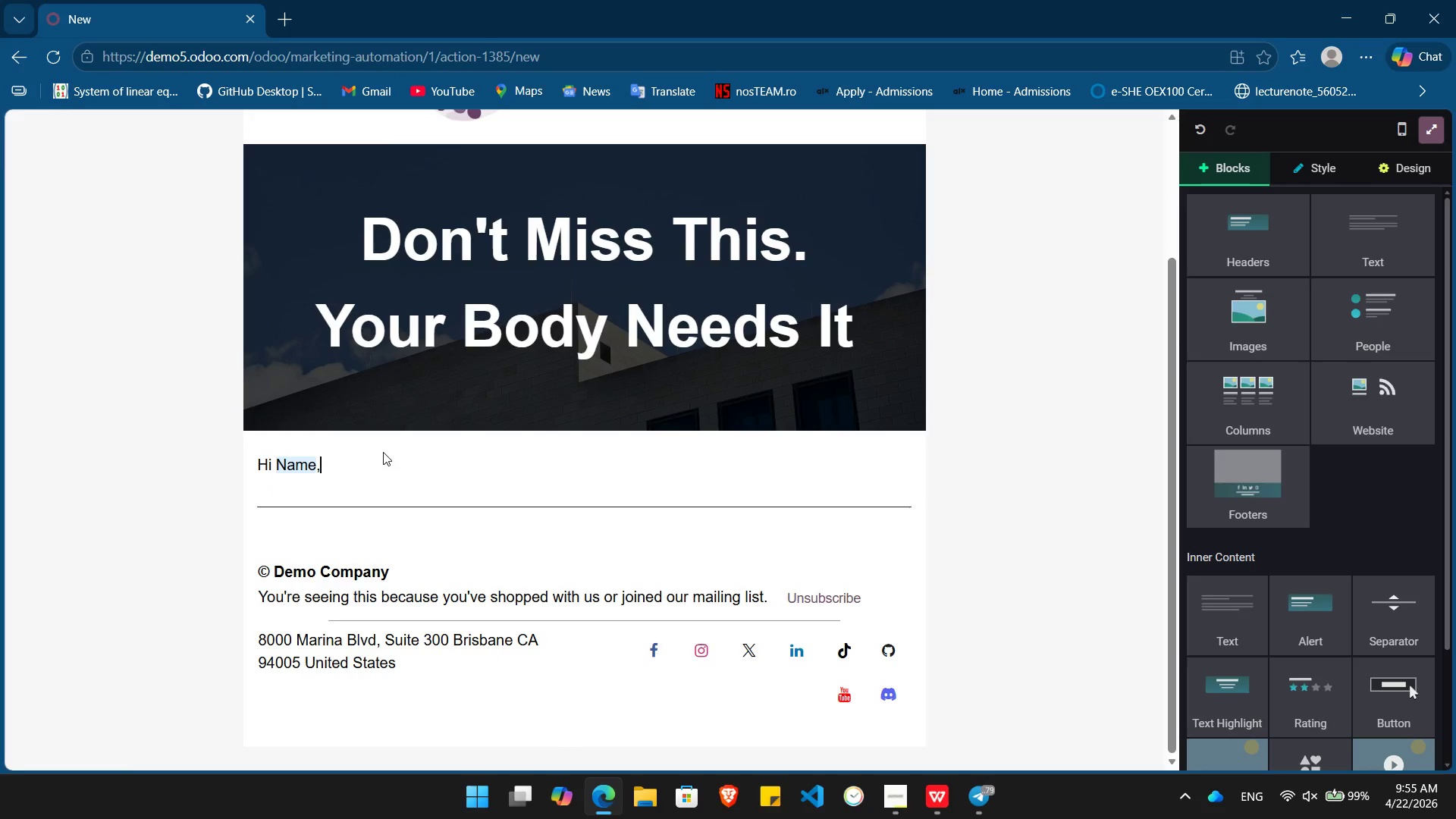 
key(Enter)
 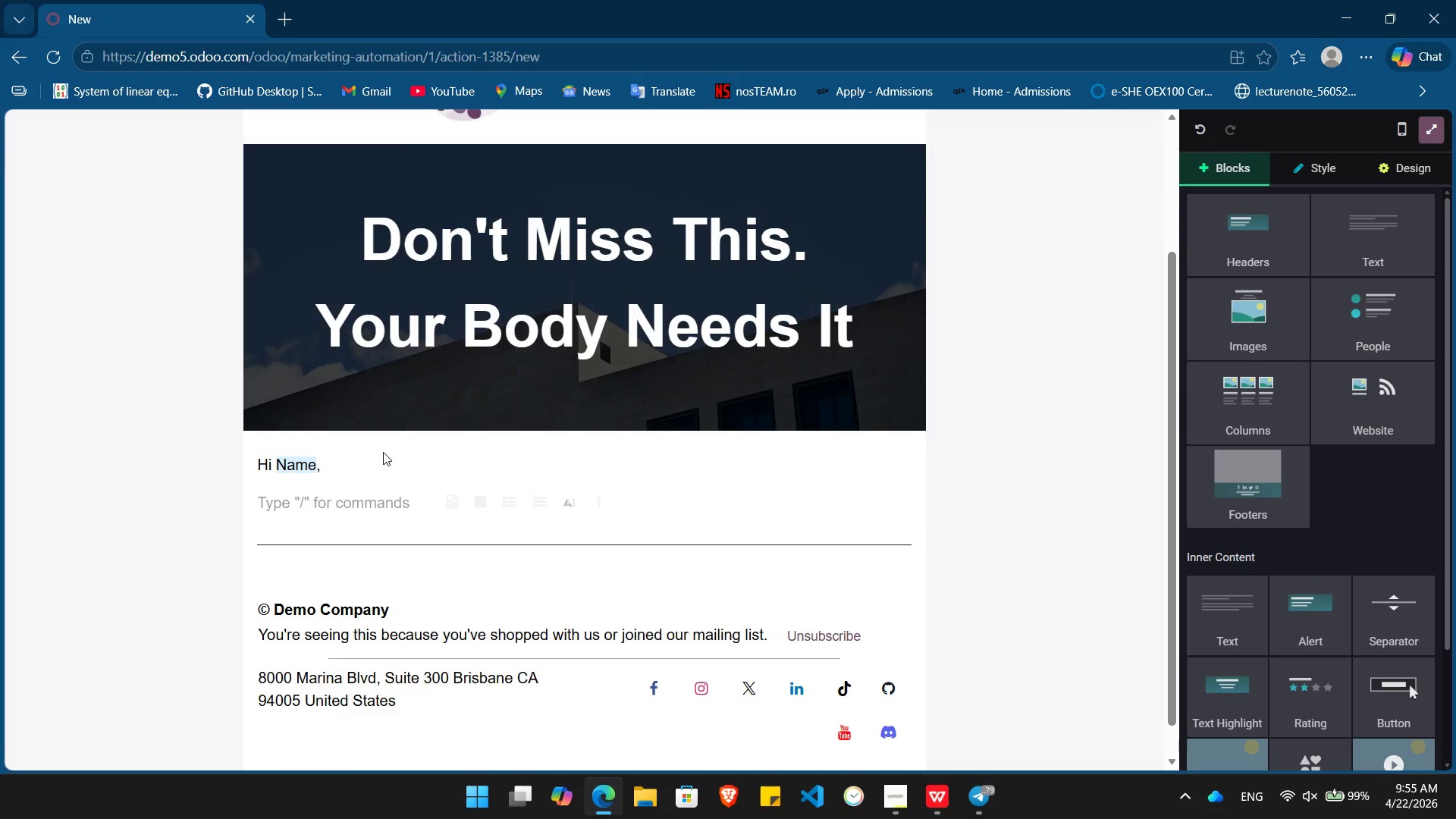 
type(Most wellness program fail because they are reactive. At )
 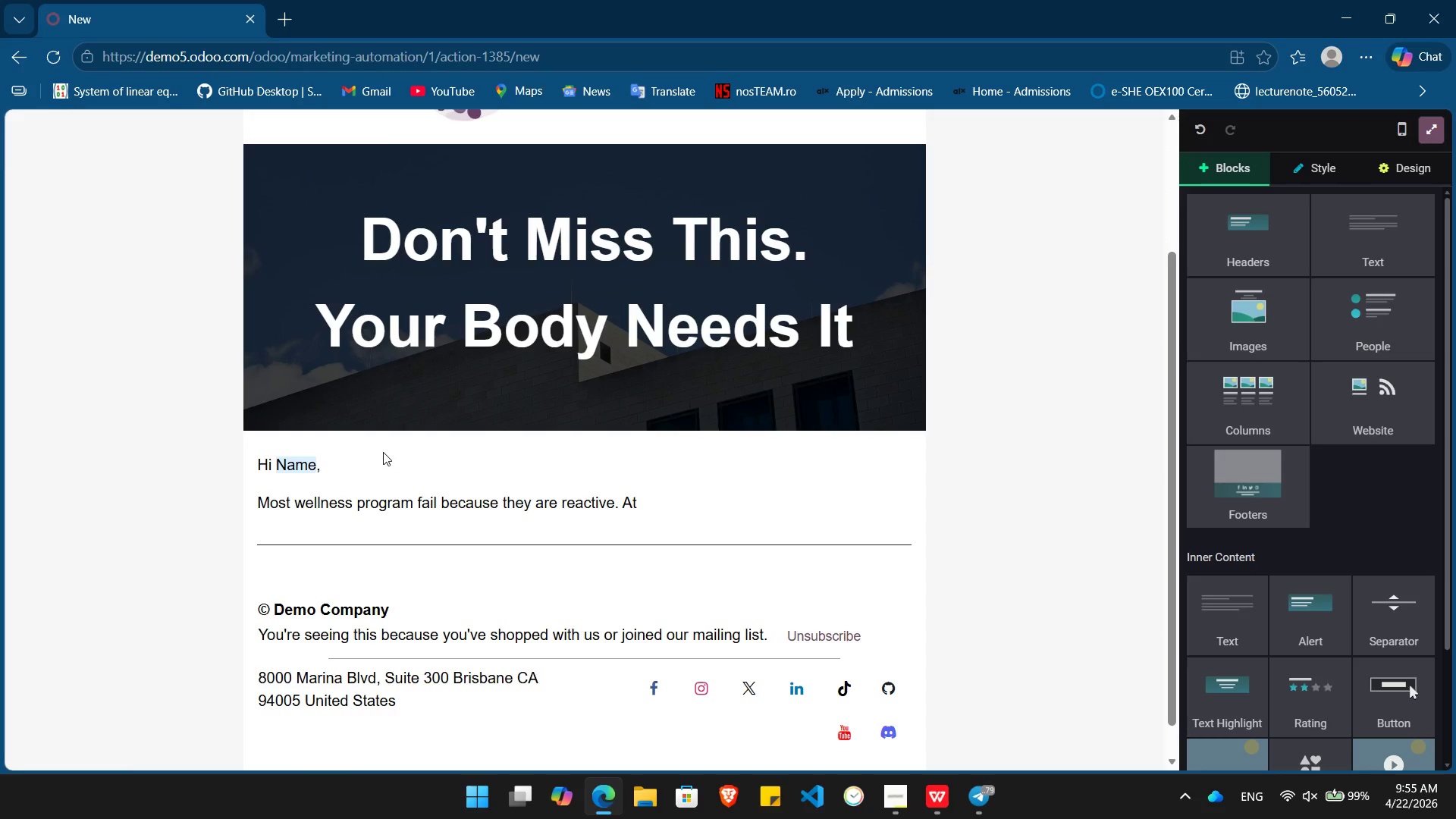 
type(ZenPath We )
key(Backspace)
key(Backspace)
key(Backspace)
key(Backspace)
type(, we use remote patient monitoring technology to cathch e)
key(Backspace)
type(heat)
key(Backspace)
type(lth trends before they become absences.)
 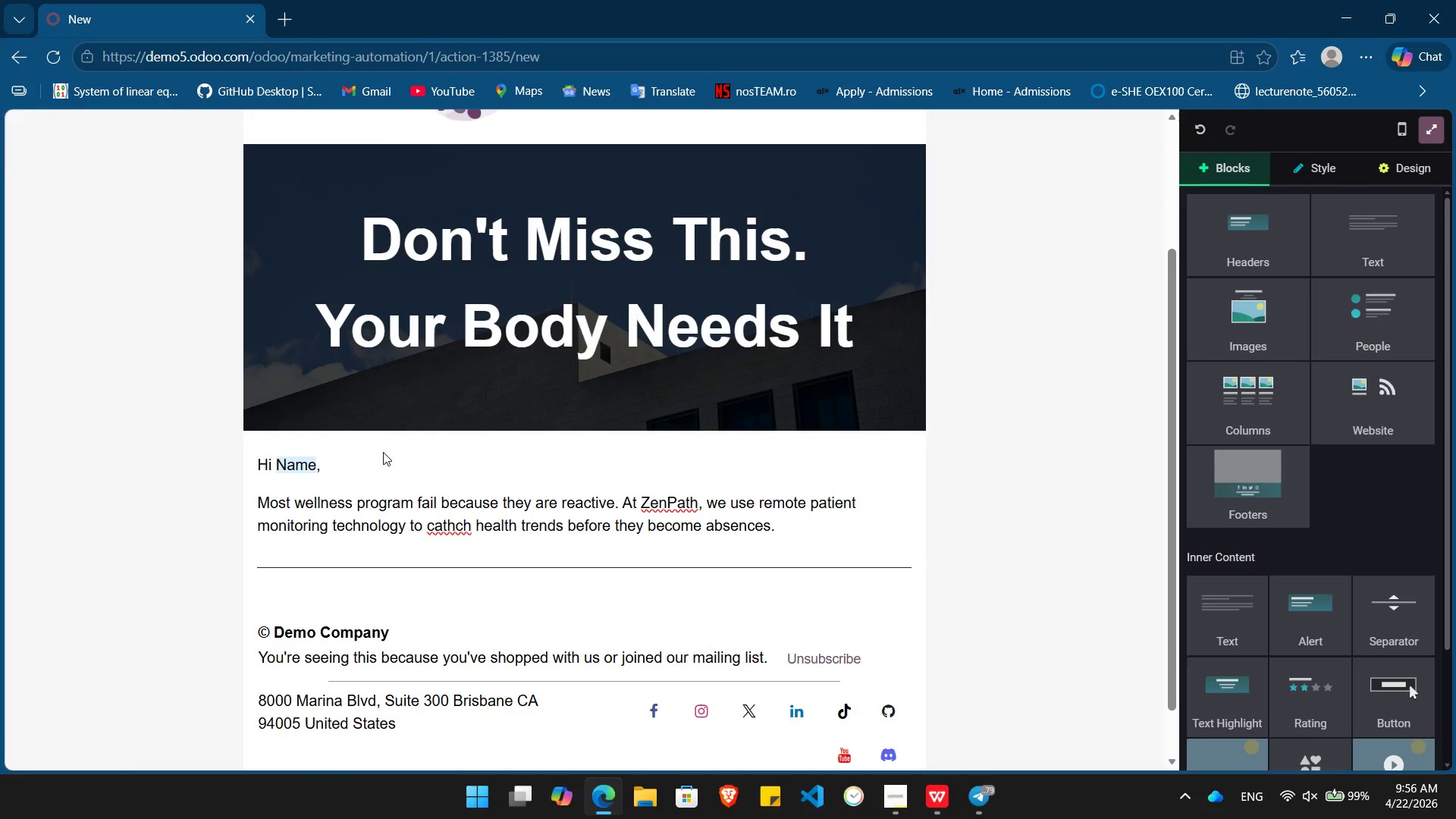 
left_click([443, 527])
 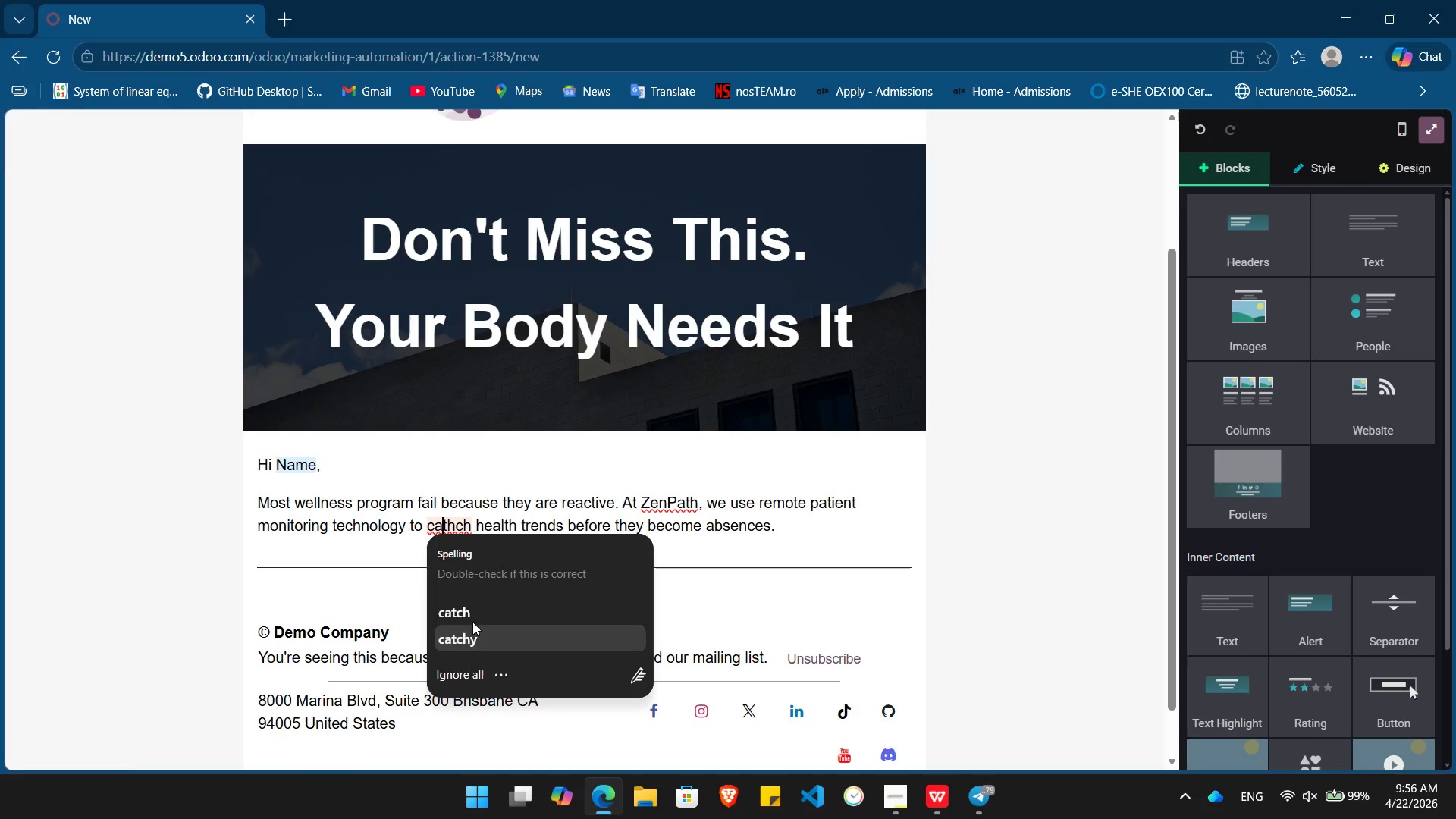 
left_click([479, 613])
 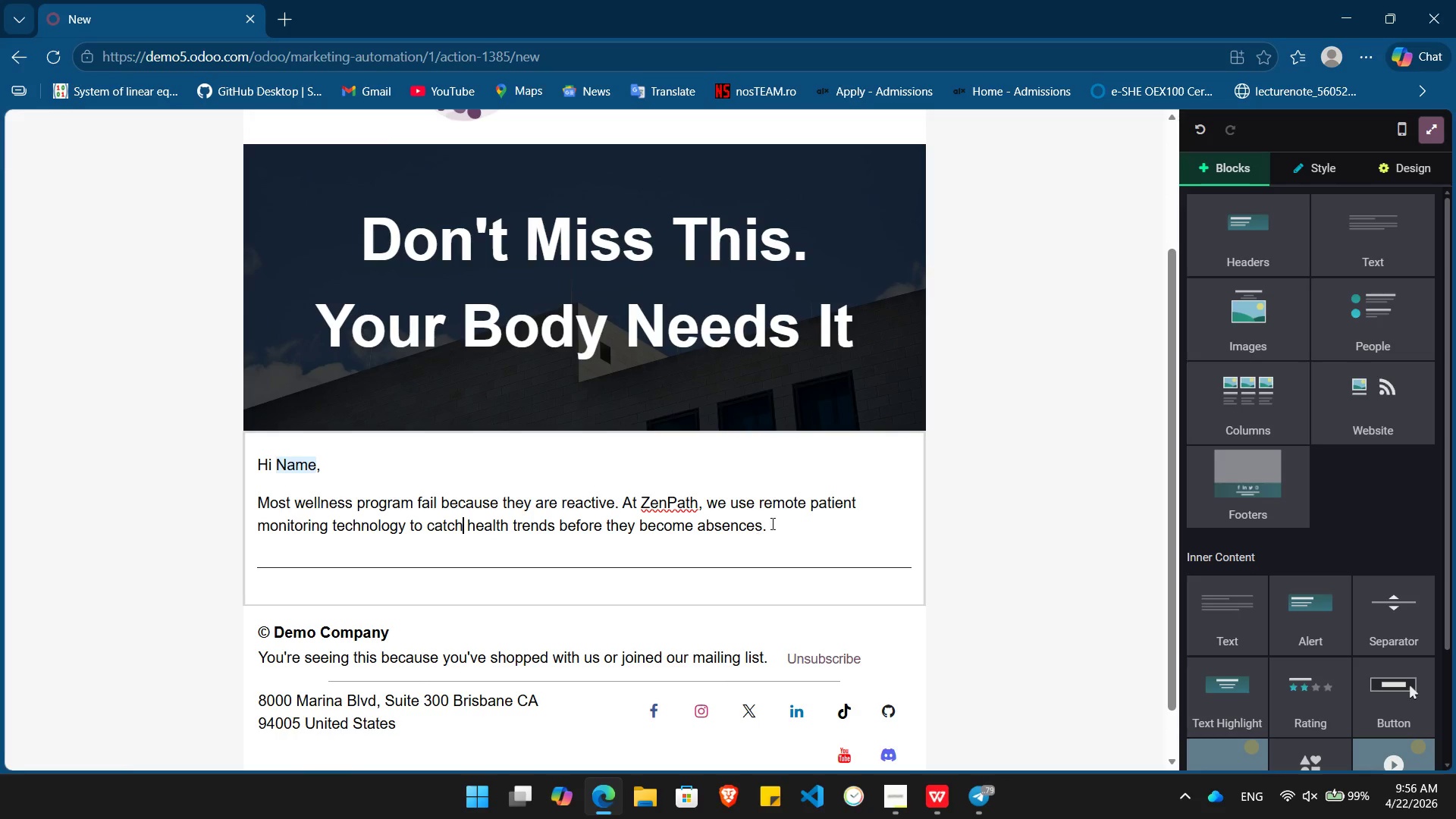 
left_click([784, 522])
 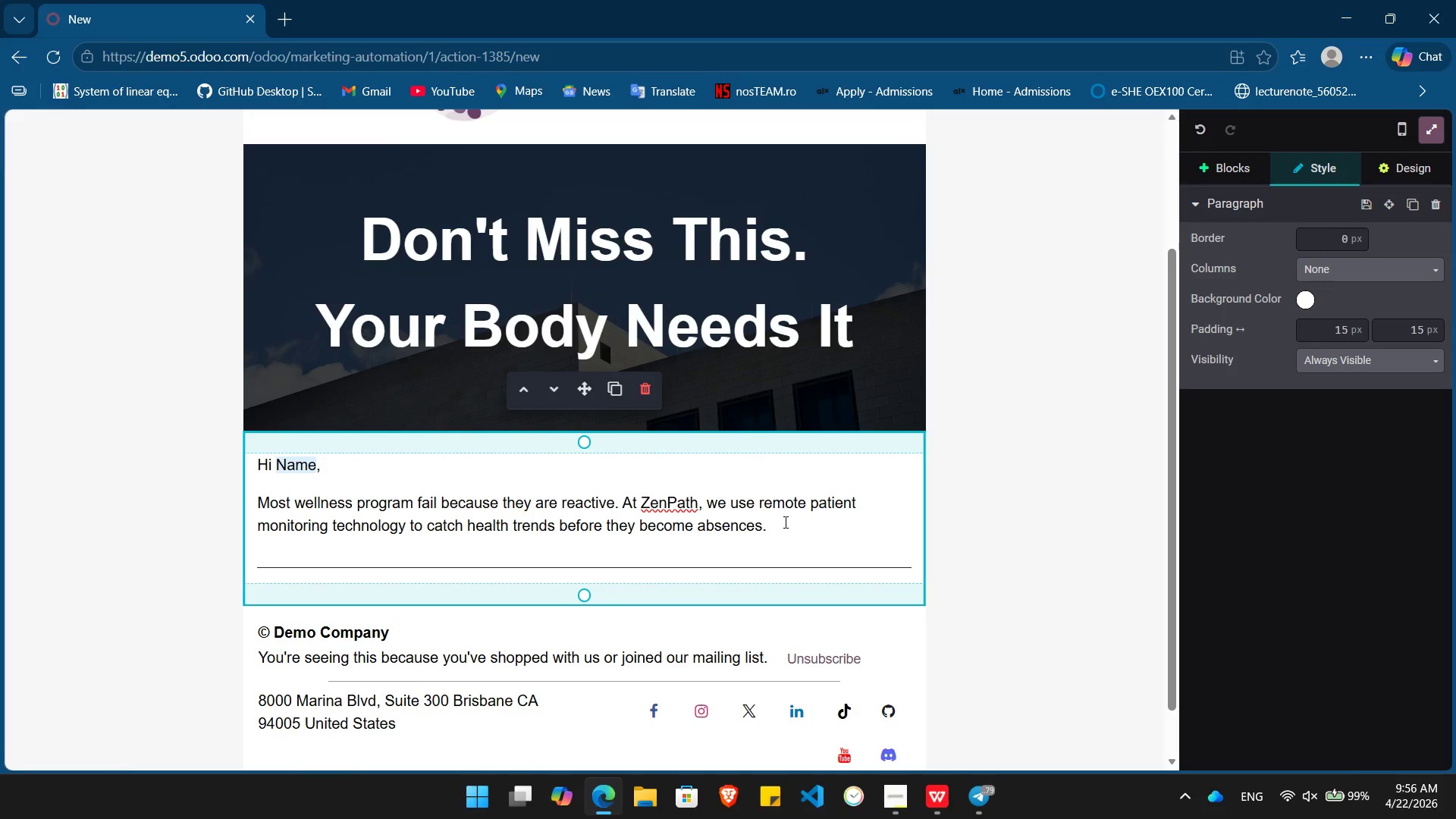 
key(Enter)
 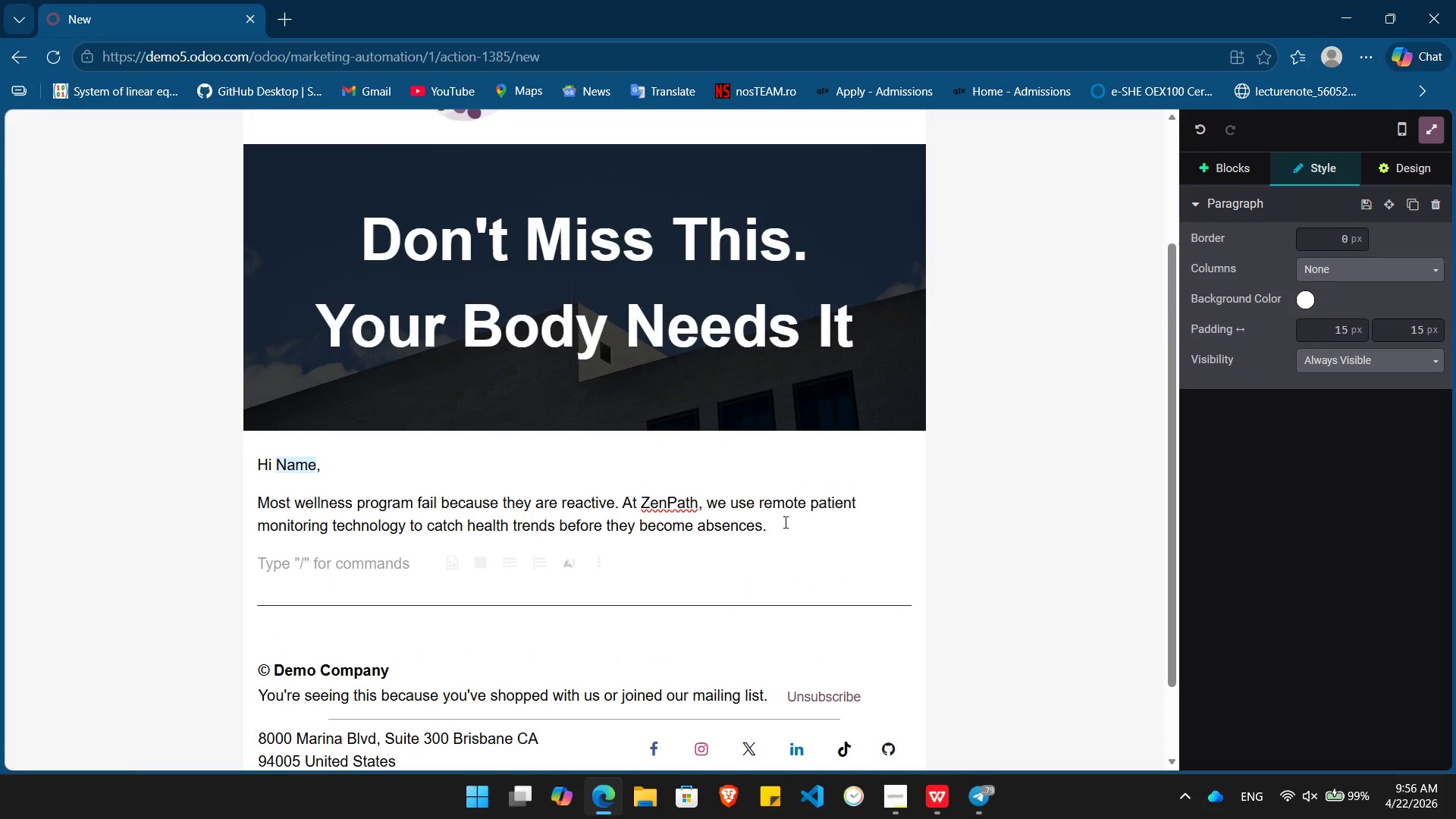 
type(join our W)
key(Backspace)
type(webinar to see a demo of our )
 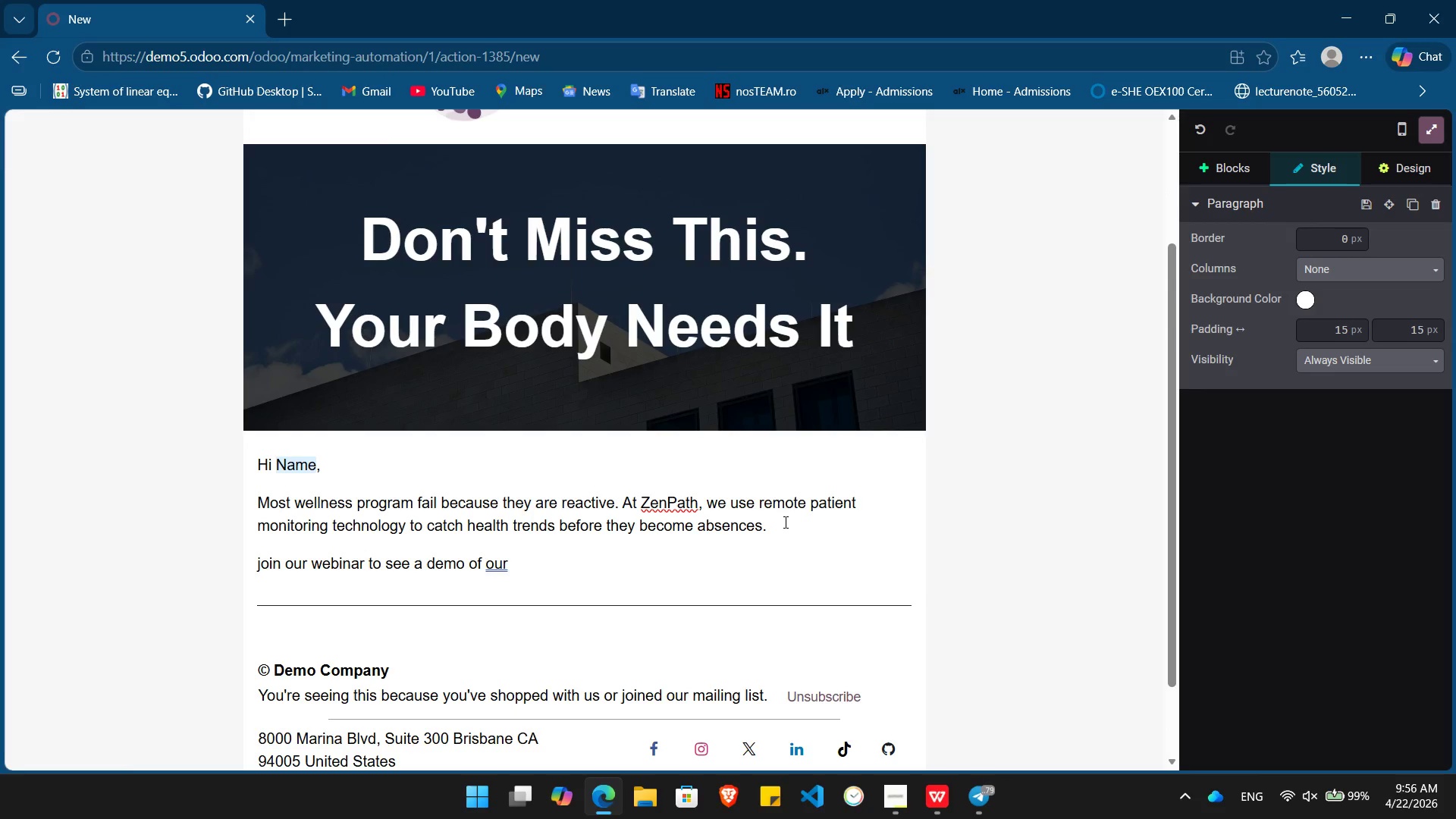 
key(Control+ControlLeft)
 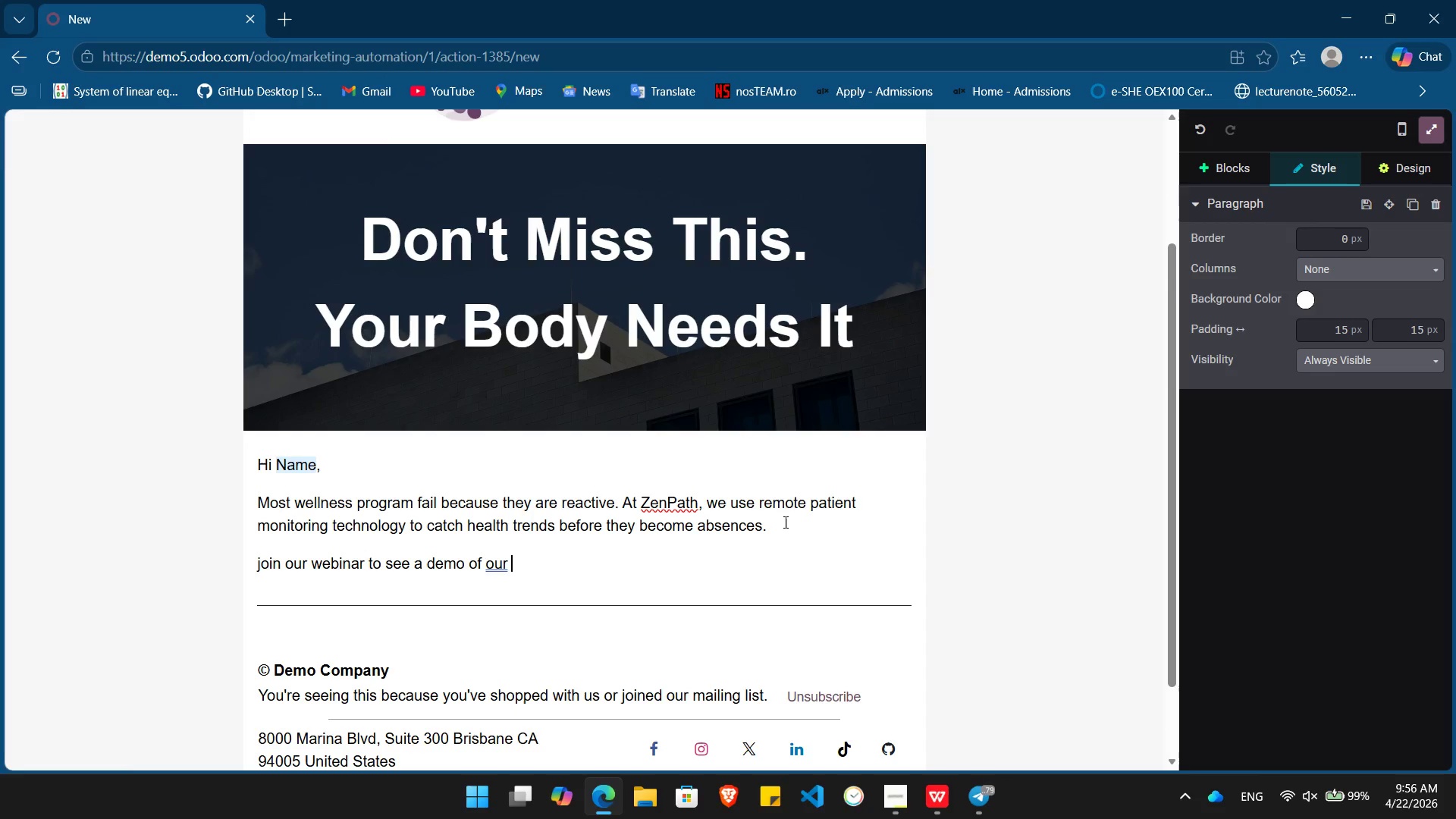 
key(Control+B)
 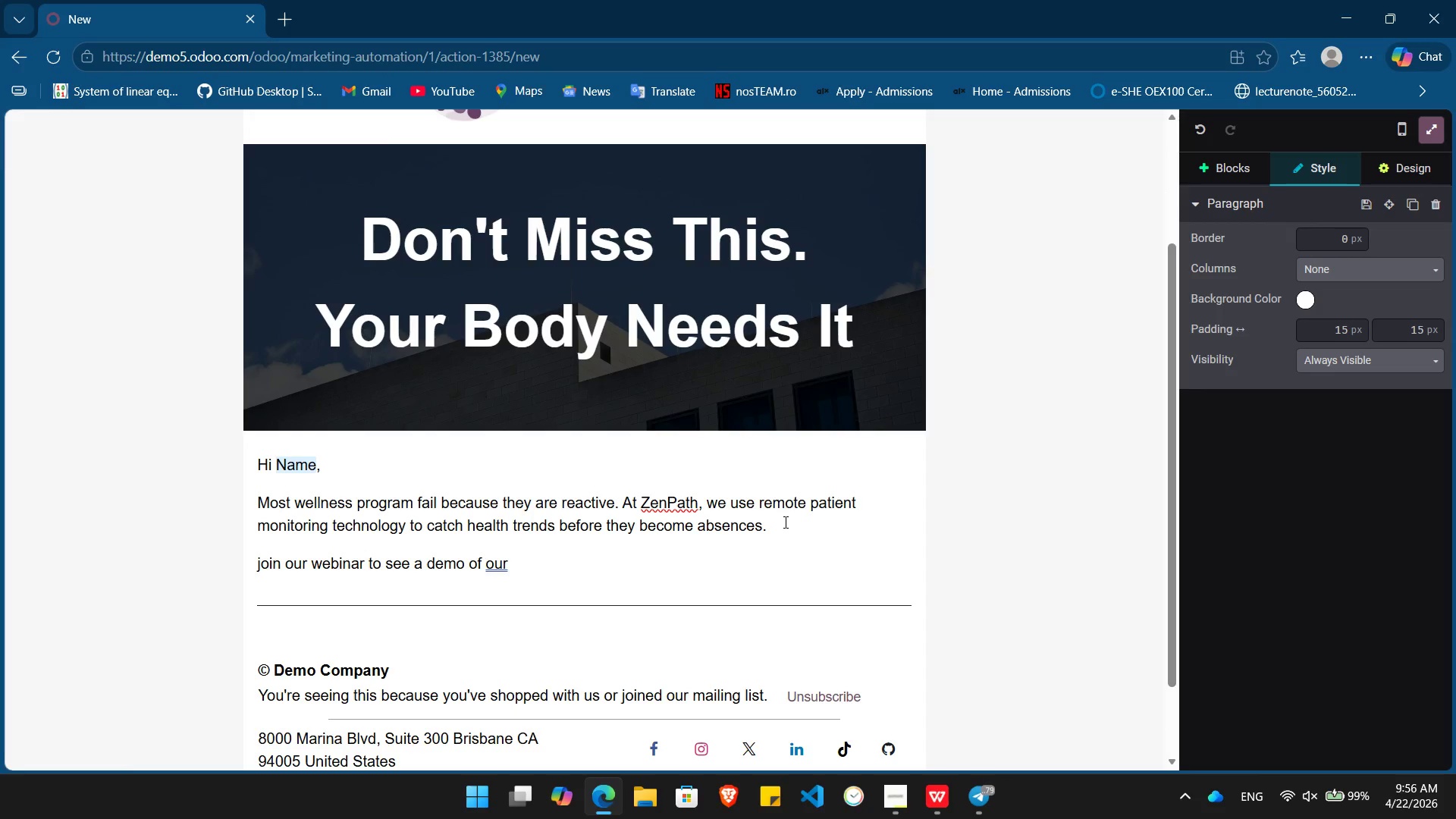 
type(Health Coach Dashboard and learn how )
 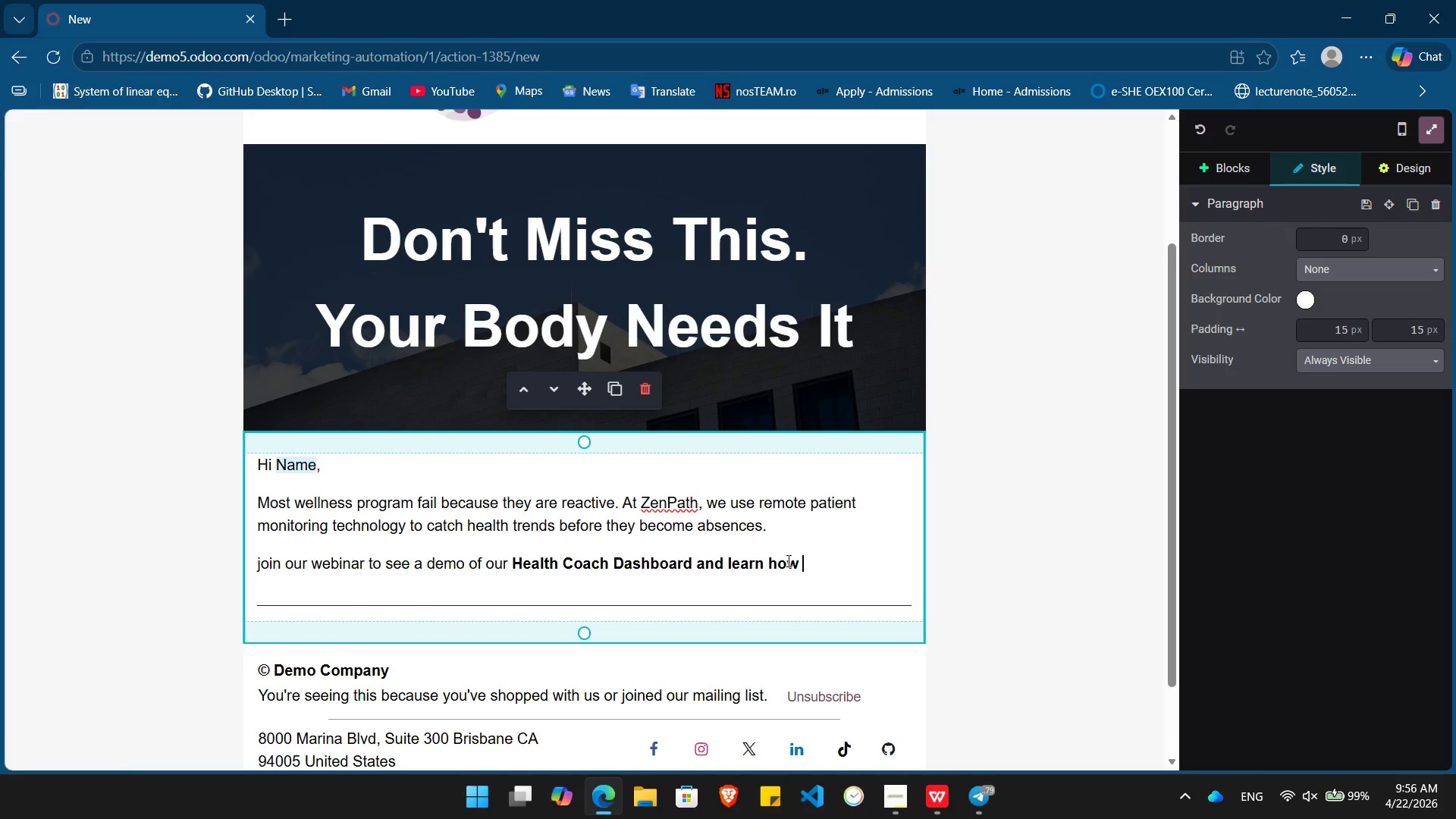 
left_click_drag(start_coordinate=[800, 566], to_coordinate=[700, 573])
 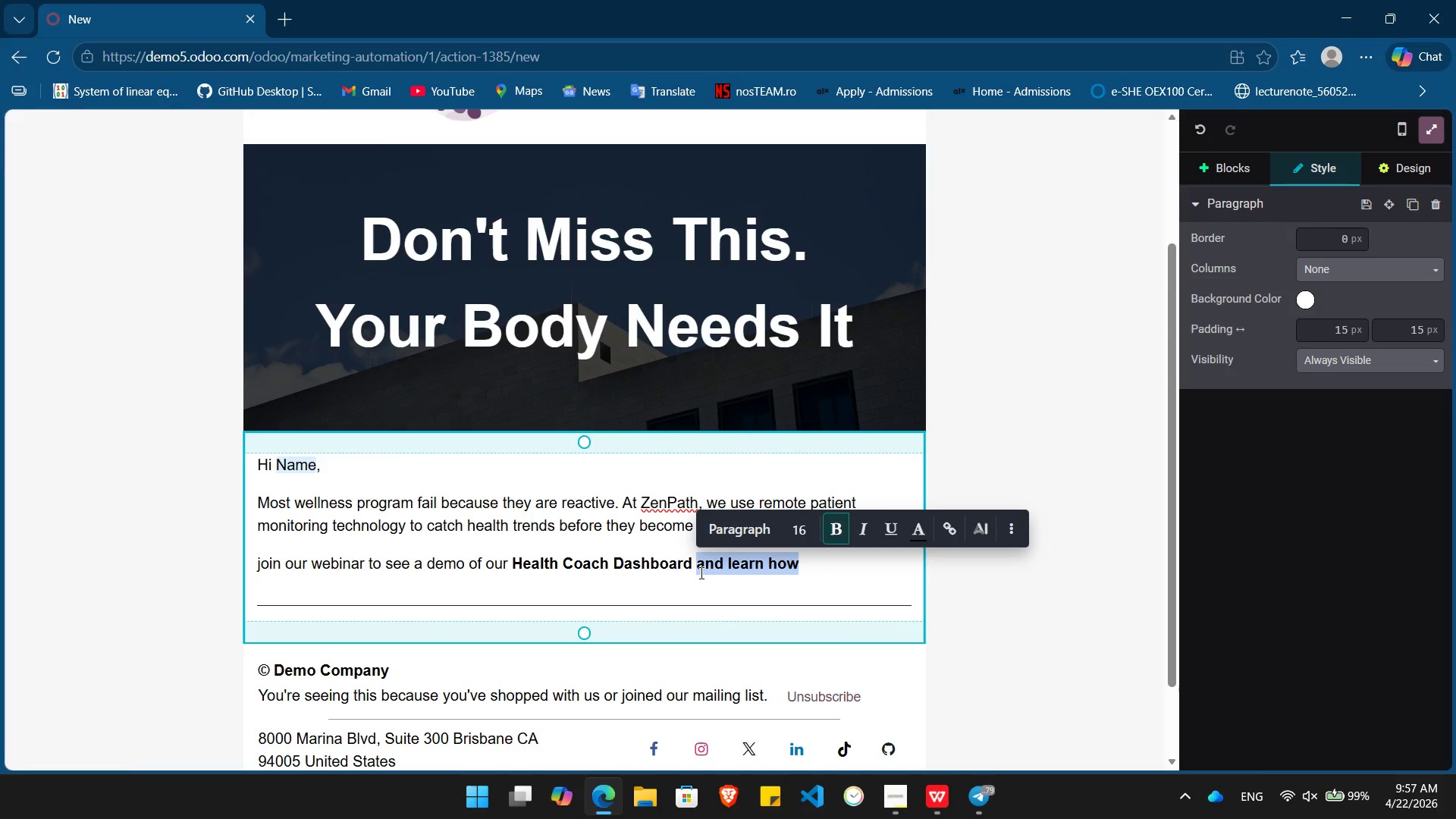 
key(Control+ControlLeft)
 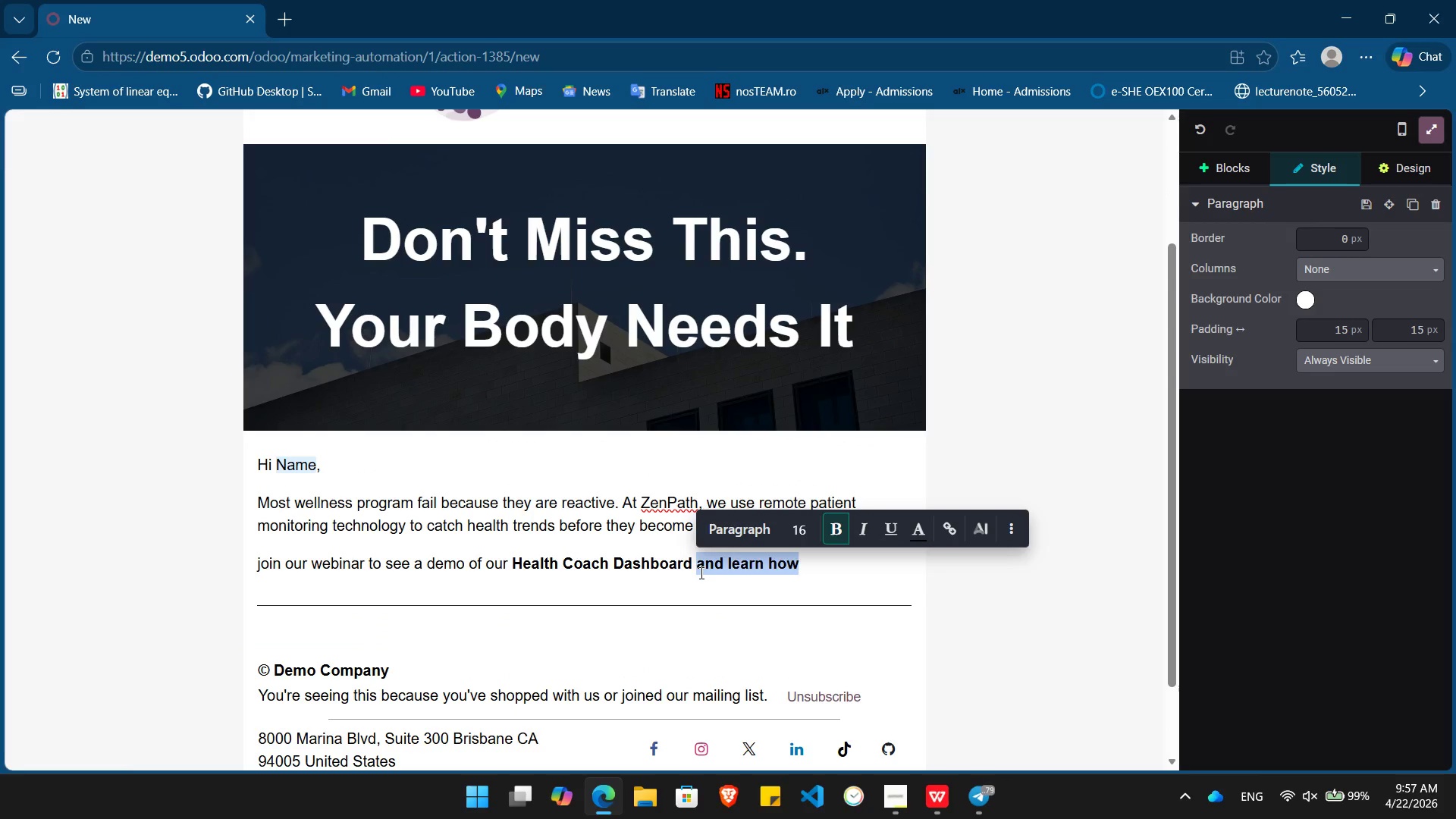 
key(Control+B)
 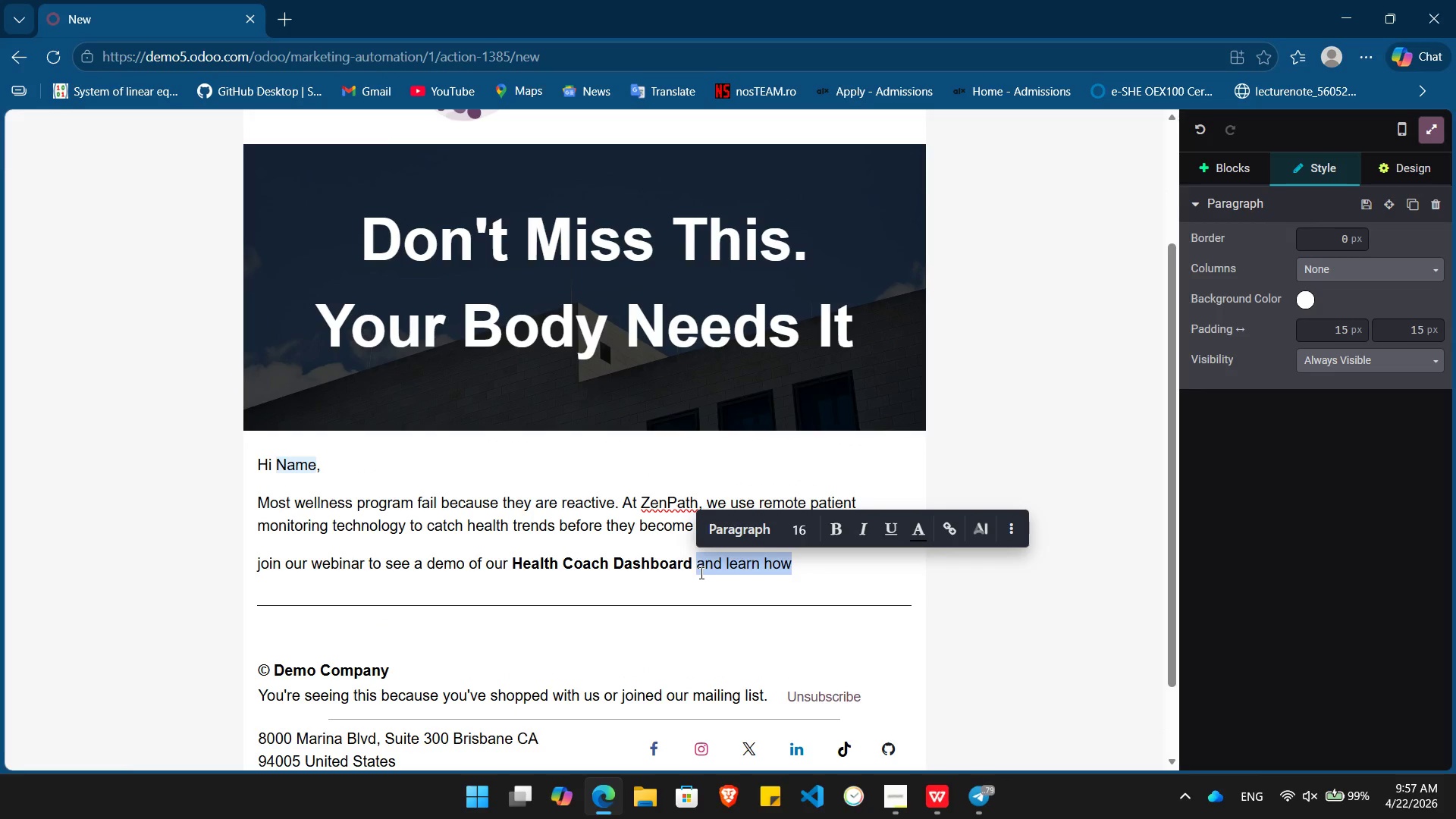 
key(ArrowRight)
 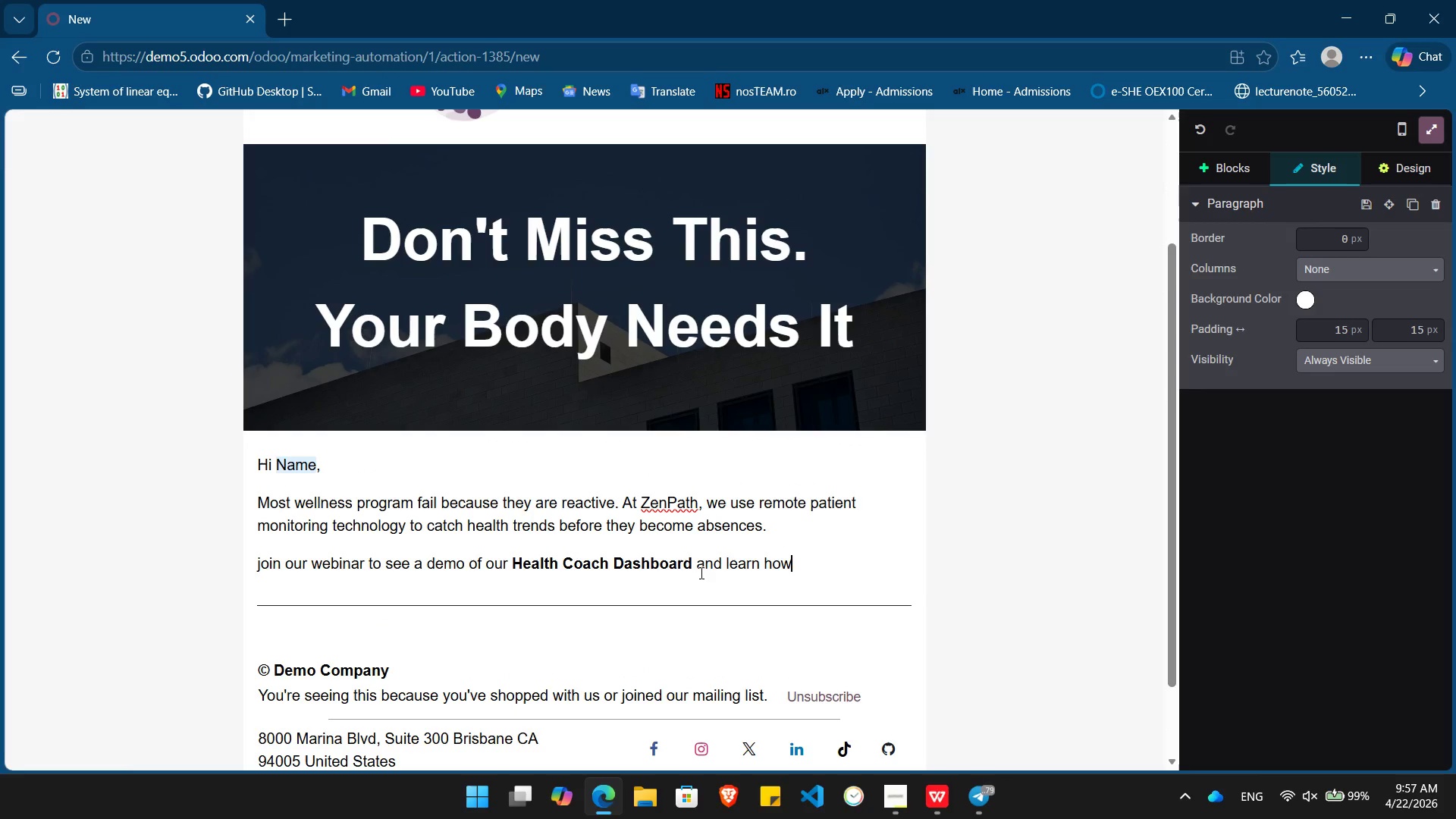 
type( a mid-sized tech fo)
key(Backspace)
type(irm saved $200k in healthcare costs in just 12 months.)
 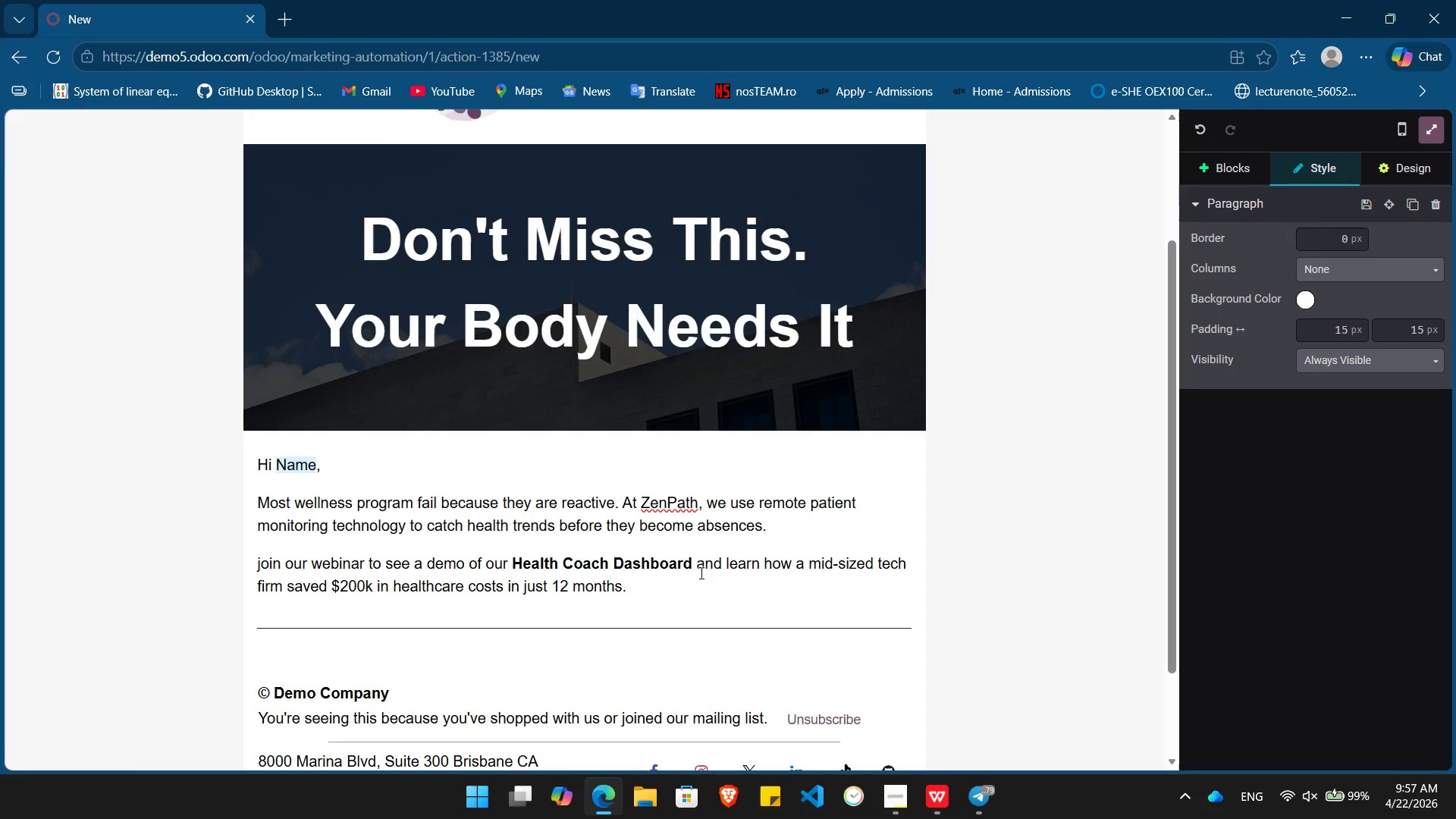 
key(Enter)
 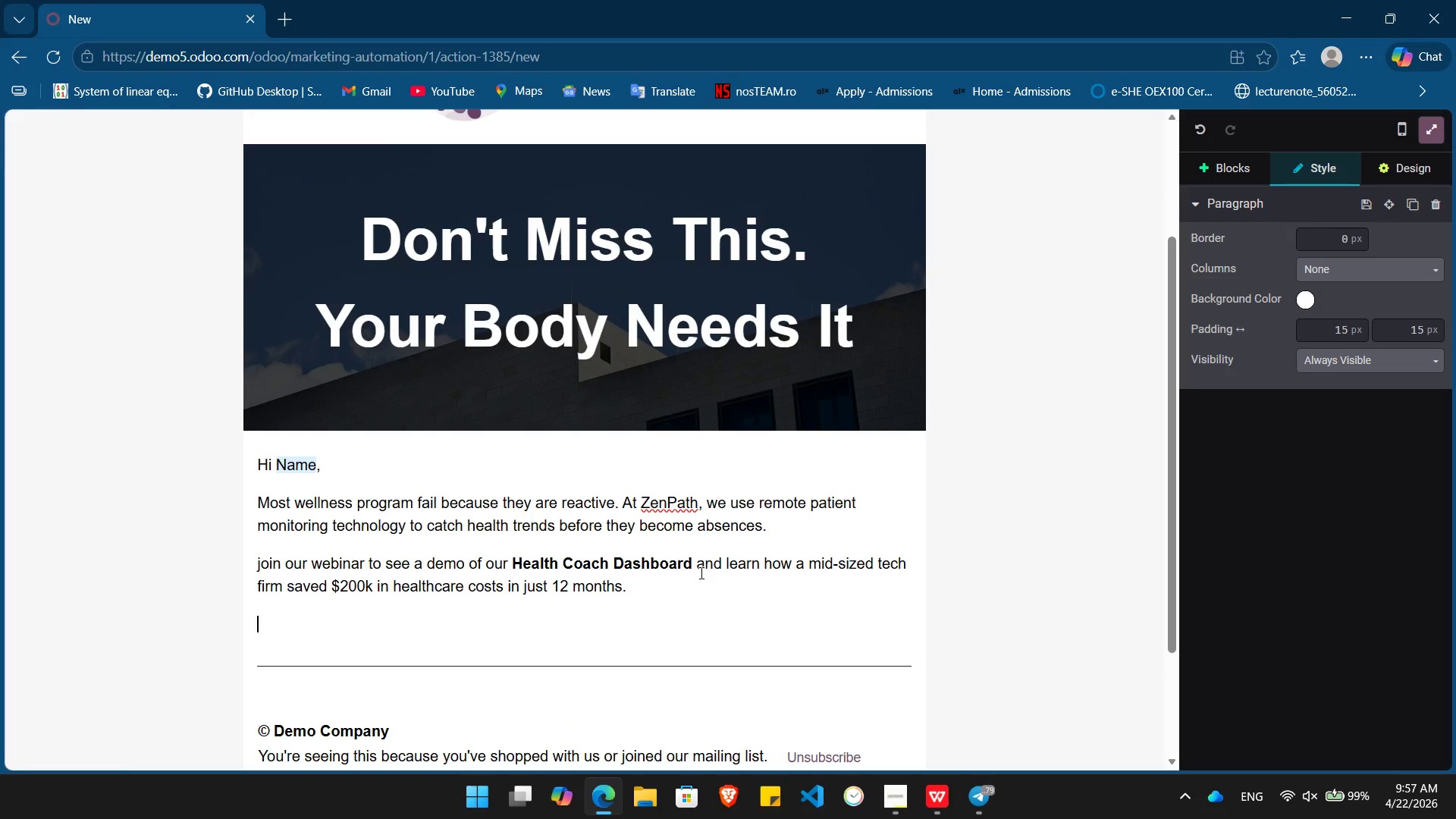 
type(/lin)
 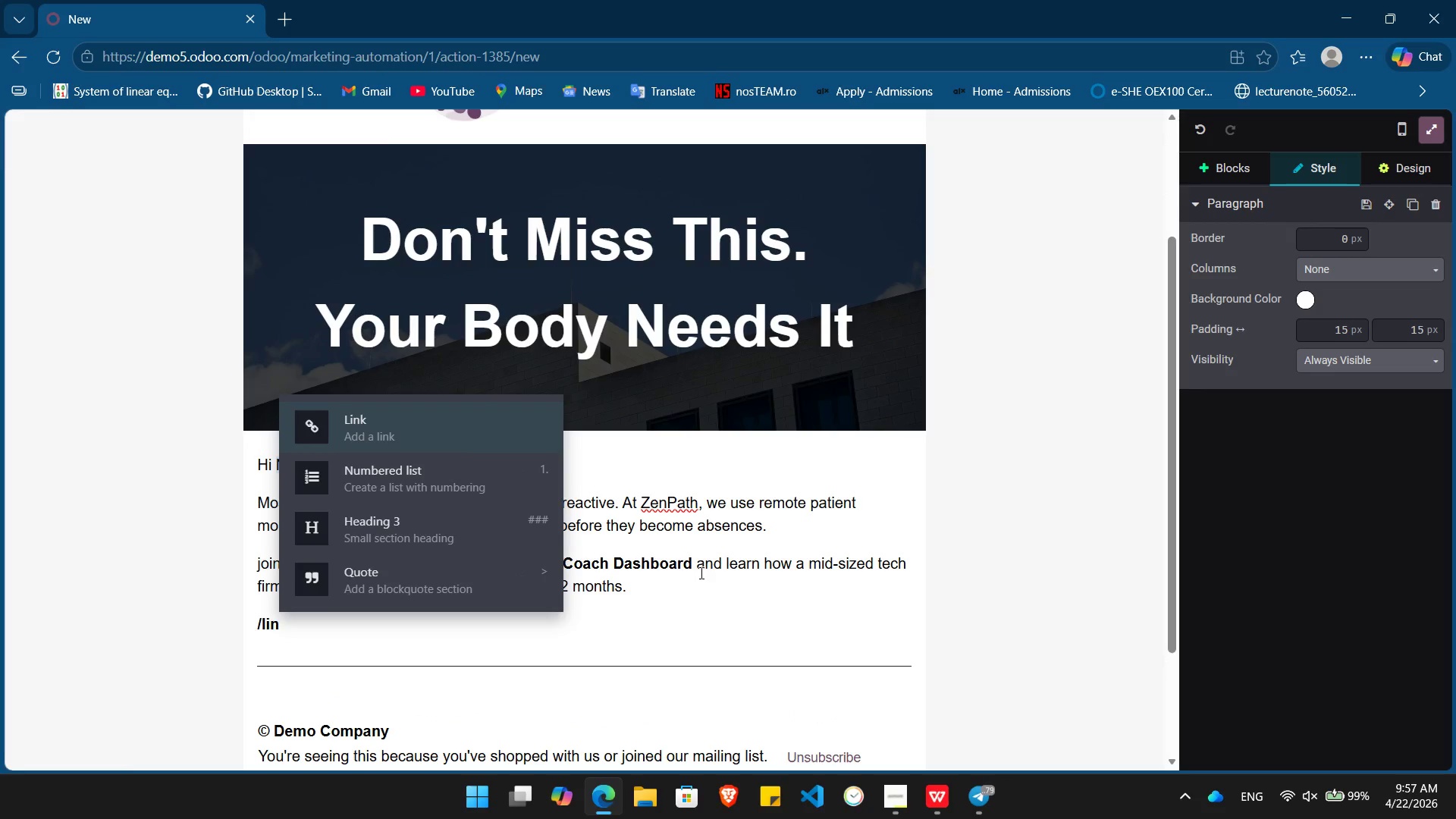 
key(Enter)
 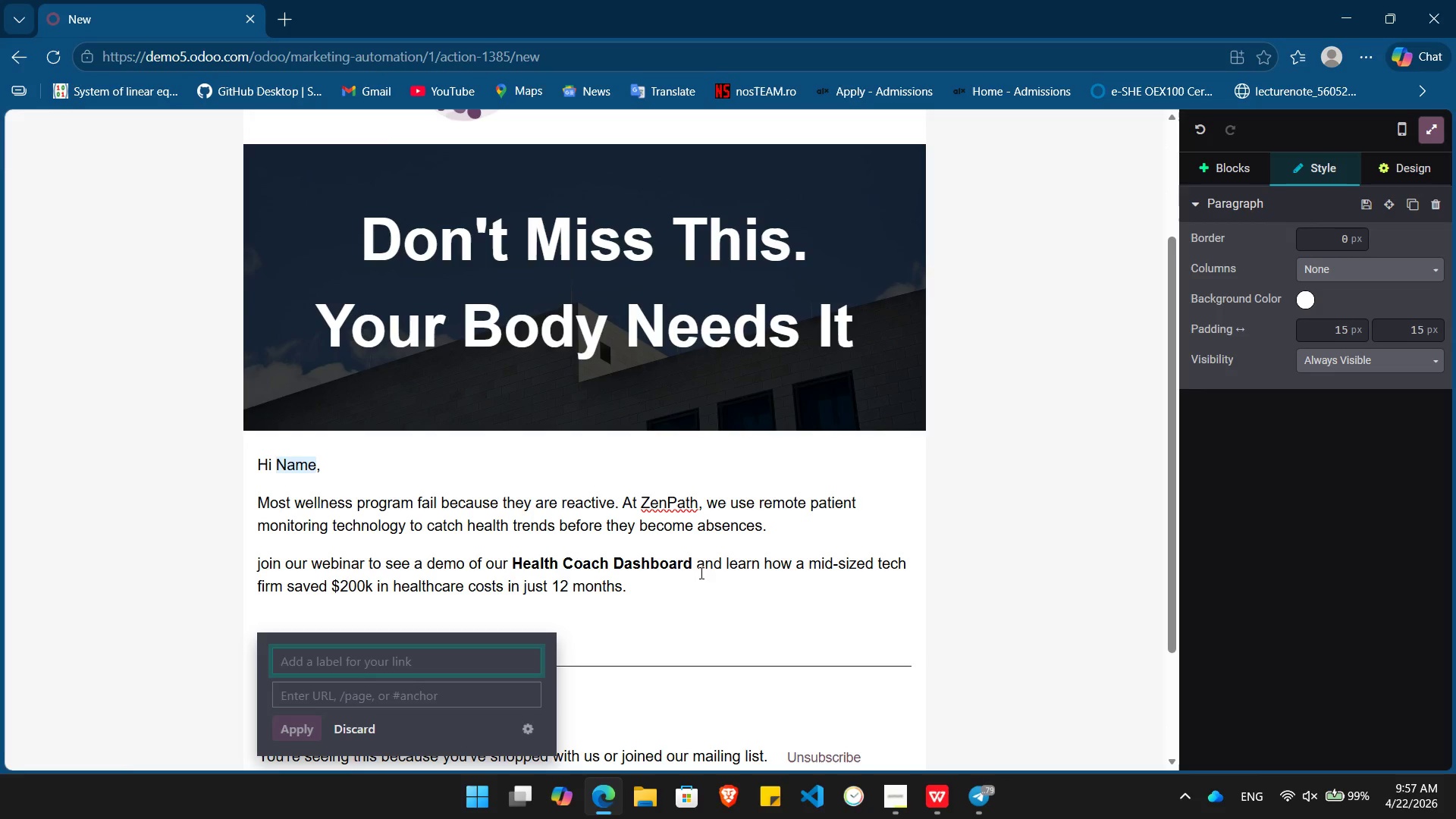 
type(View Case Study & Registration)
key(Tab)
type(#)
 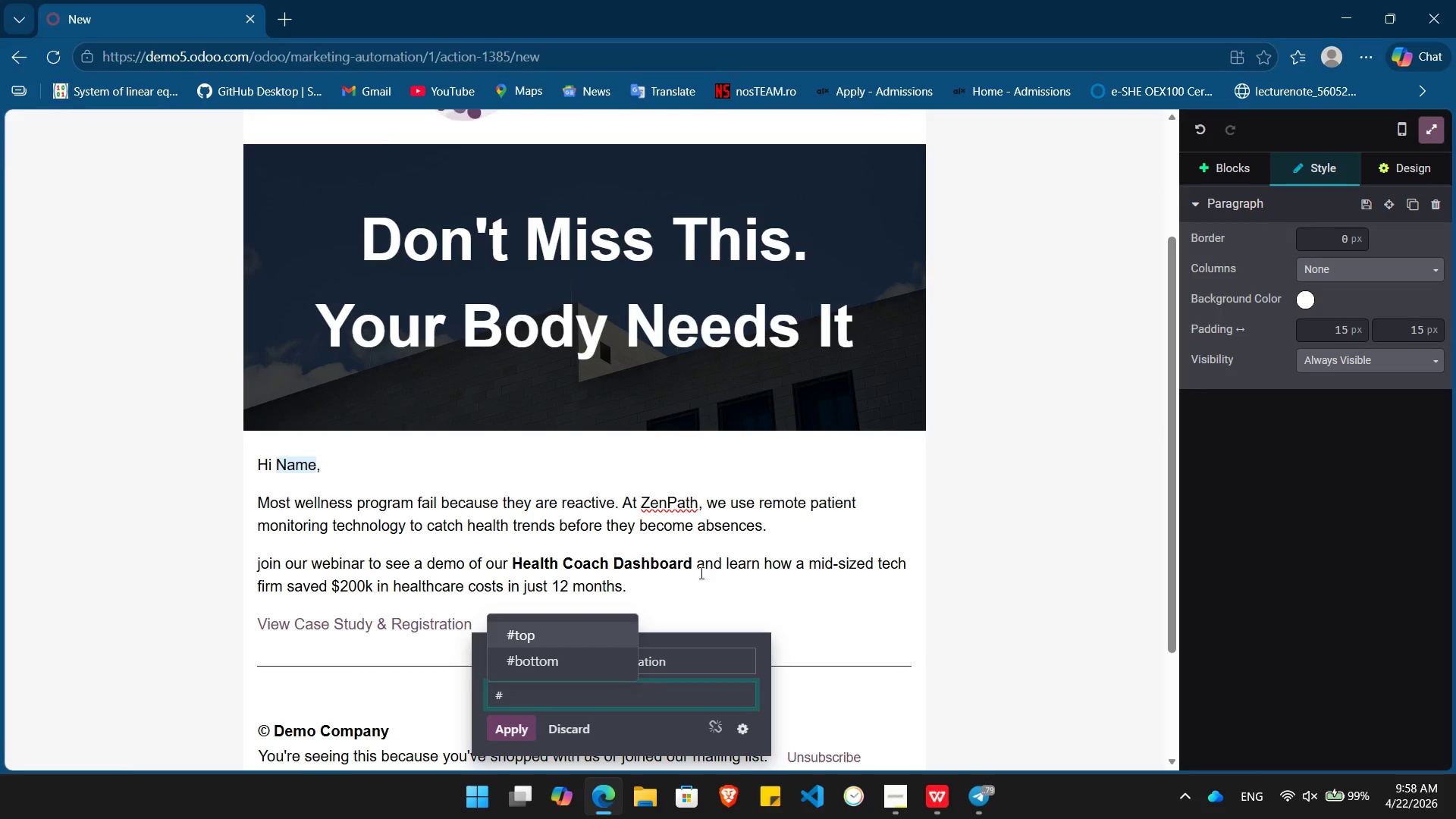 
key(Enter)
 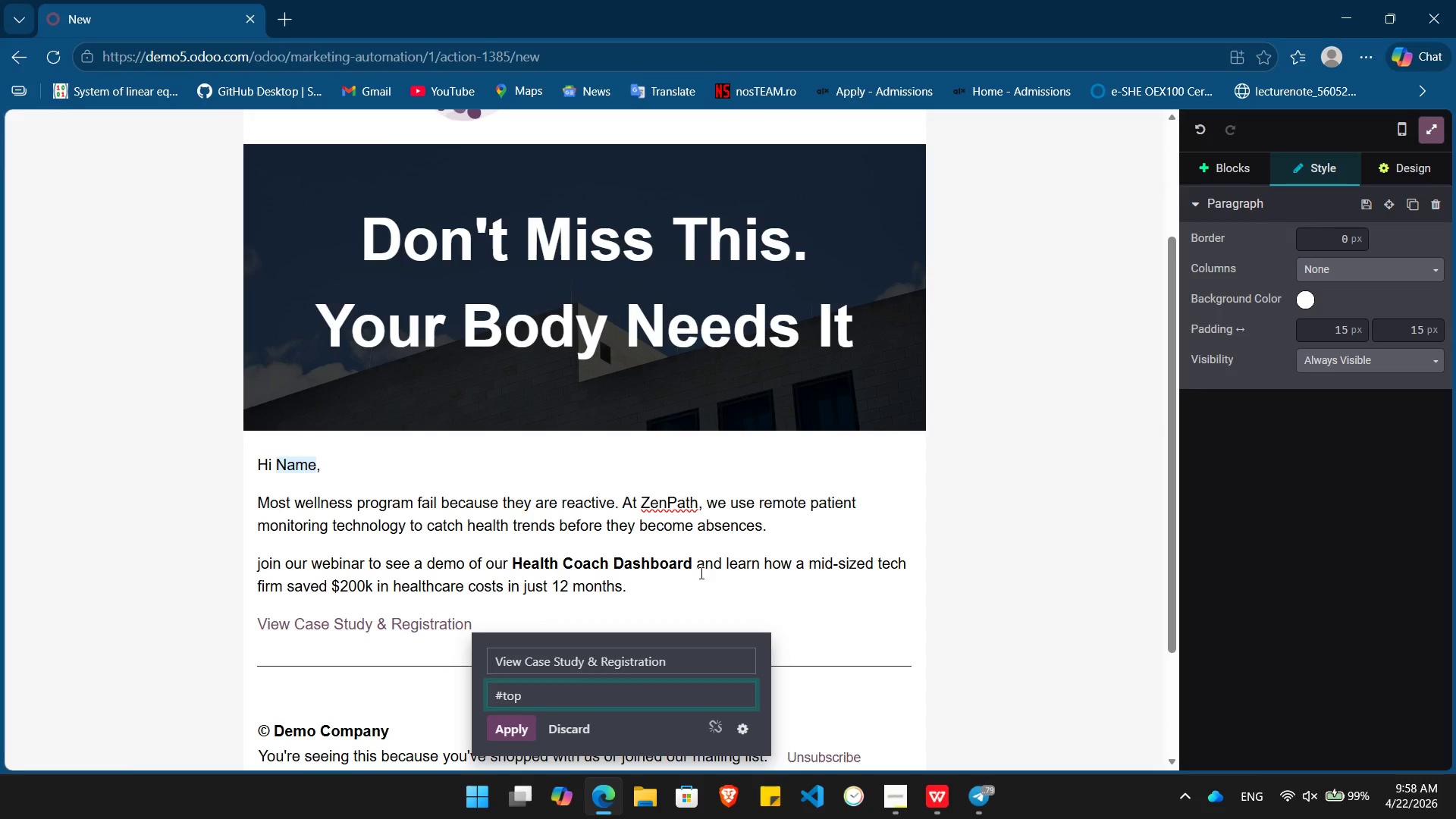 
key(Enter)
 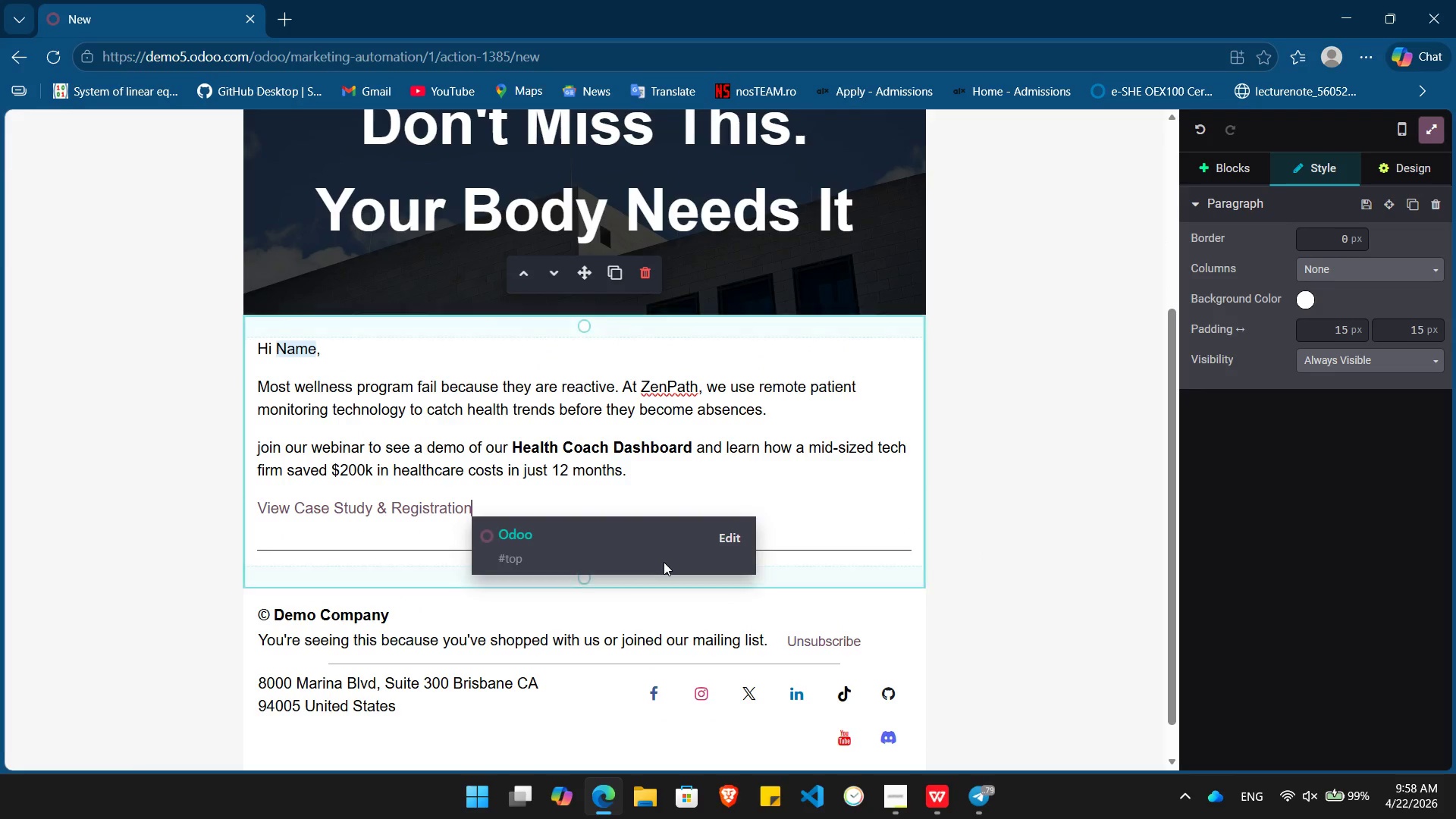 
wait(5.77)
 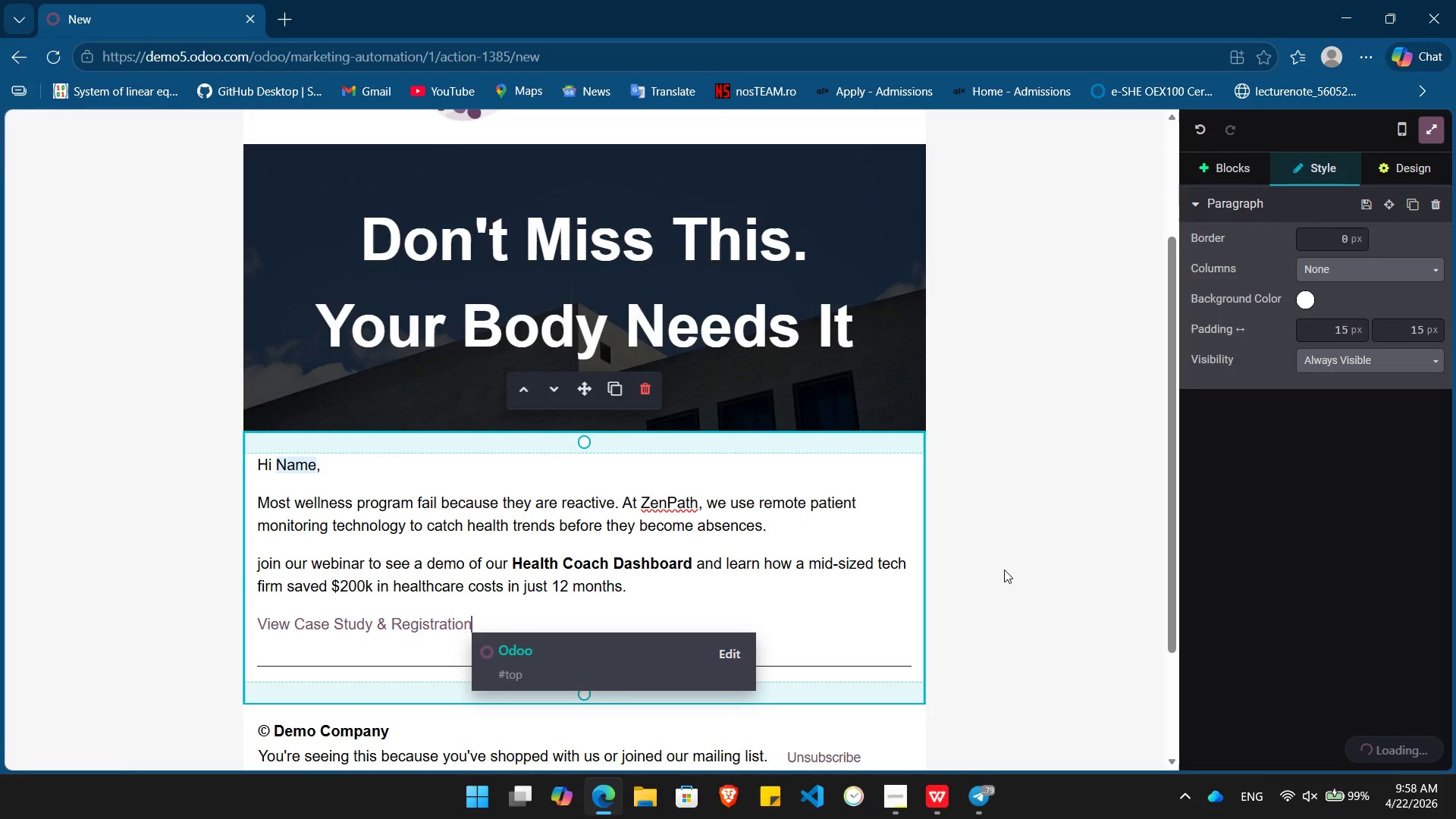 
double_click([404, 510])
 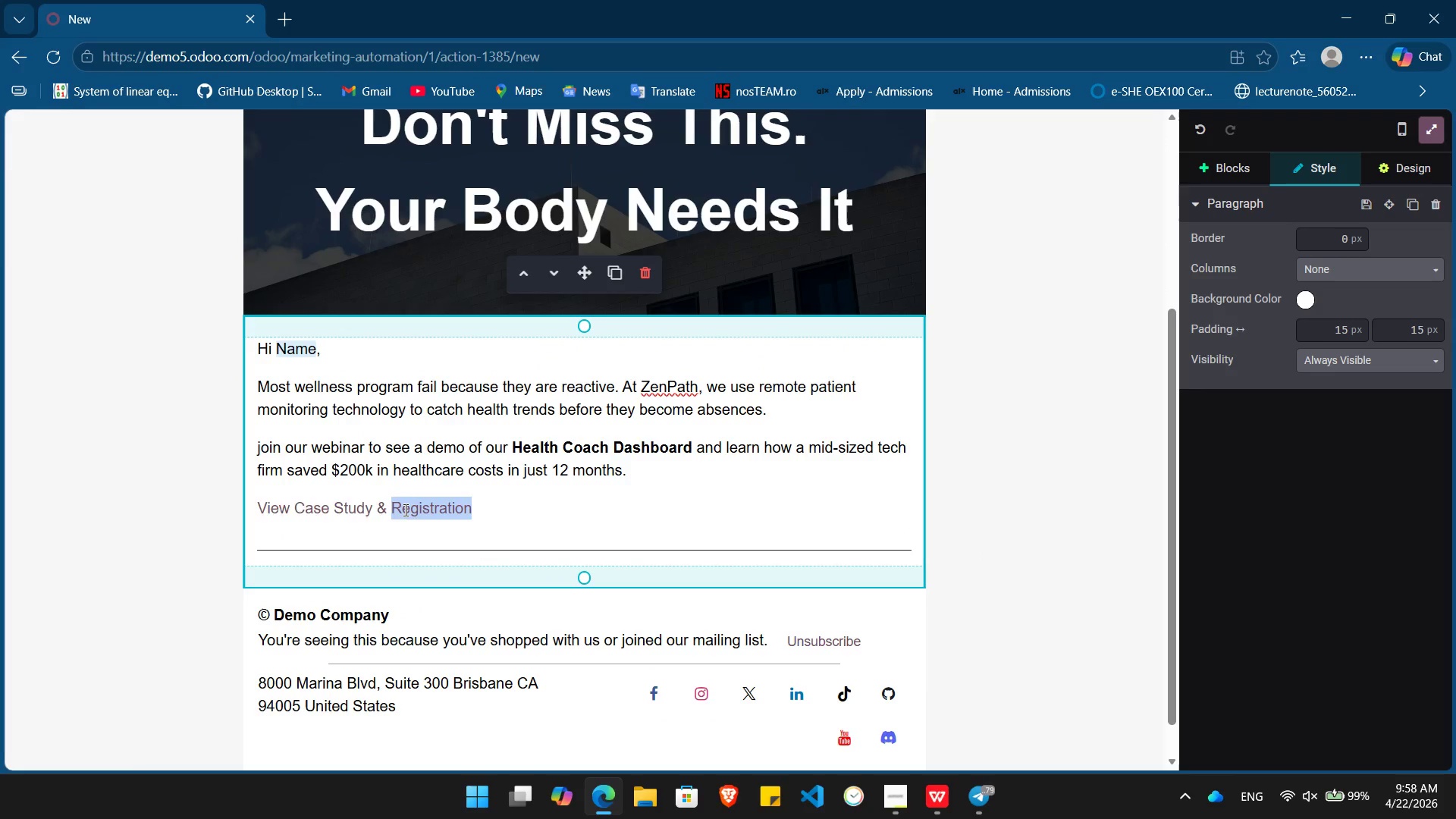 
triple_click([404, 510])
 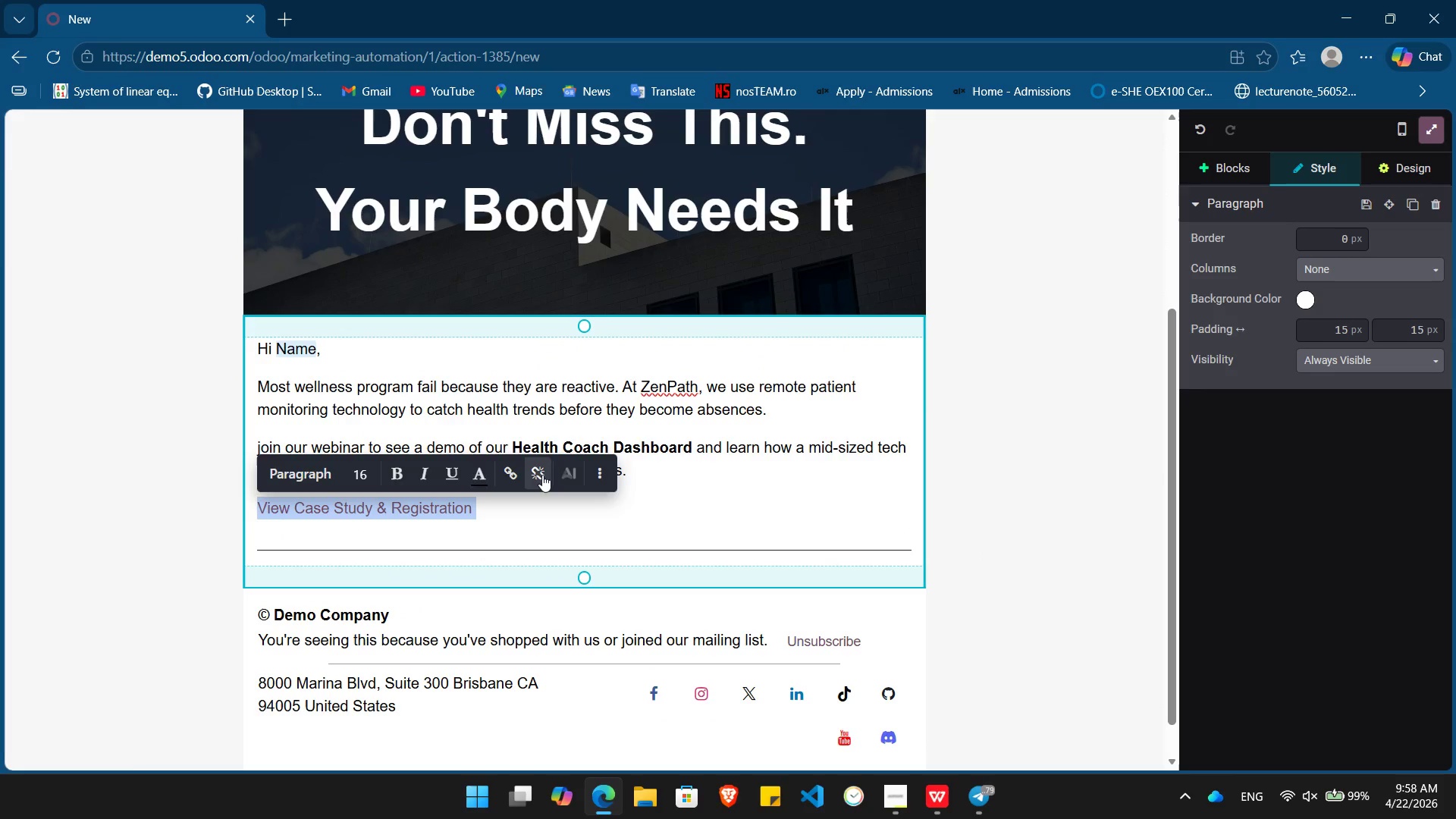 
left_click([482, 472])
 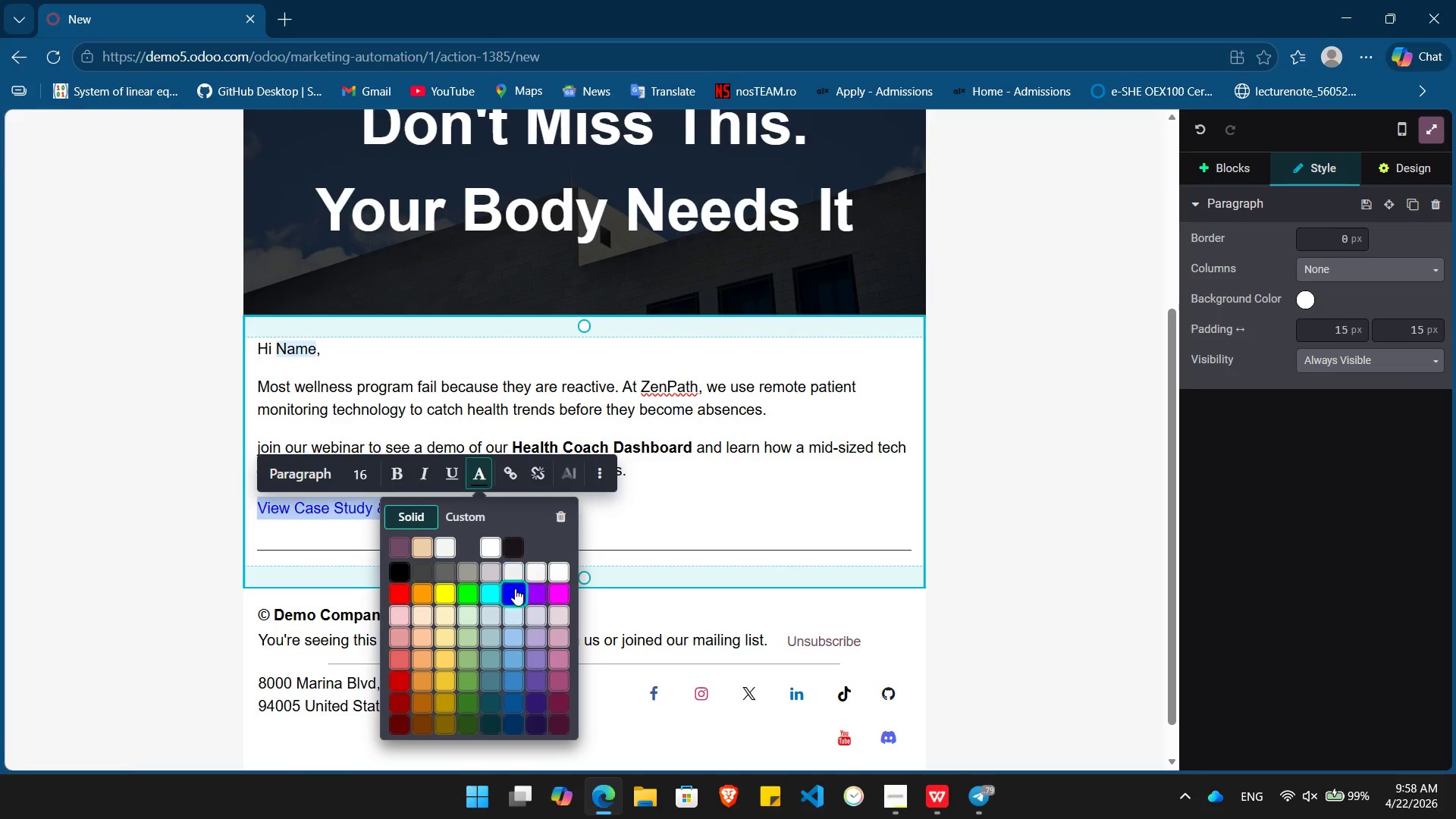 
left_click([515, 590])
 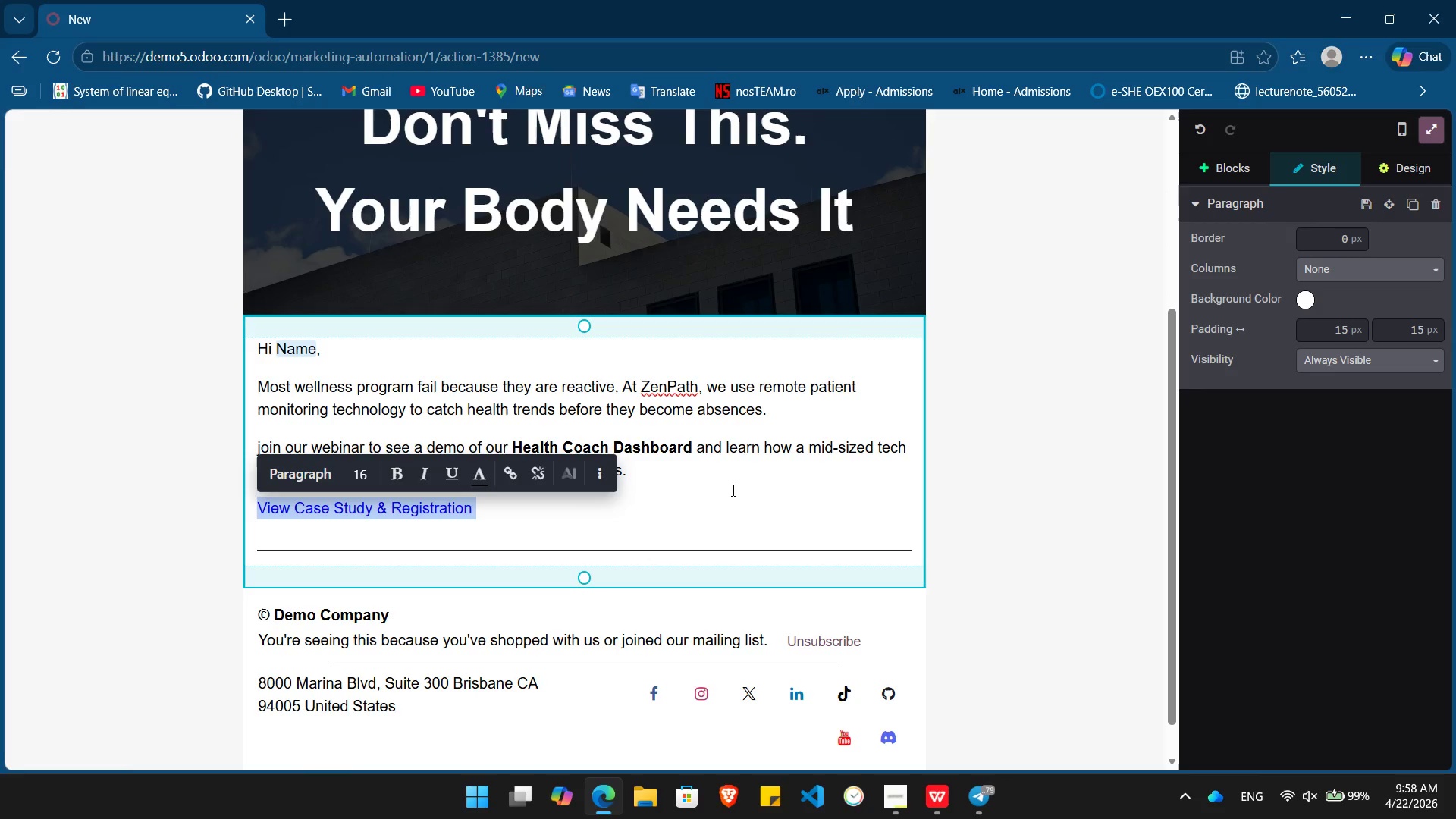 
left_click([735, 490])
 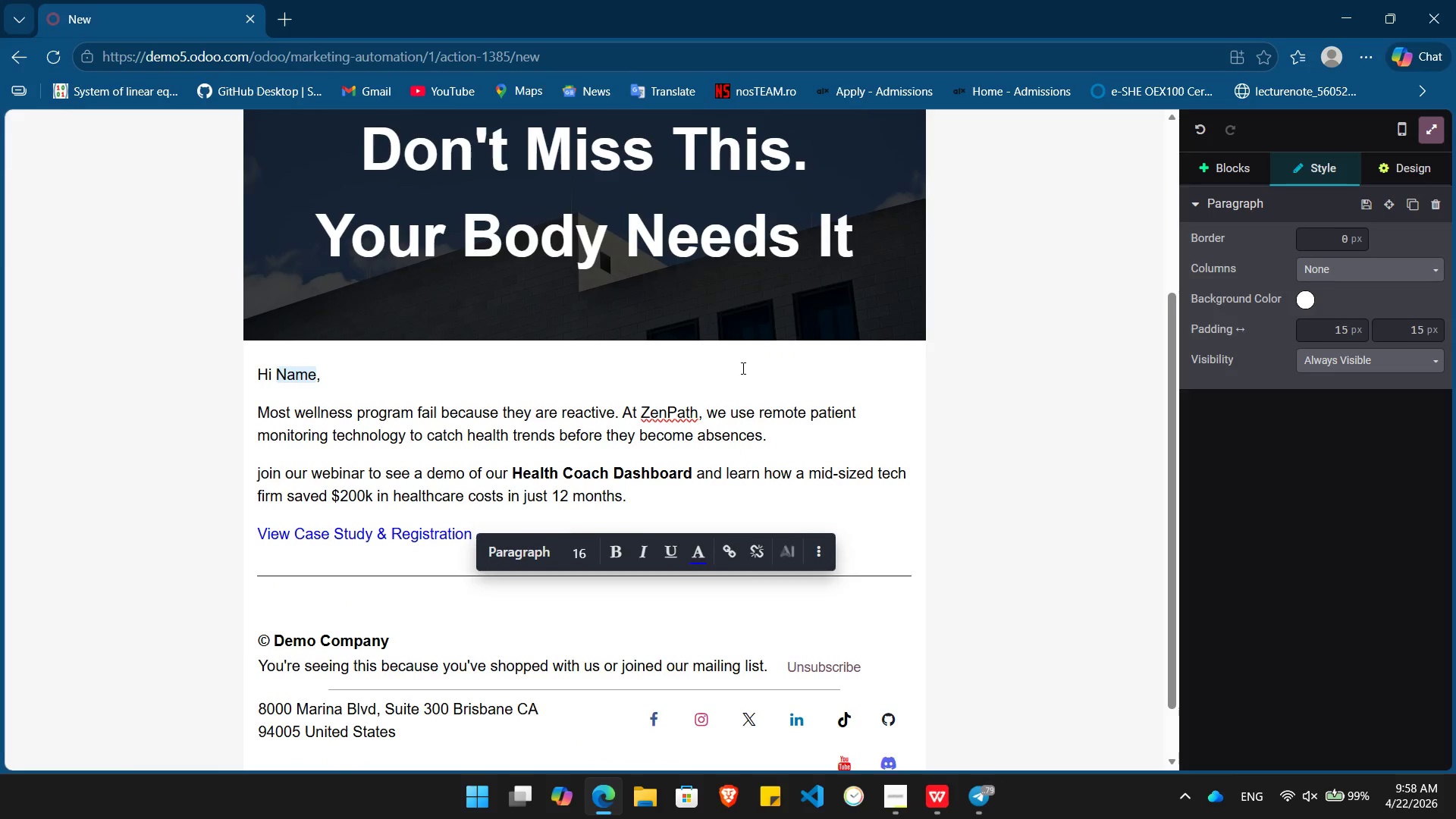 
wait(5.36)
 